 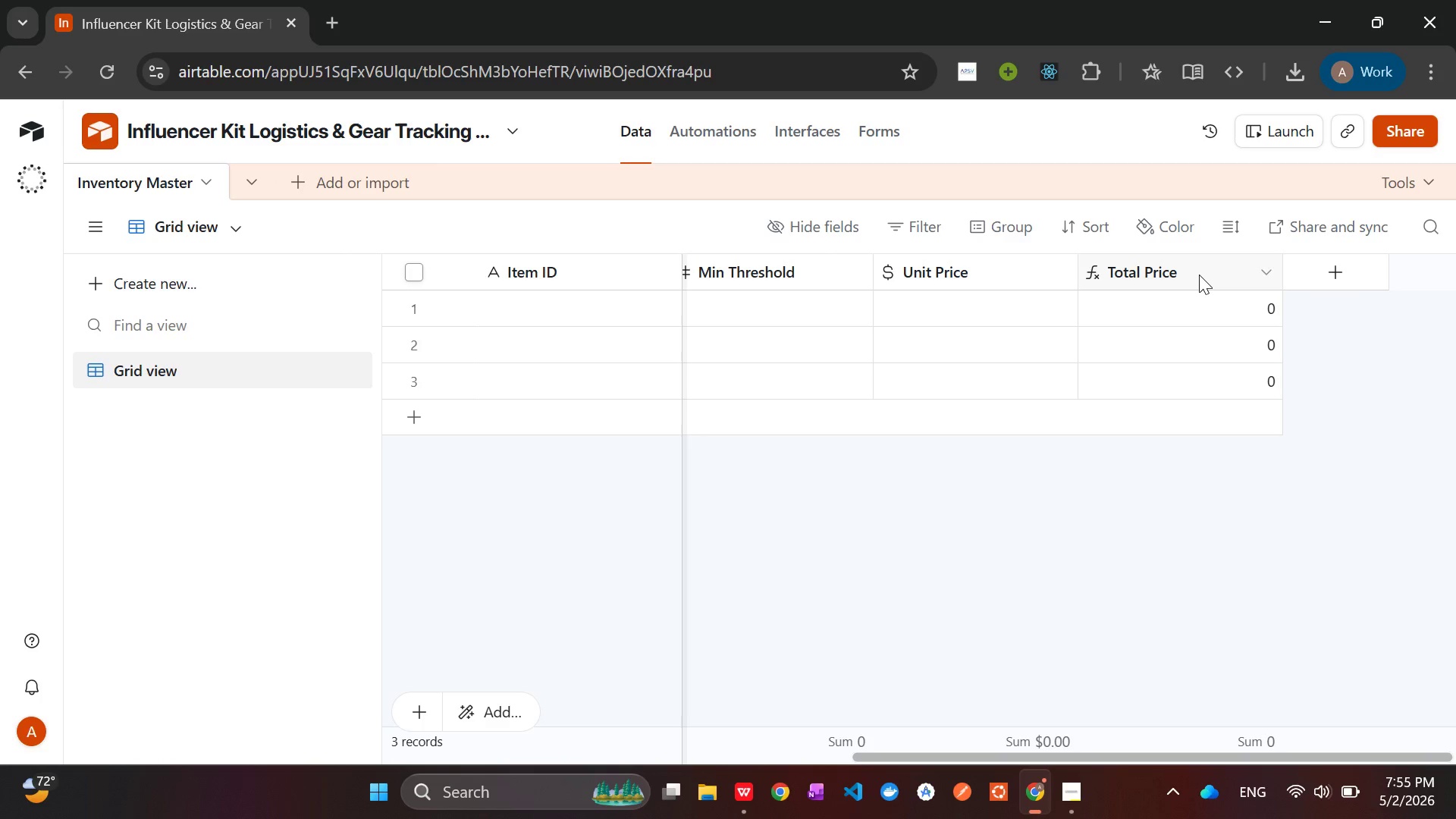 
right_click([1197, 275])
 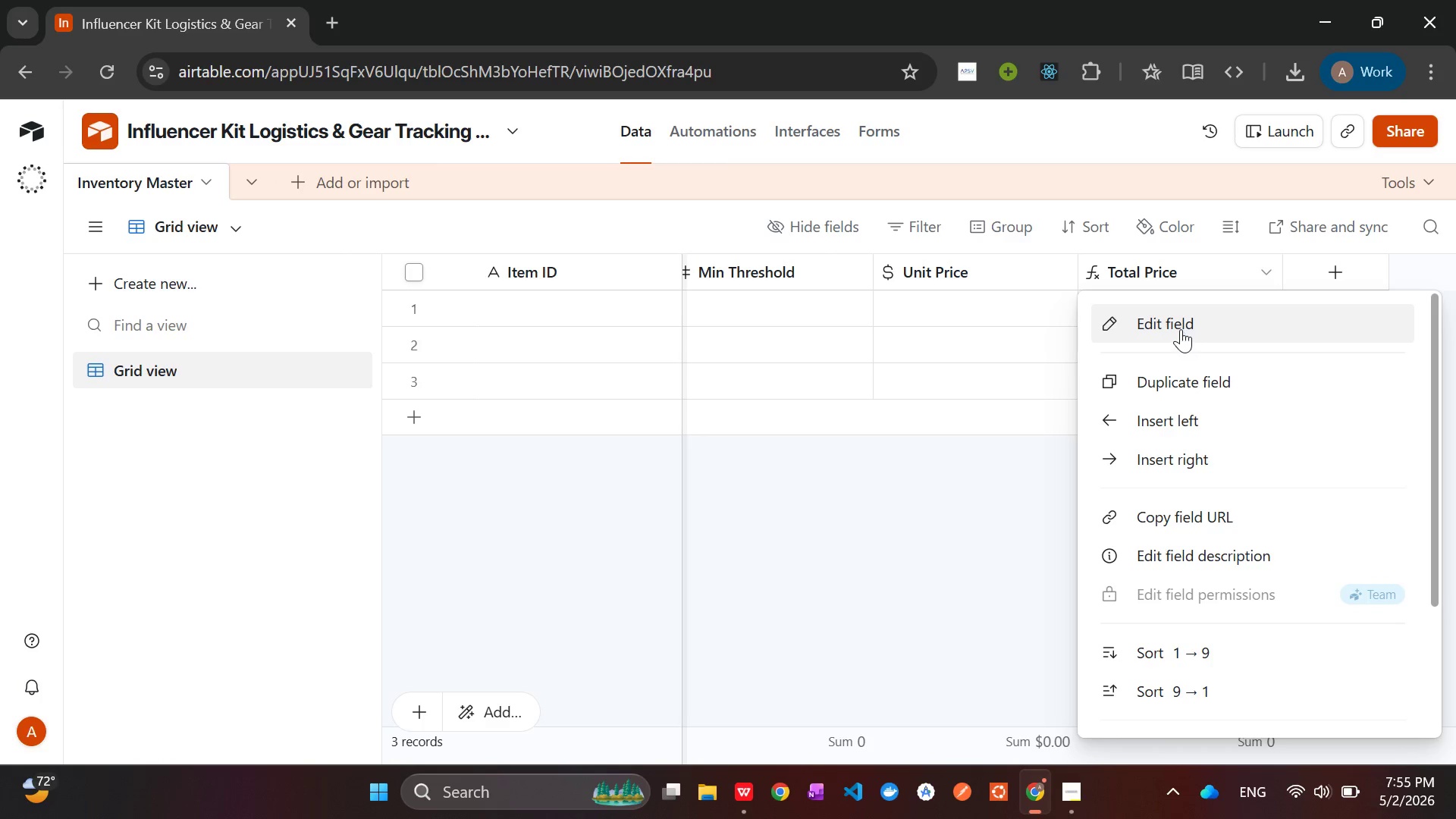 
left_click([1179, 327])
 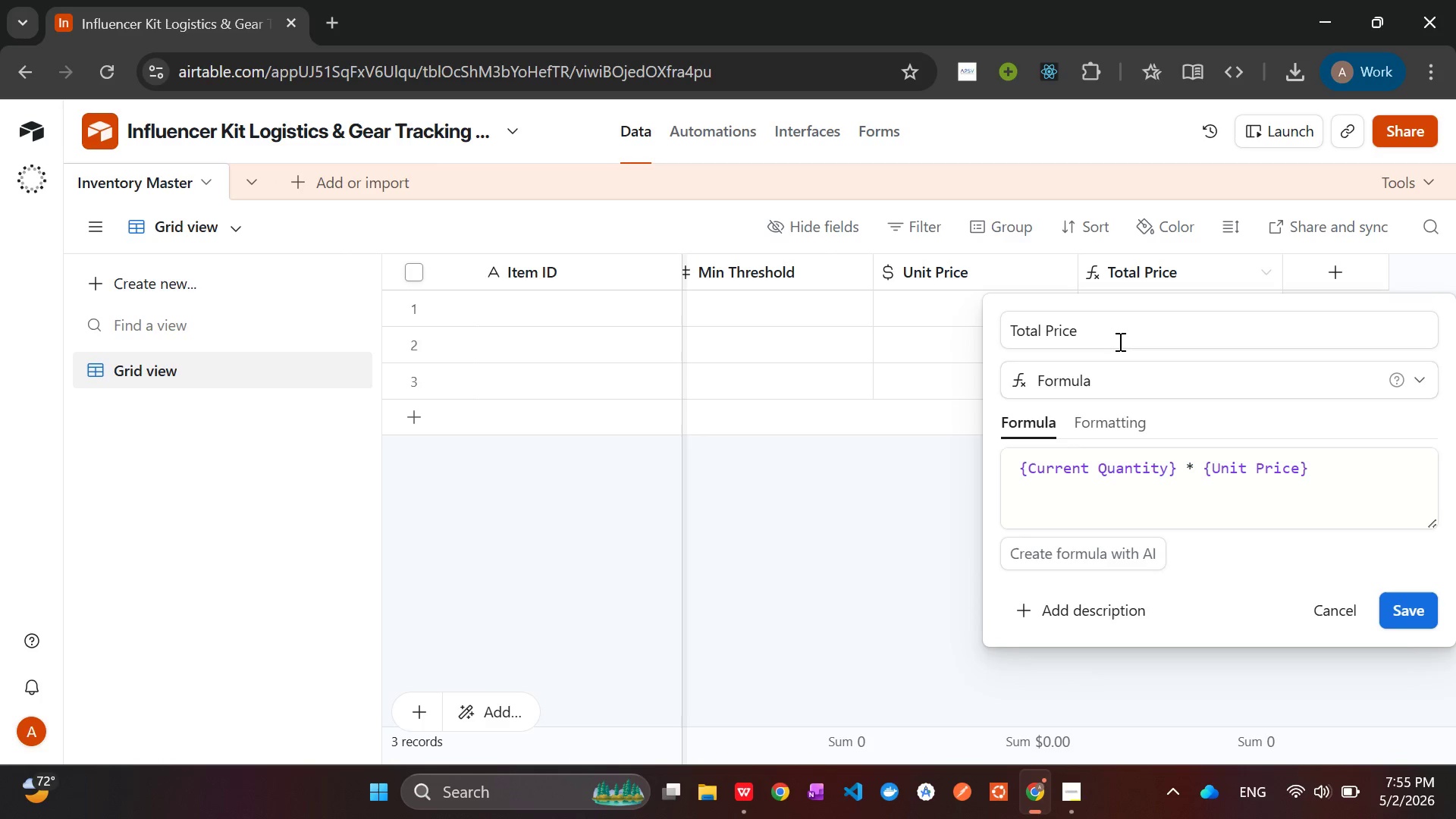 
left_click([1108, 340])
 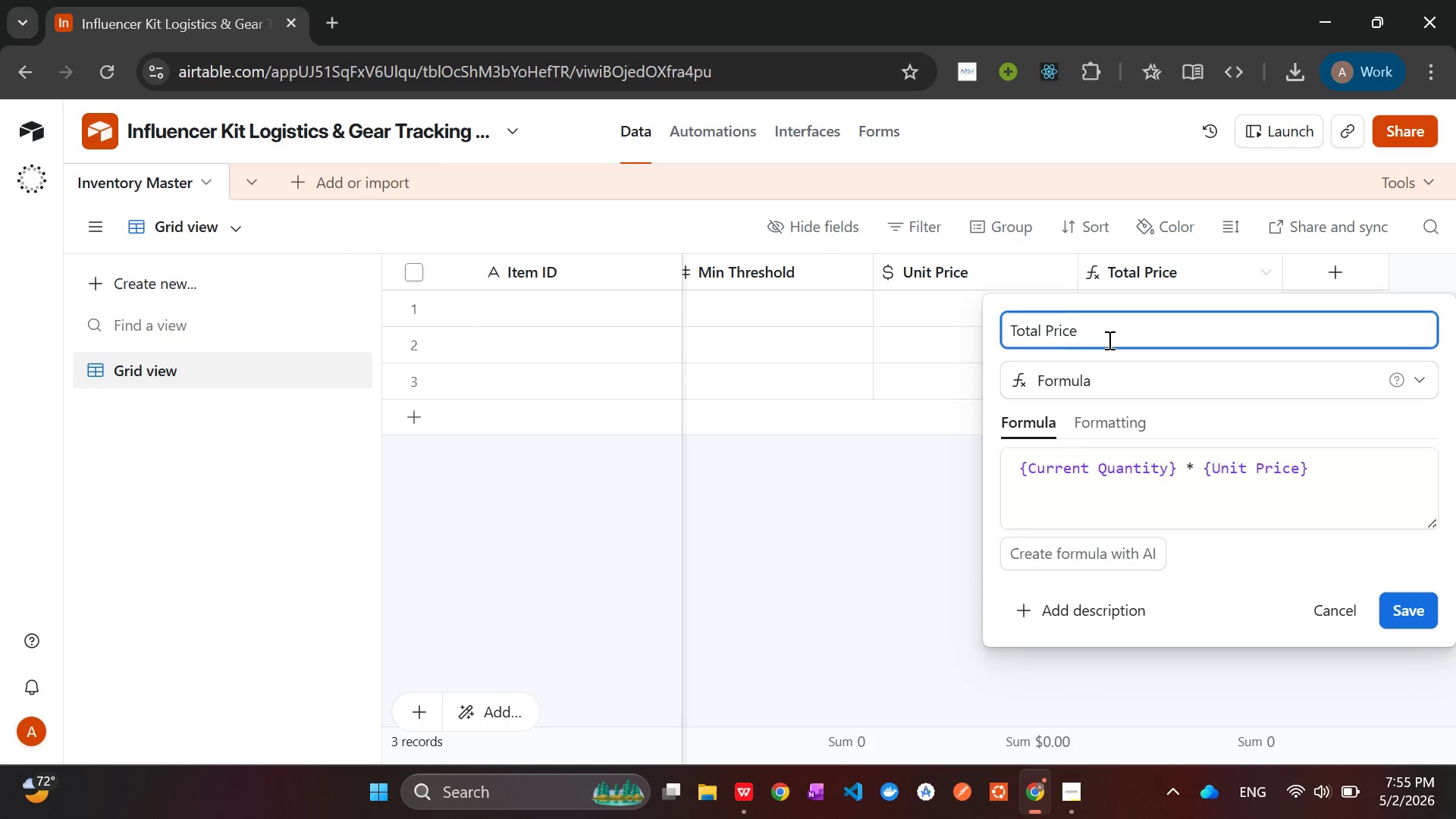 
key(Backspace)
key(Backspace)
key(Backspace)
key(Backspace)
key(Backspace)
type(Value)
 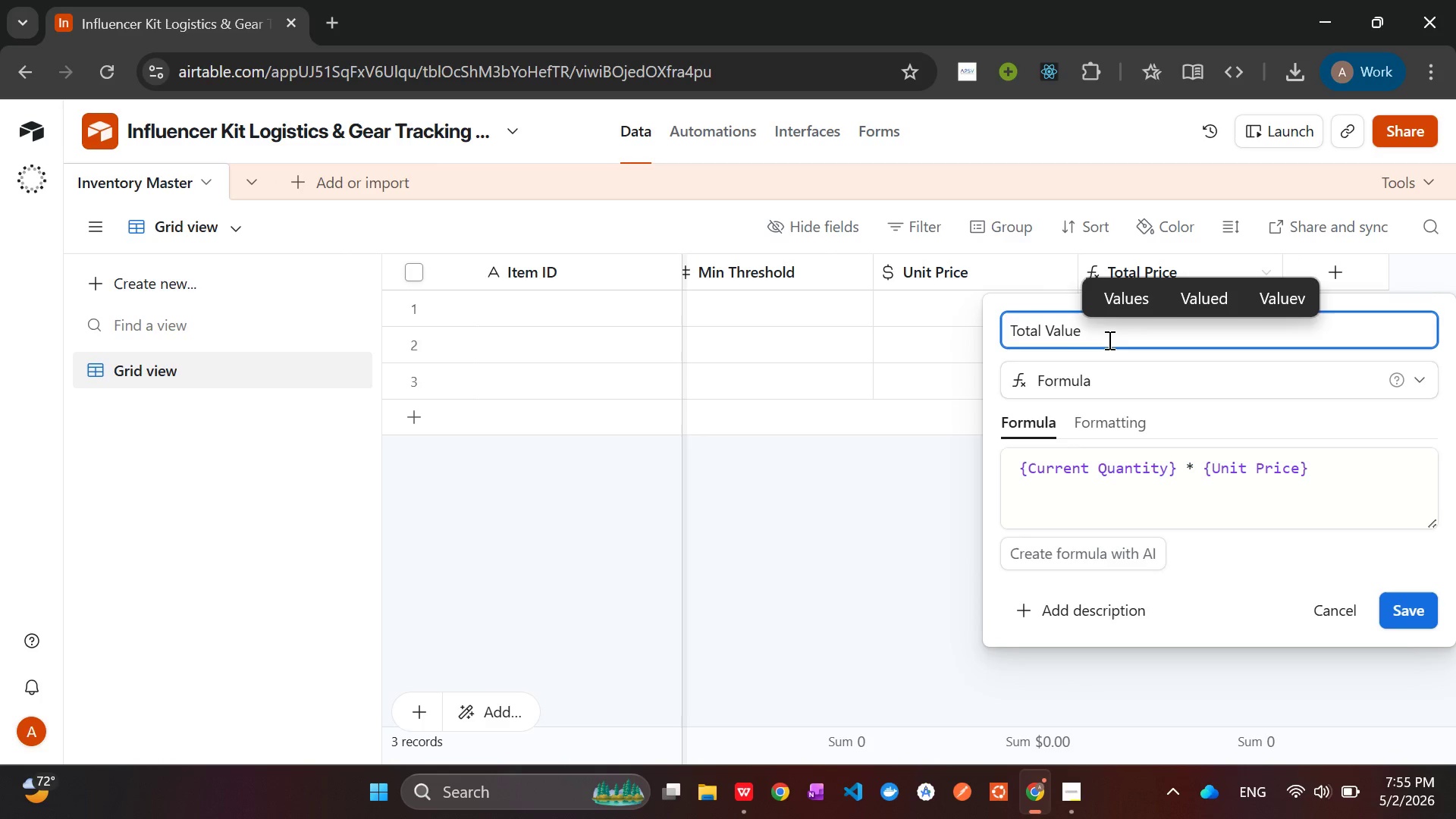 
left_click([1401, 614])
 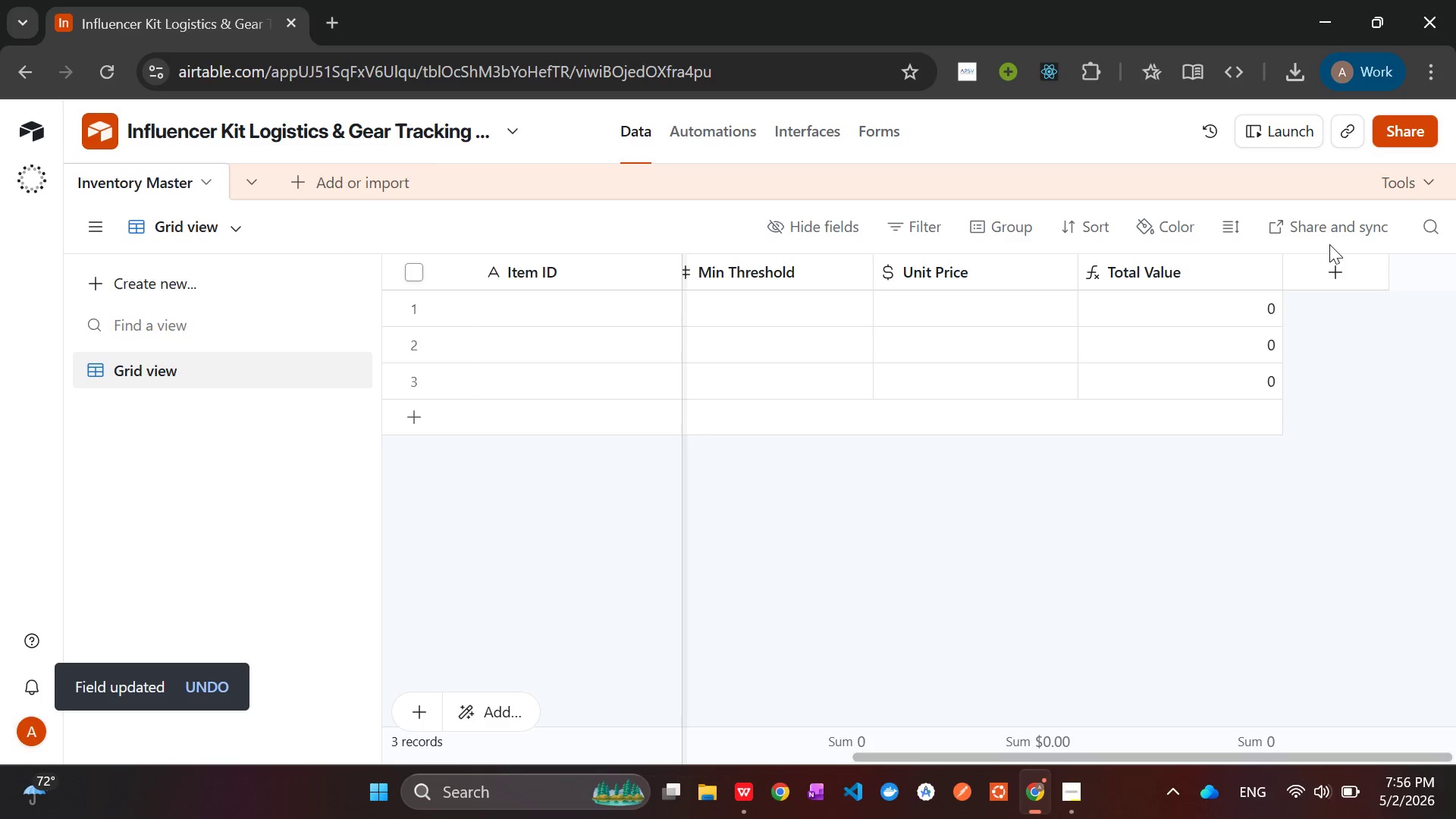 
wait(15.53)
 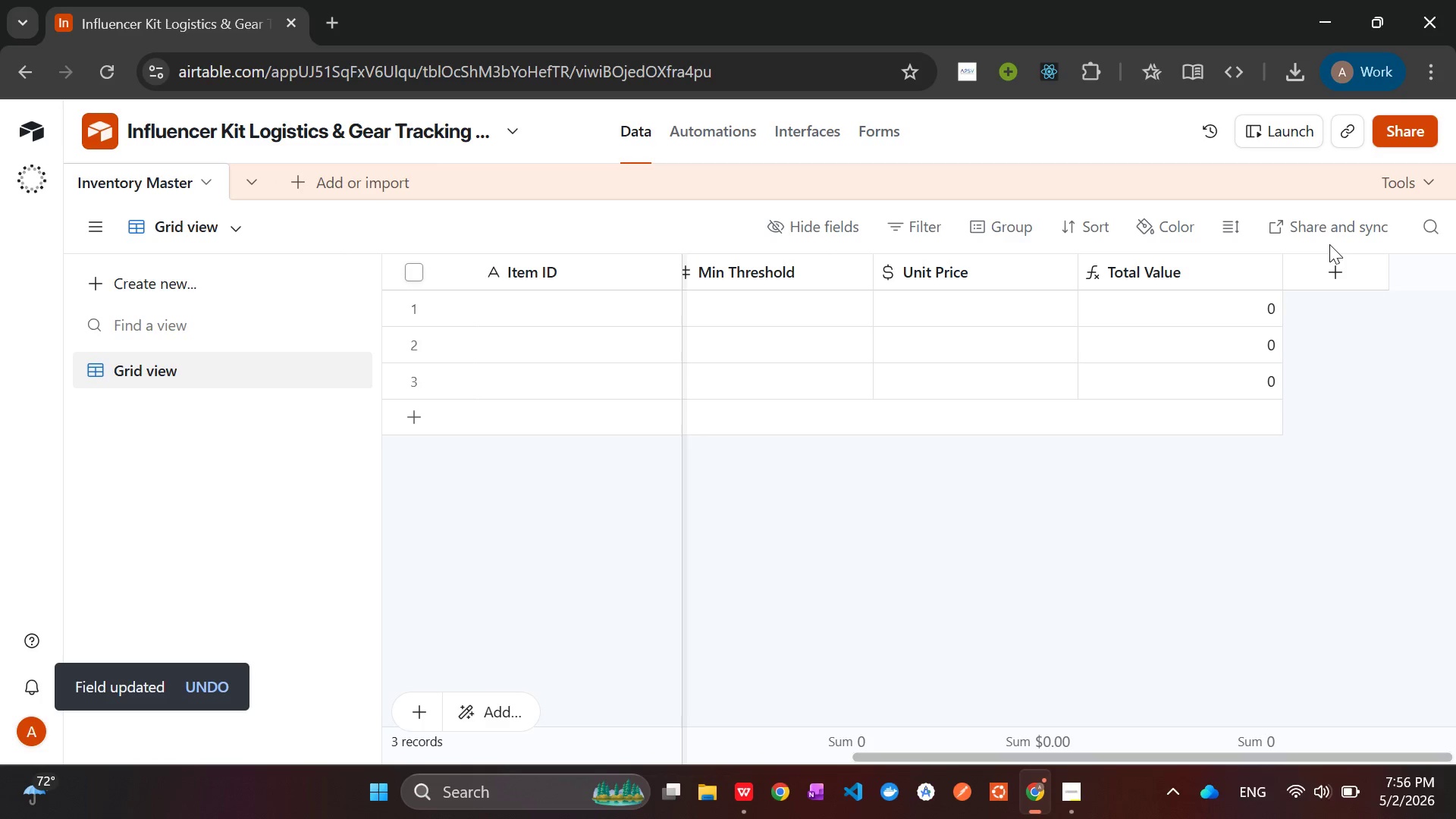 
left_click([1338, 264])
 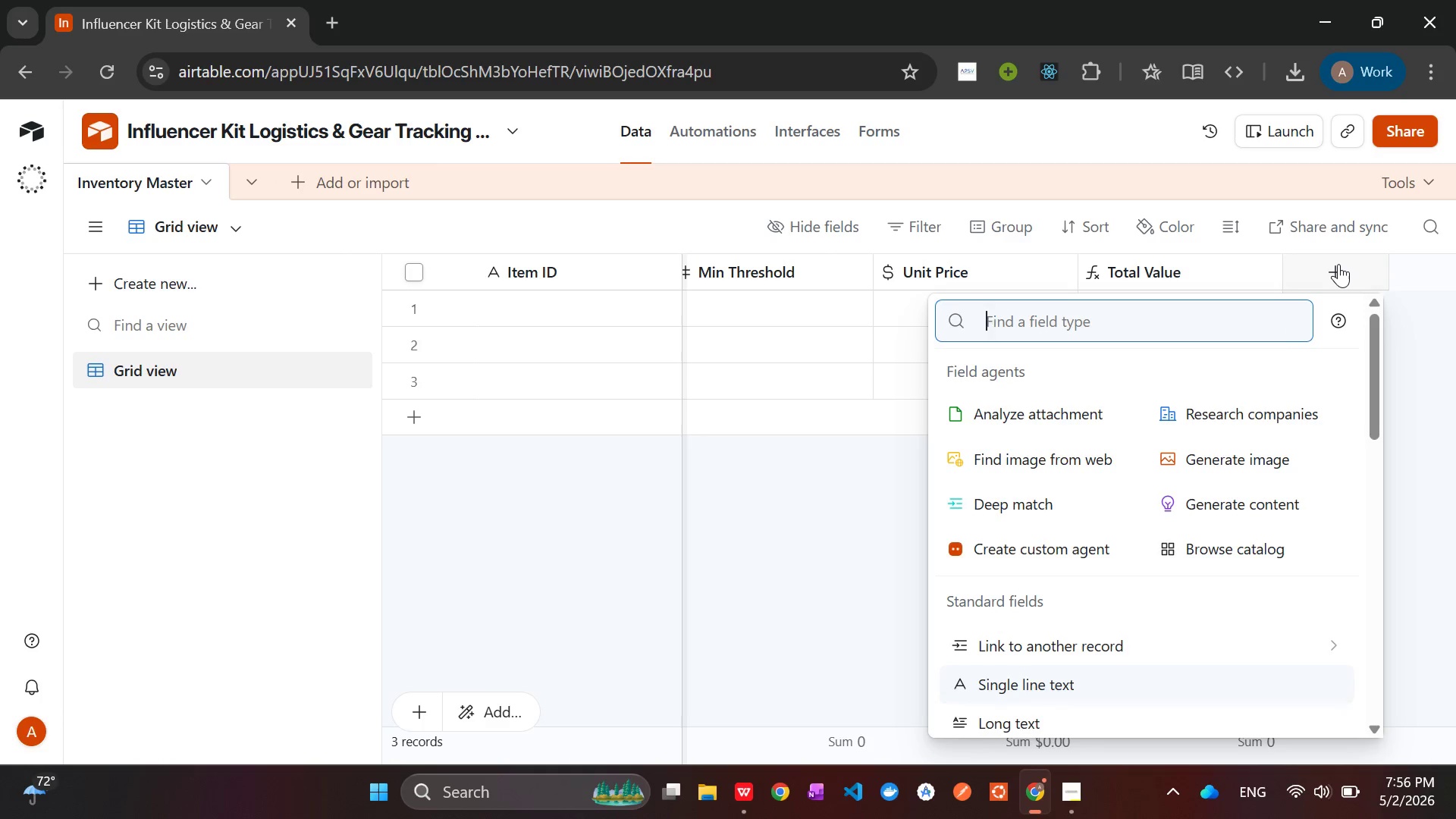 
type(for)
 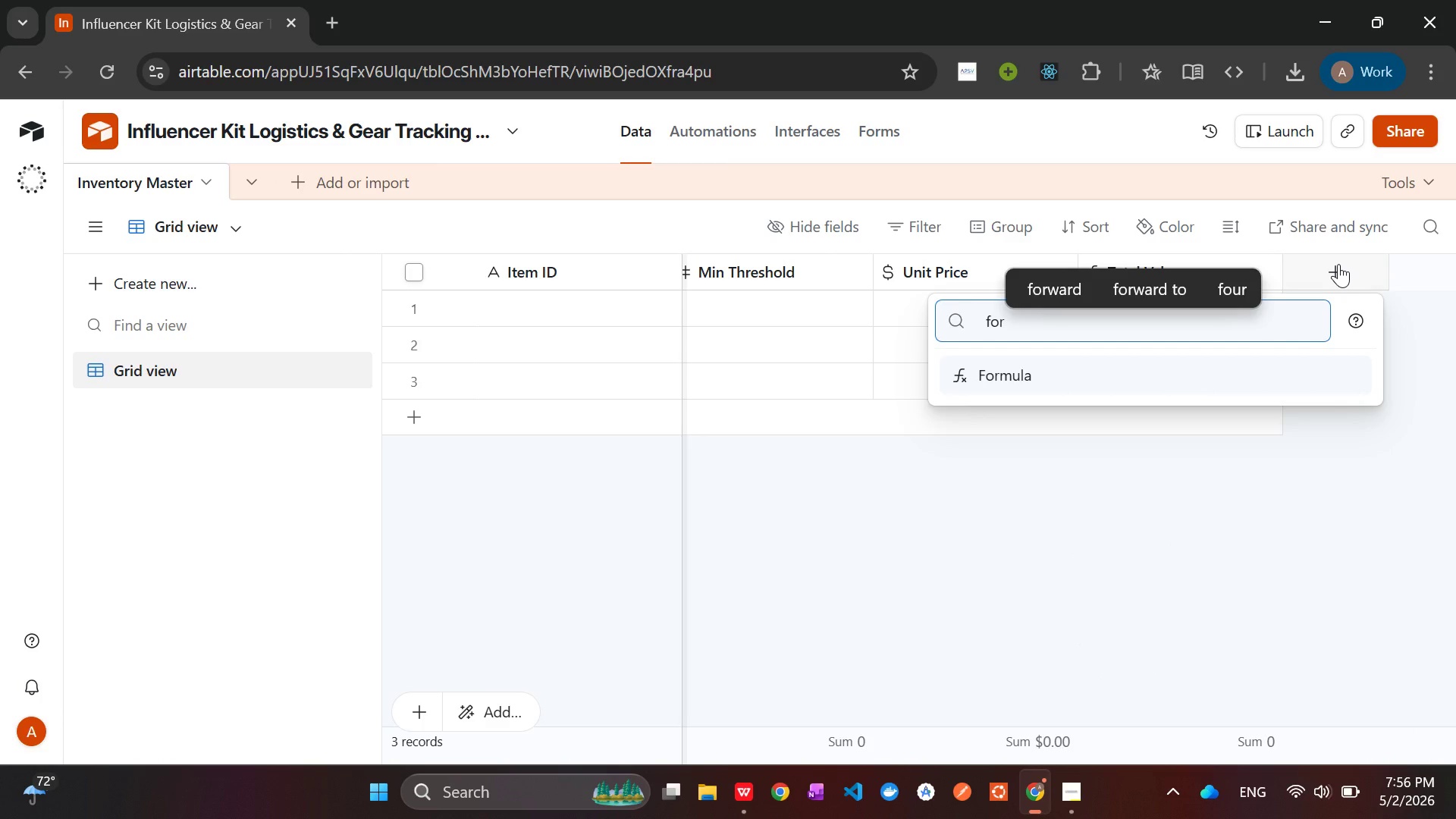 
key(Enter)
 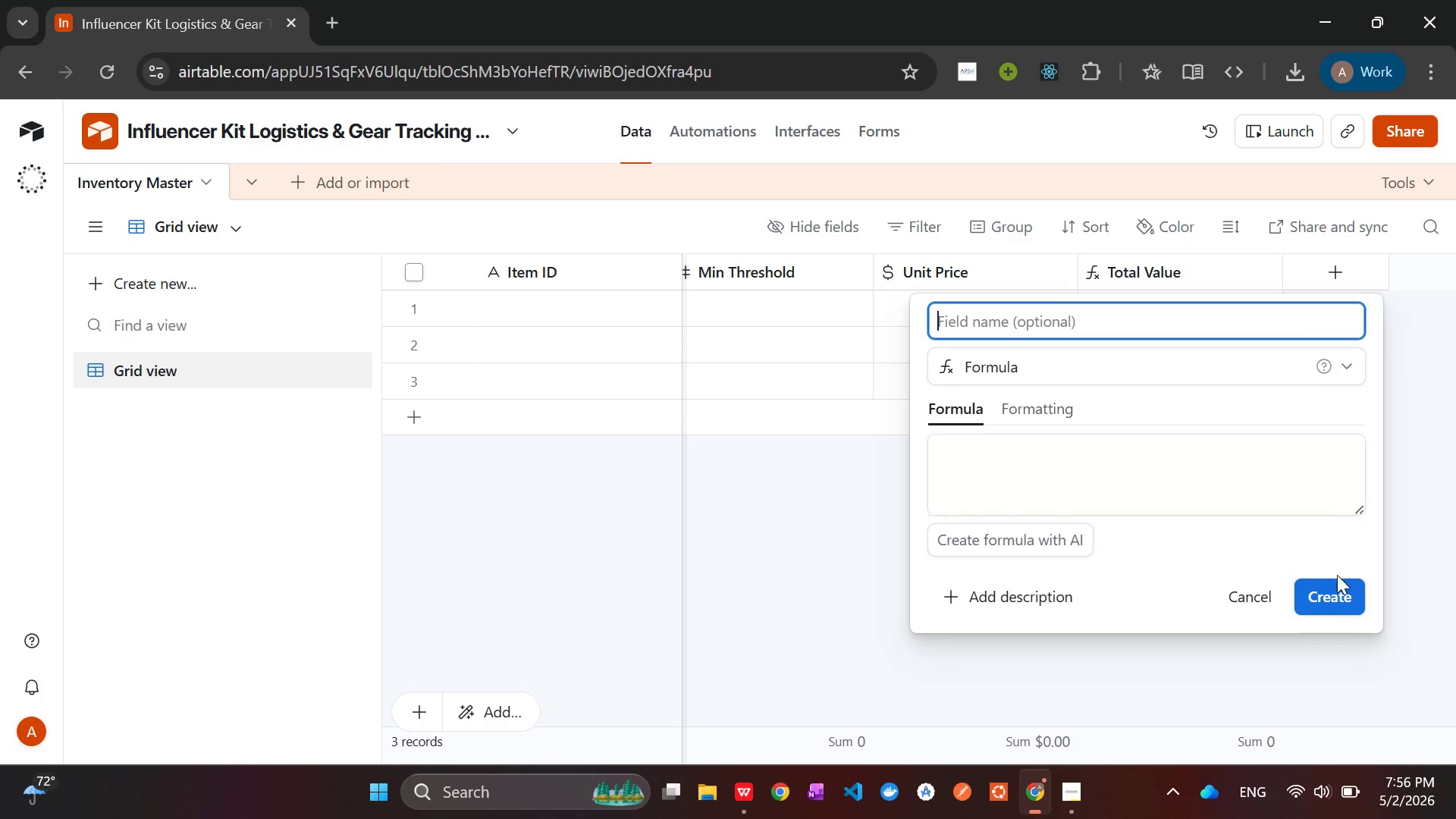 
wait(32.25)
 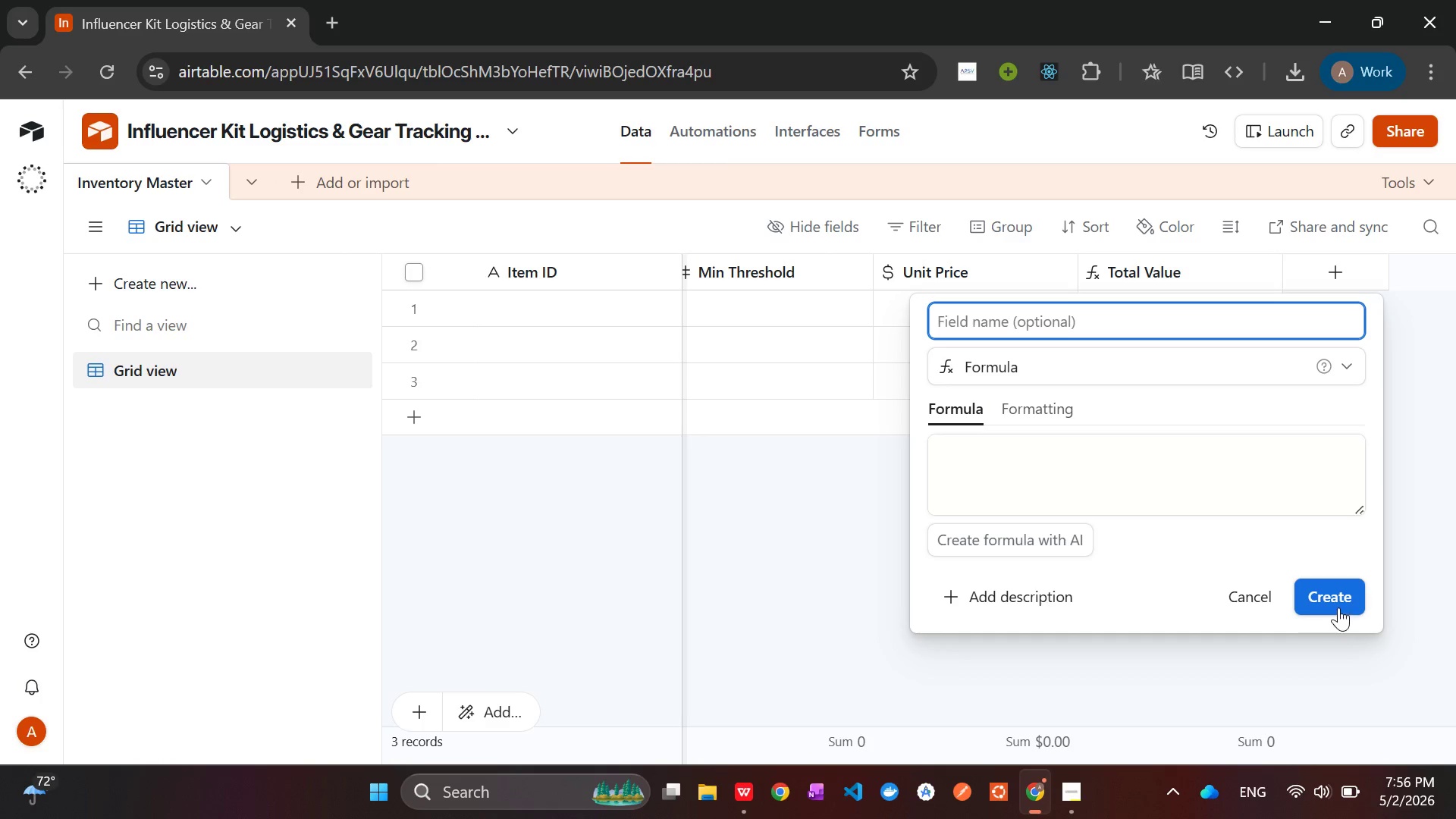 
type(Status)
 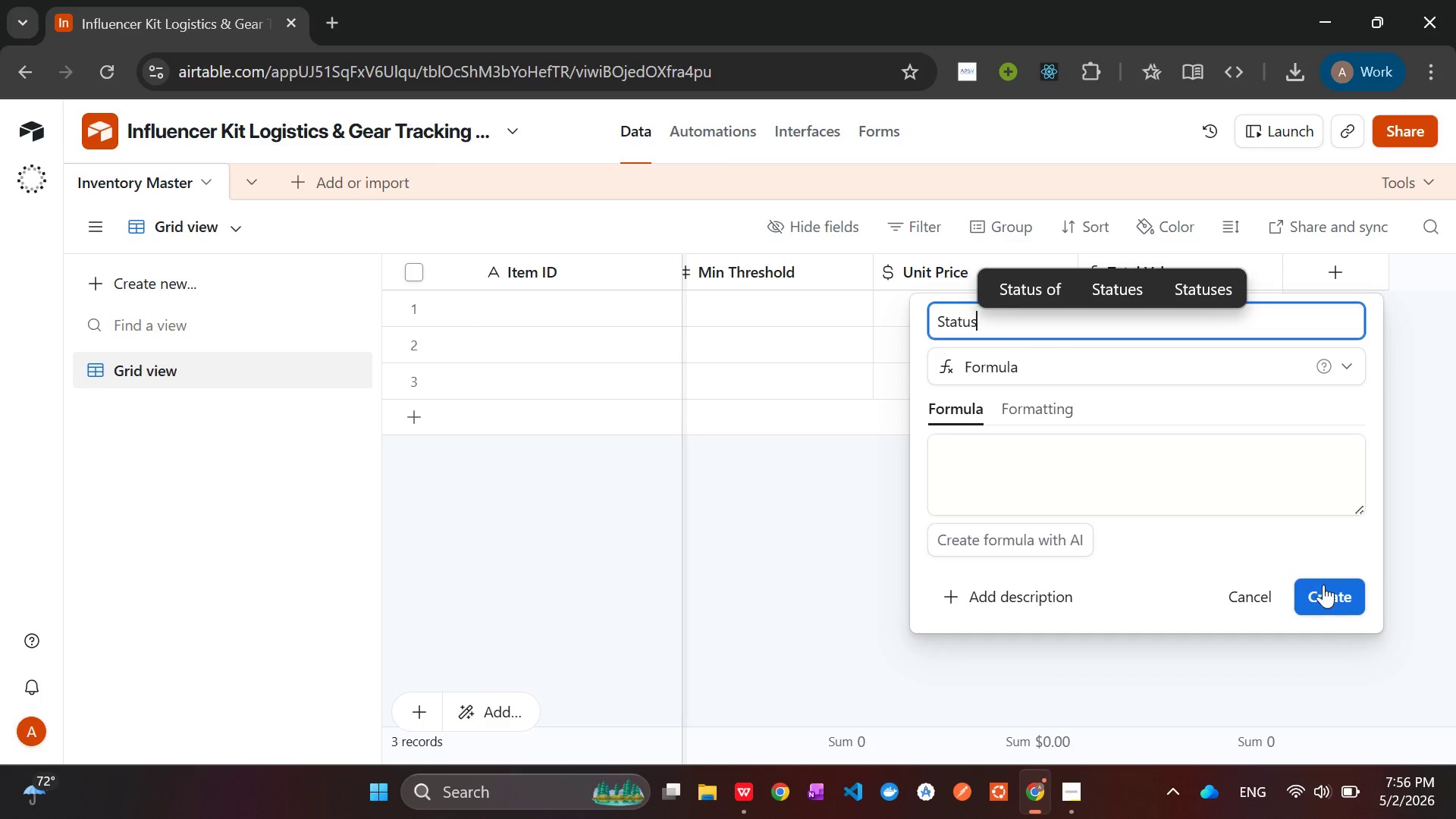 
left_click([1323, 590])
 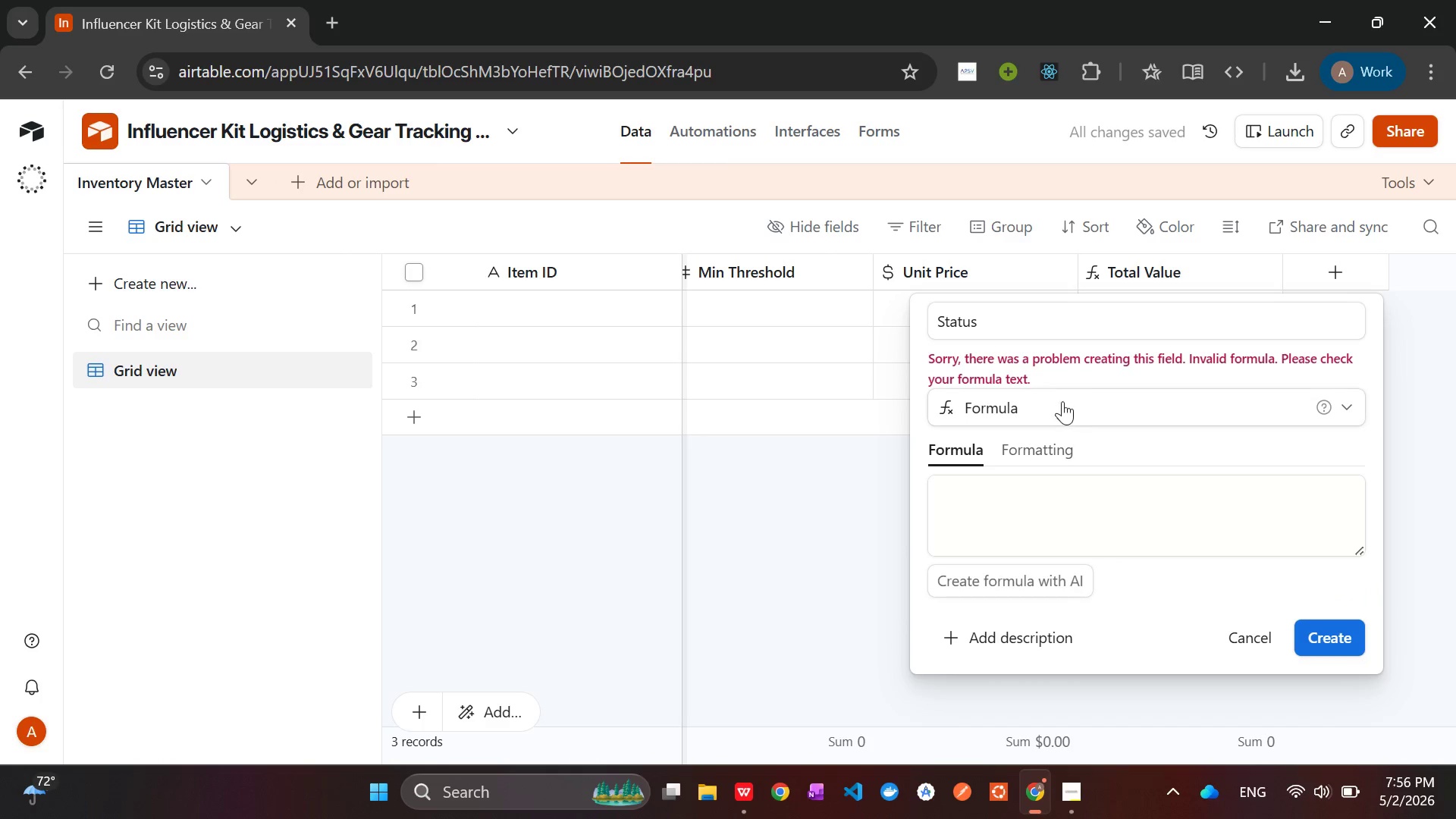 
left_click([1109, 409])
 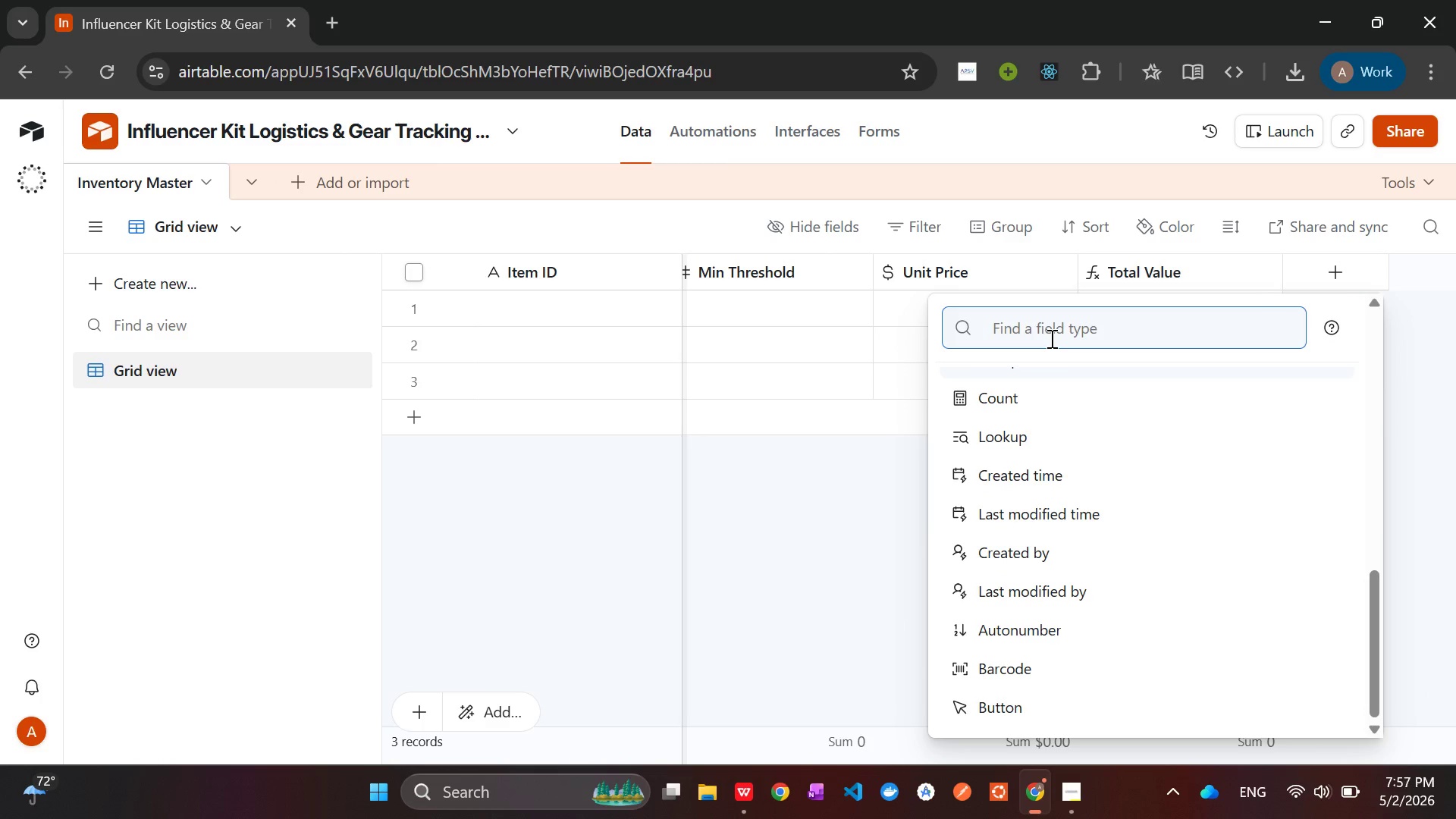 
type(sin)
 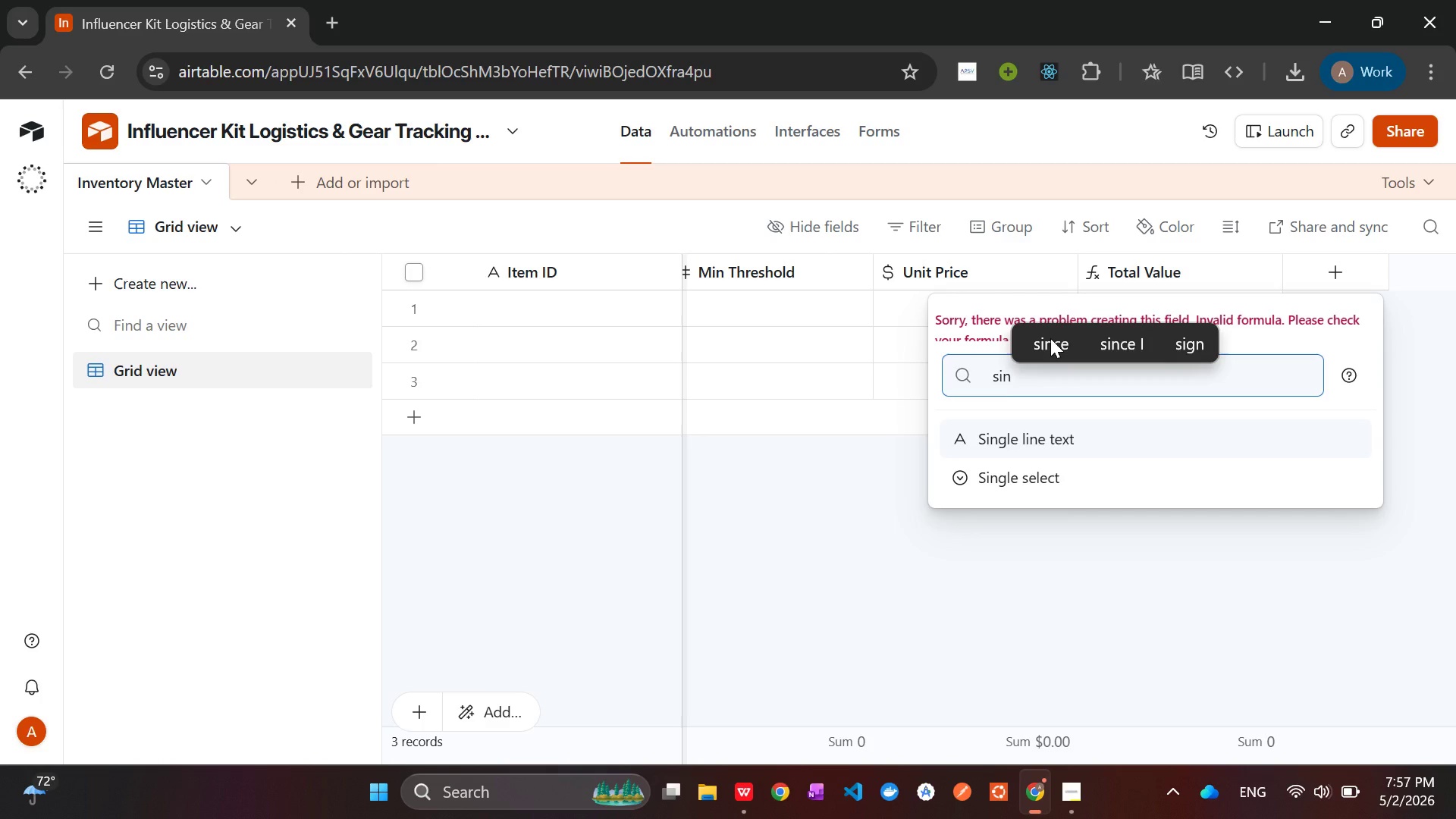 
key(Enter)
 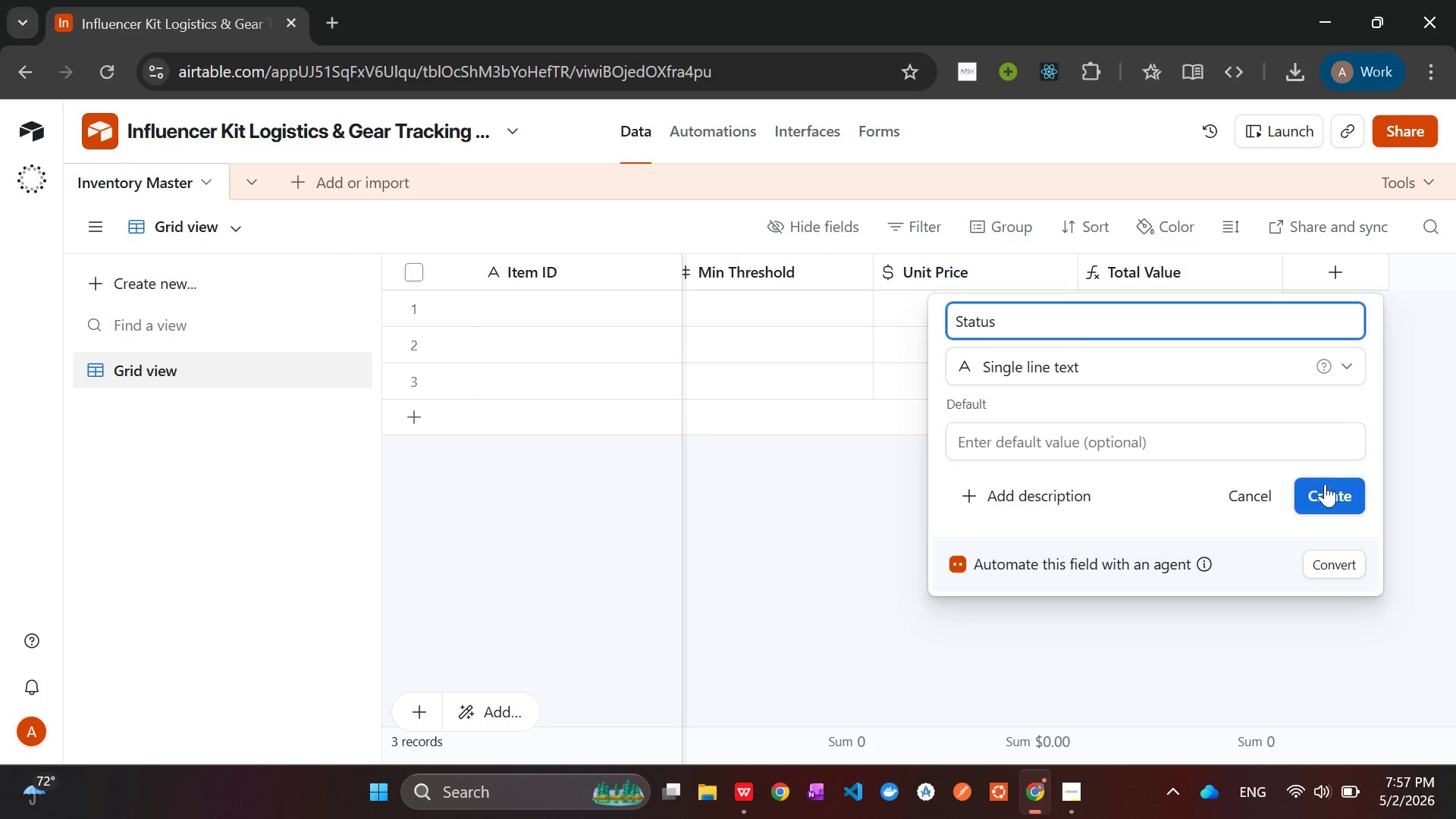 
left_click([1332, 489])
 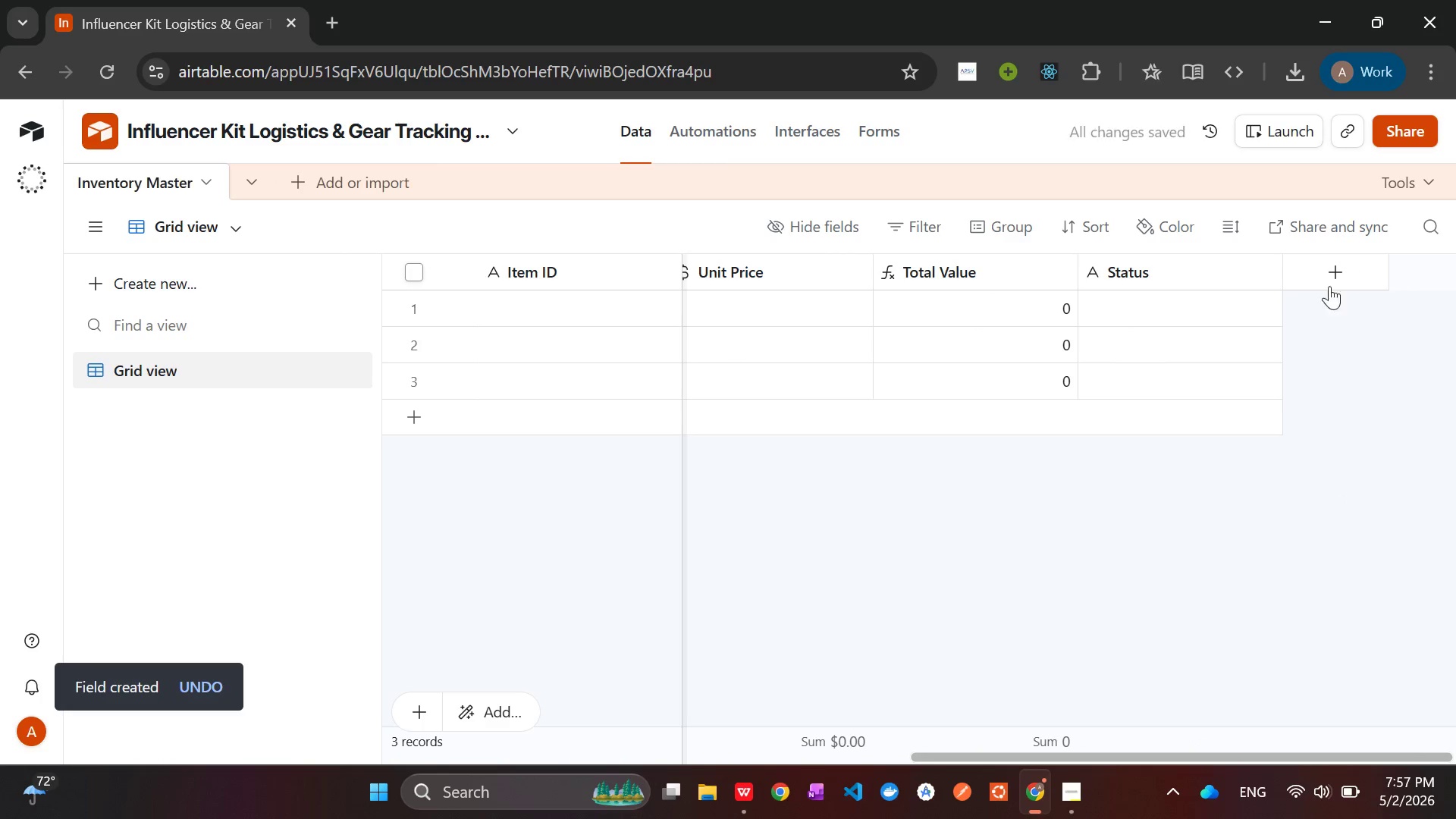 
mouse_move([1321, 266])
 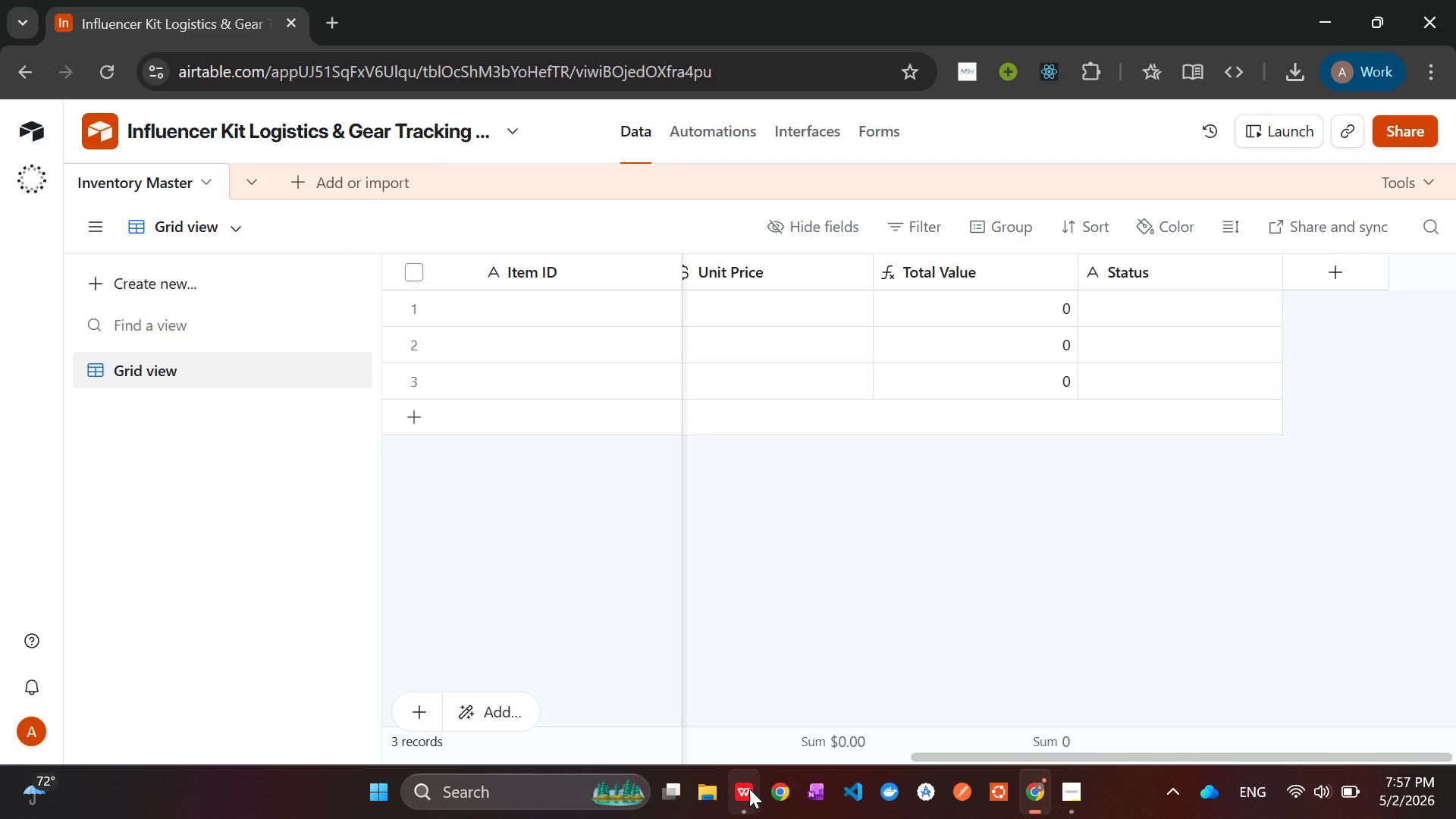 
left_click([748, 791])
 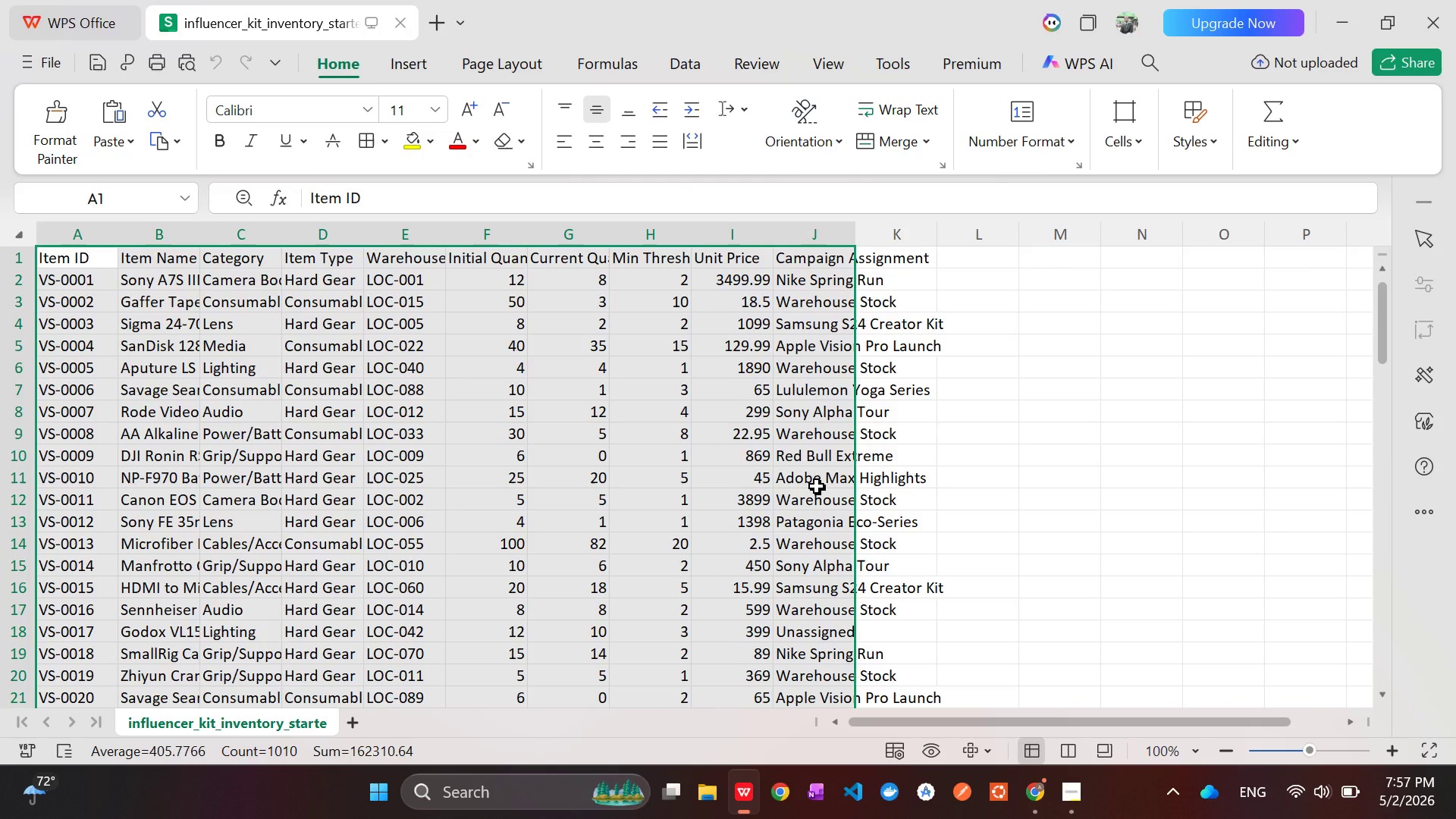 
left_click([819, 261])
 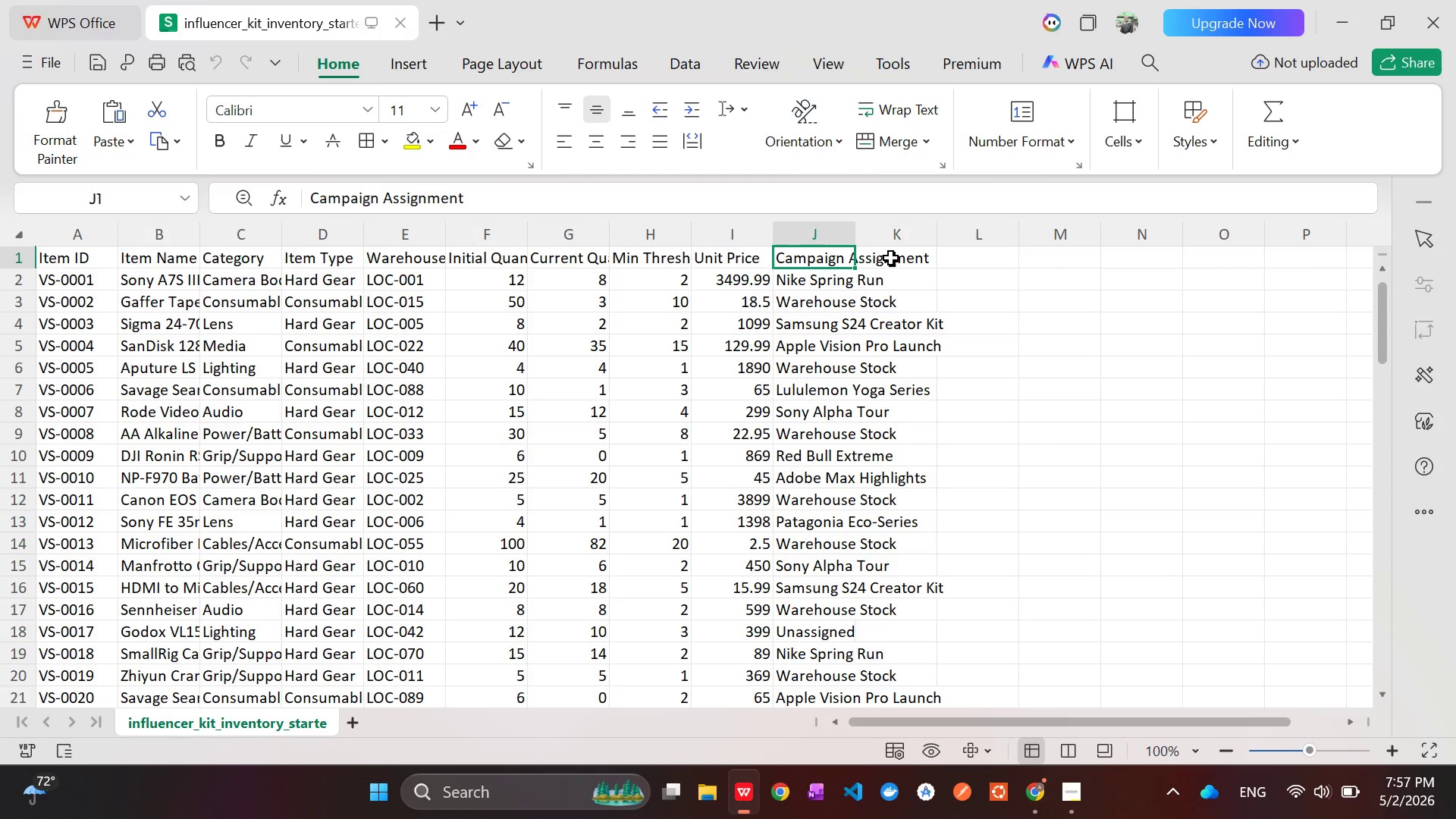 
left_click([893, 258])
 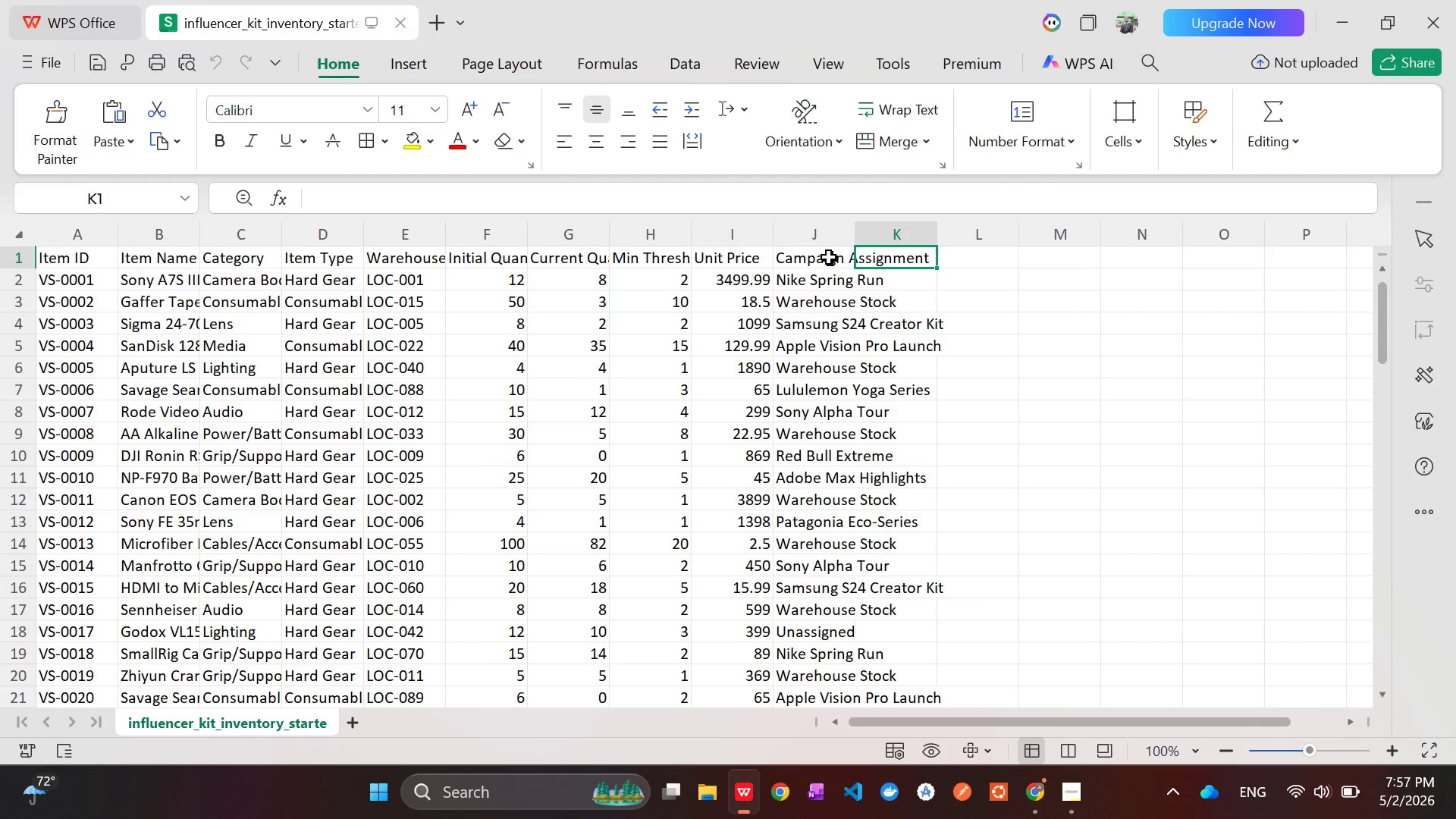 
double_click([824, 258])
 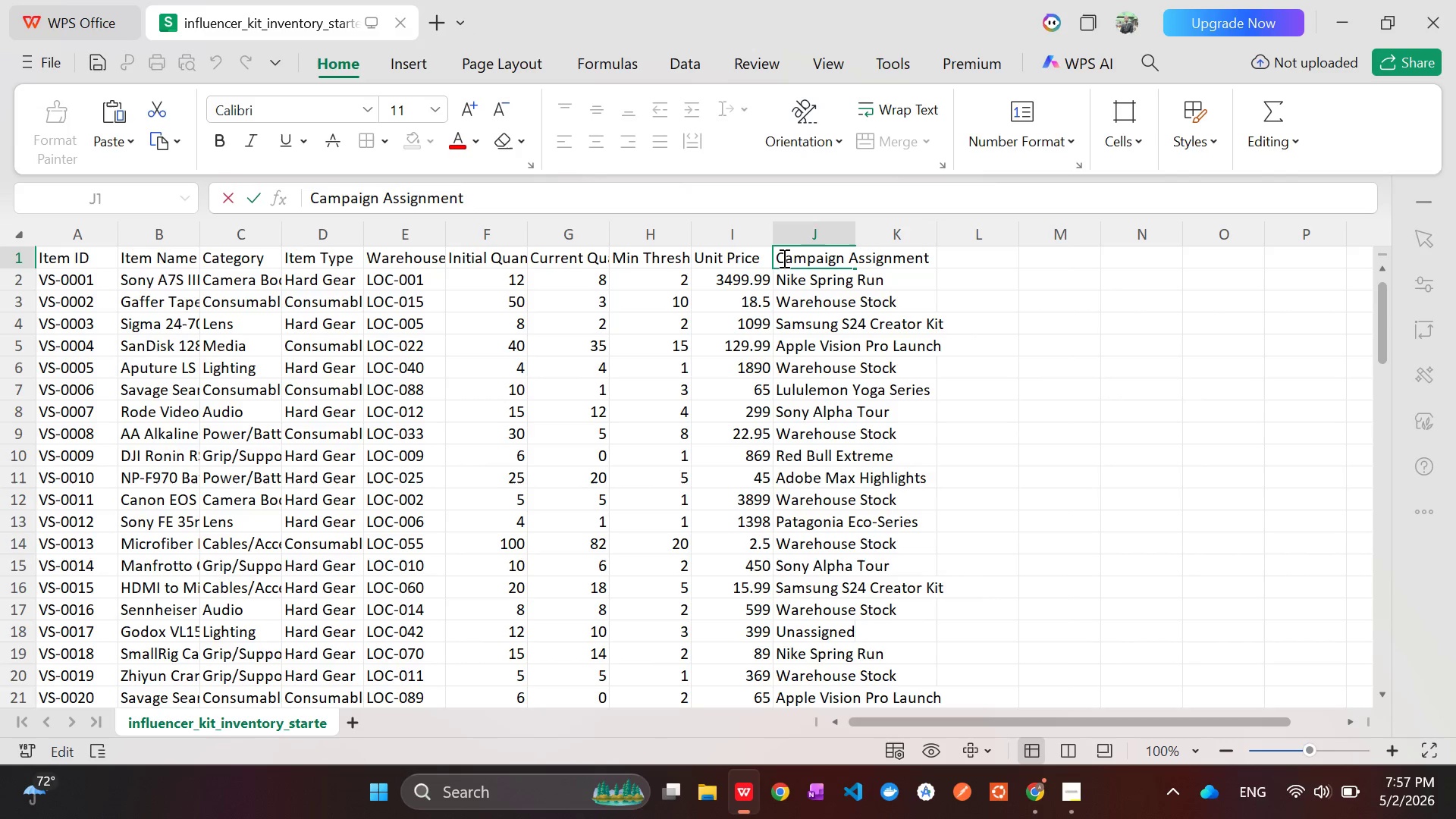 
left_click_drag(start_coordinate=[777, 259], to_coordinate=[940, 258])
 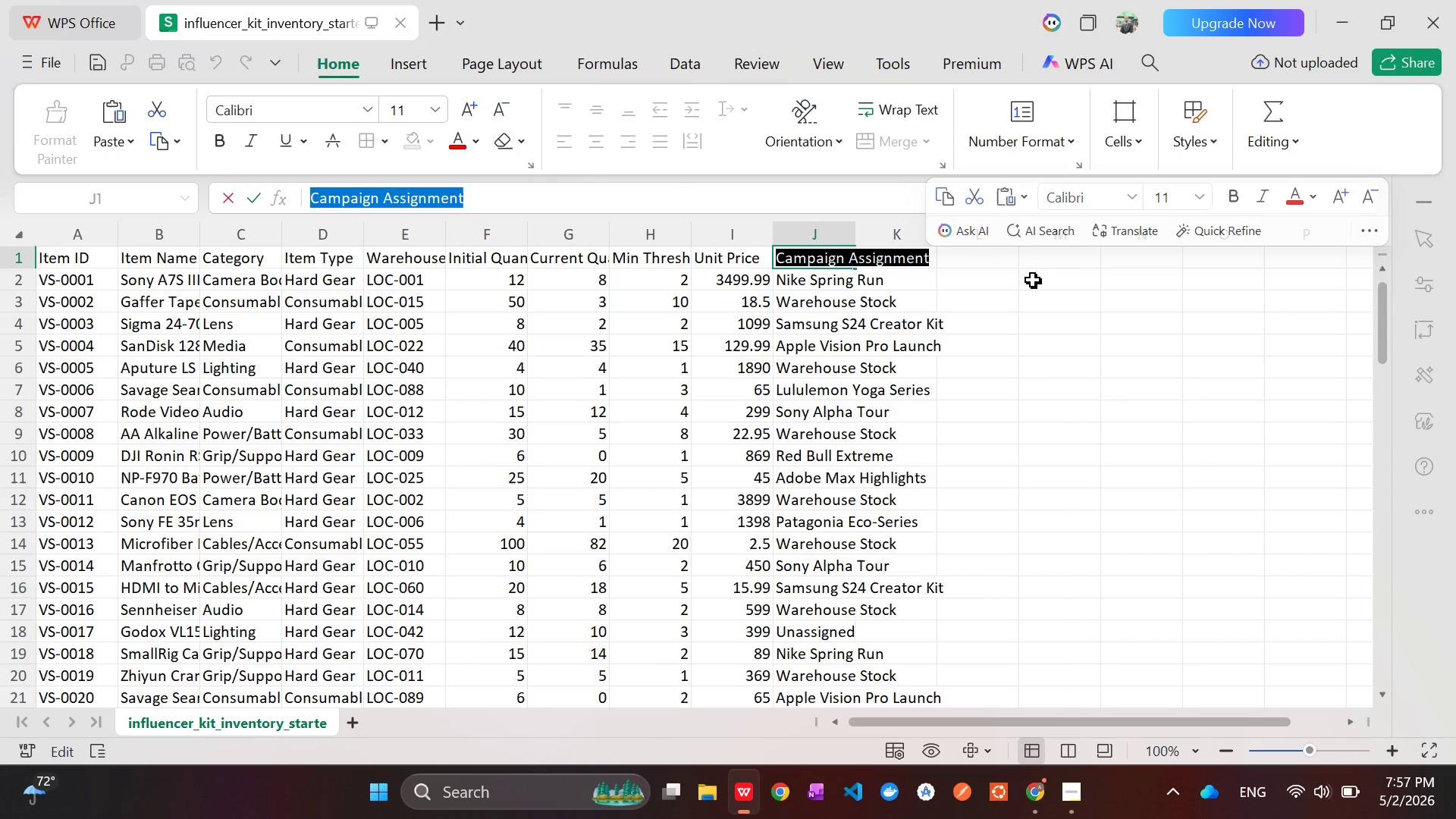 
left_click([1033, 280])
 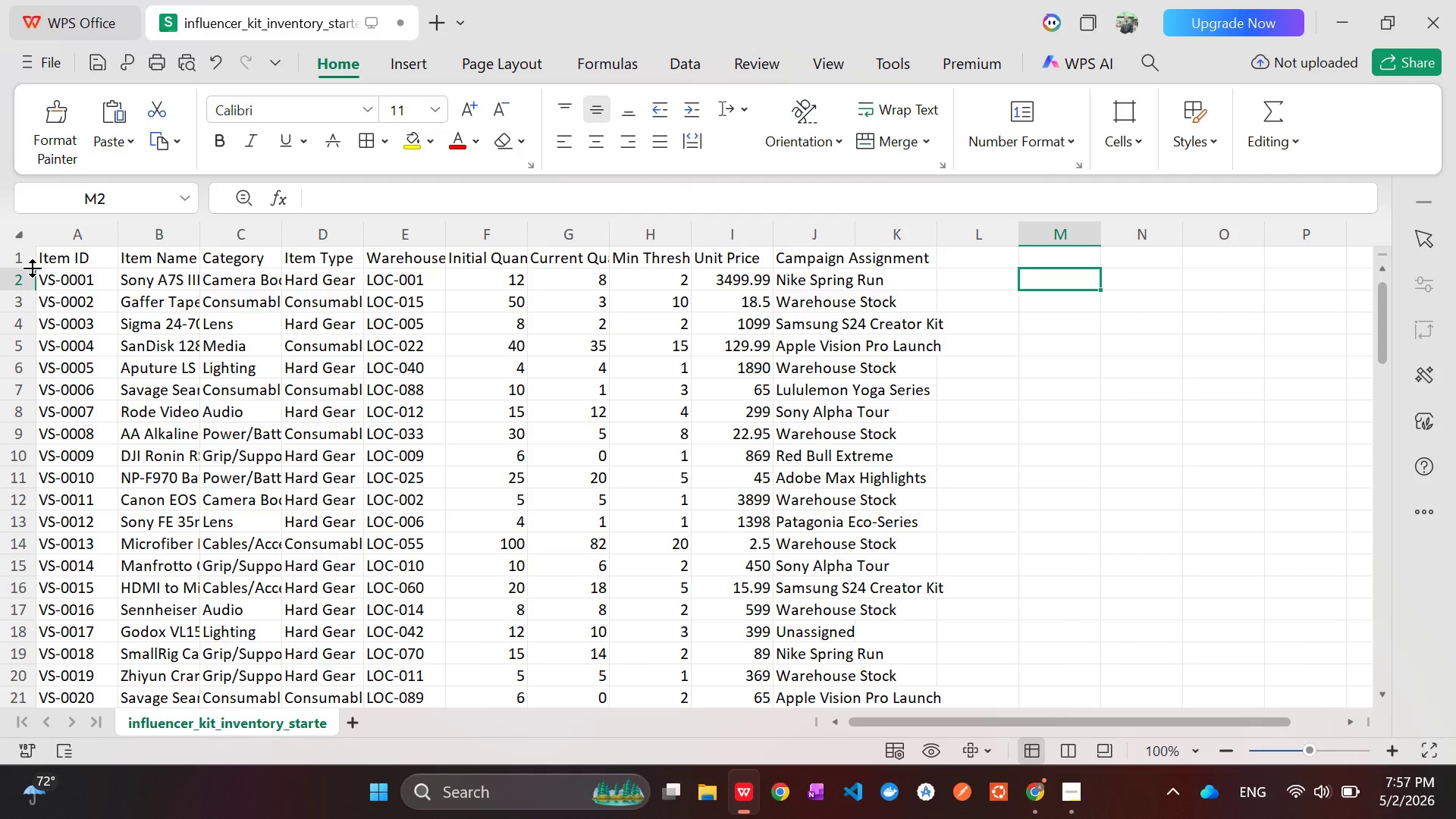 
left_click([76, 259])
 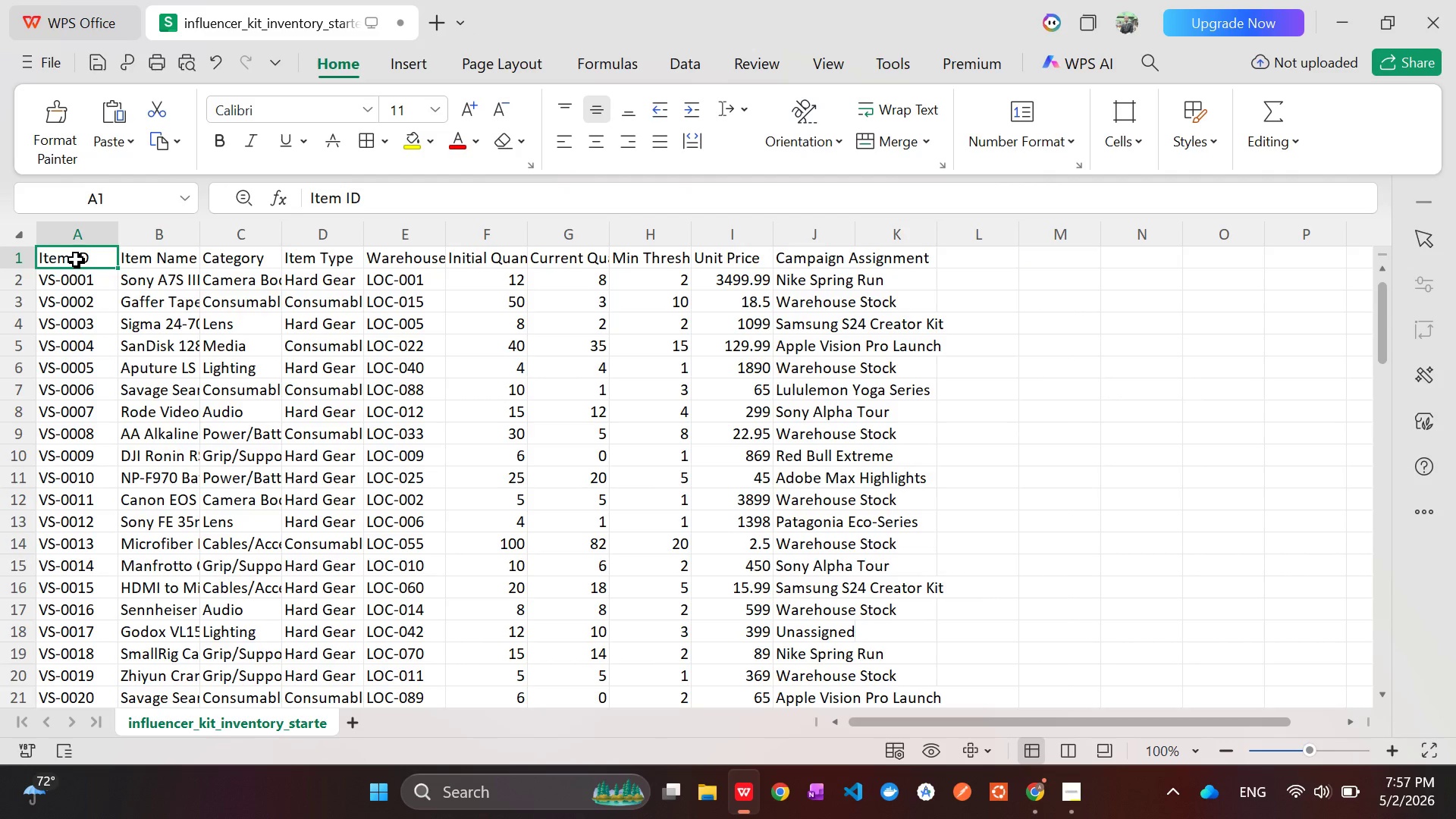 
left_click_drag(start_coordinate=[76, 259], to_coordinate=[760, 677])
 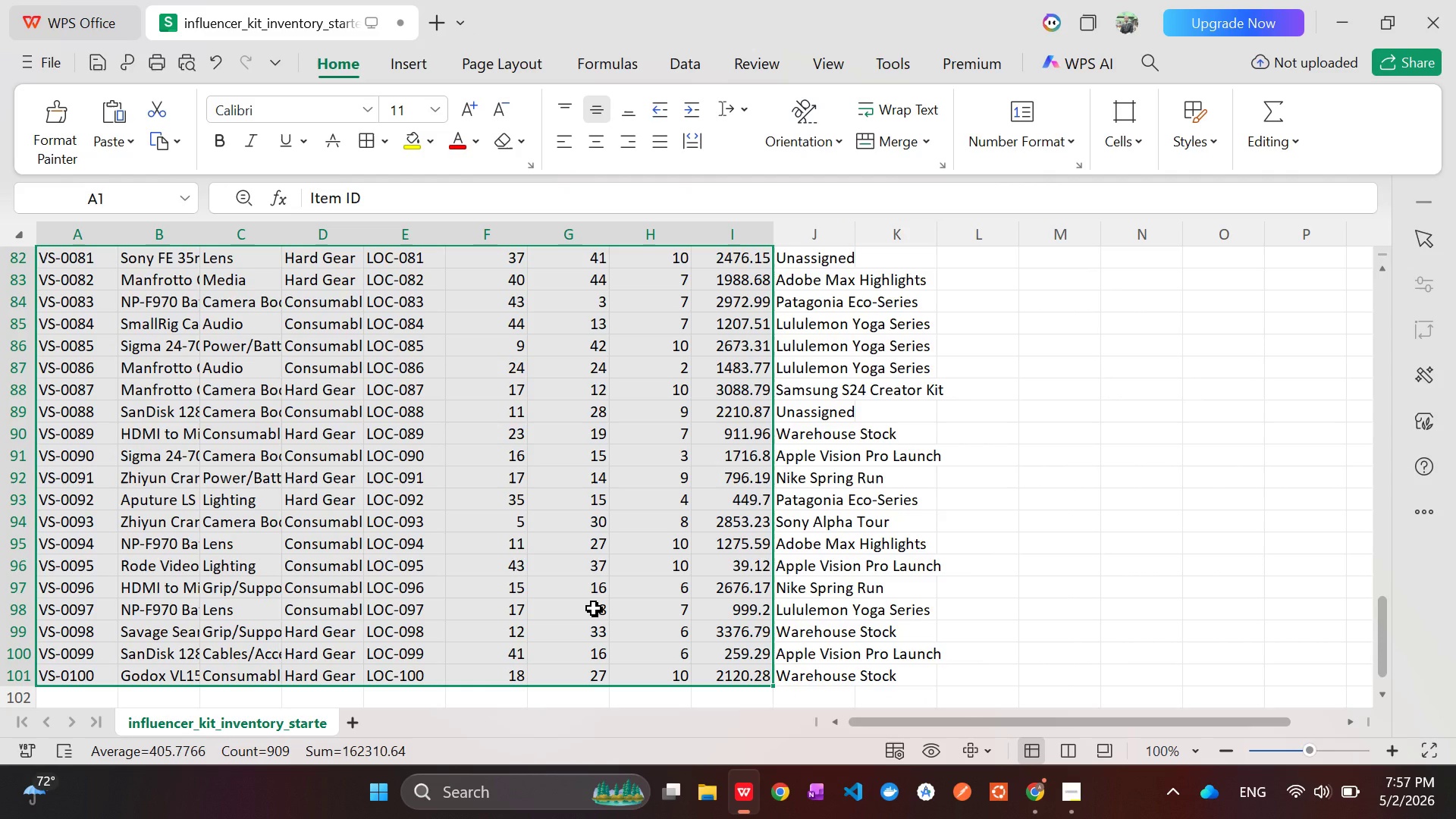 
key(Control+C)
 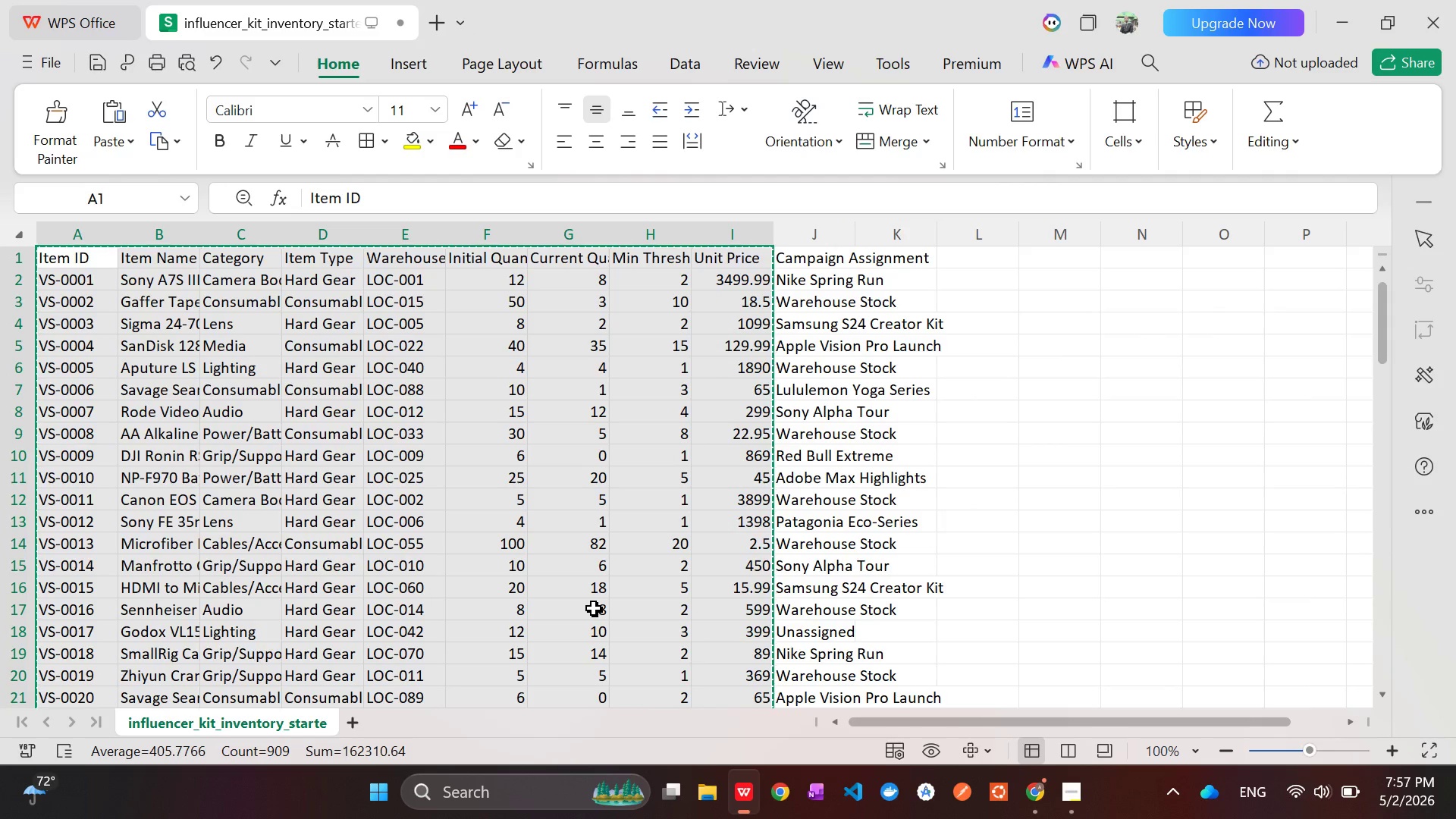 
wait(8.44)
 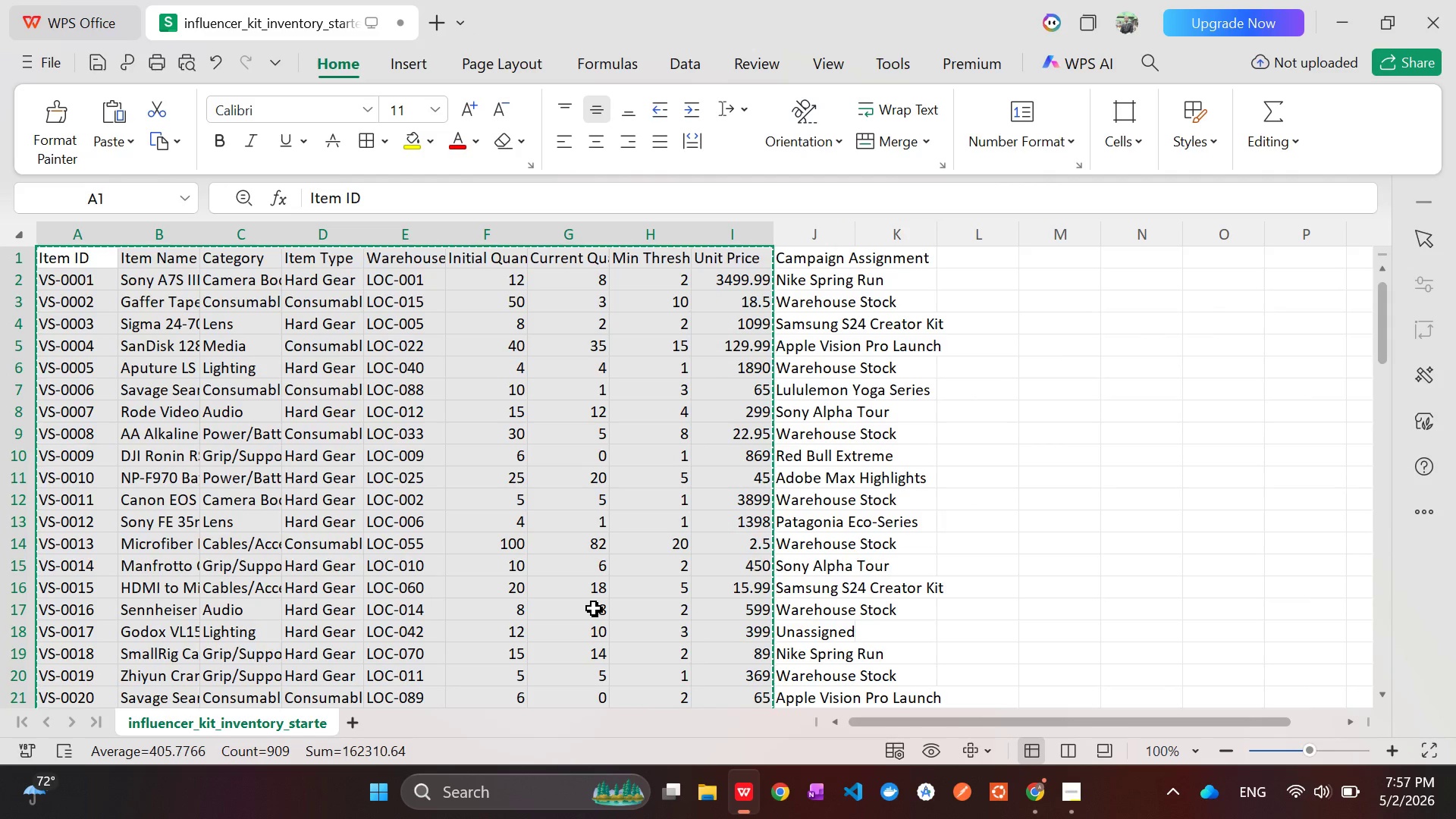 
left_click([1032, 798])
 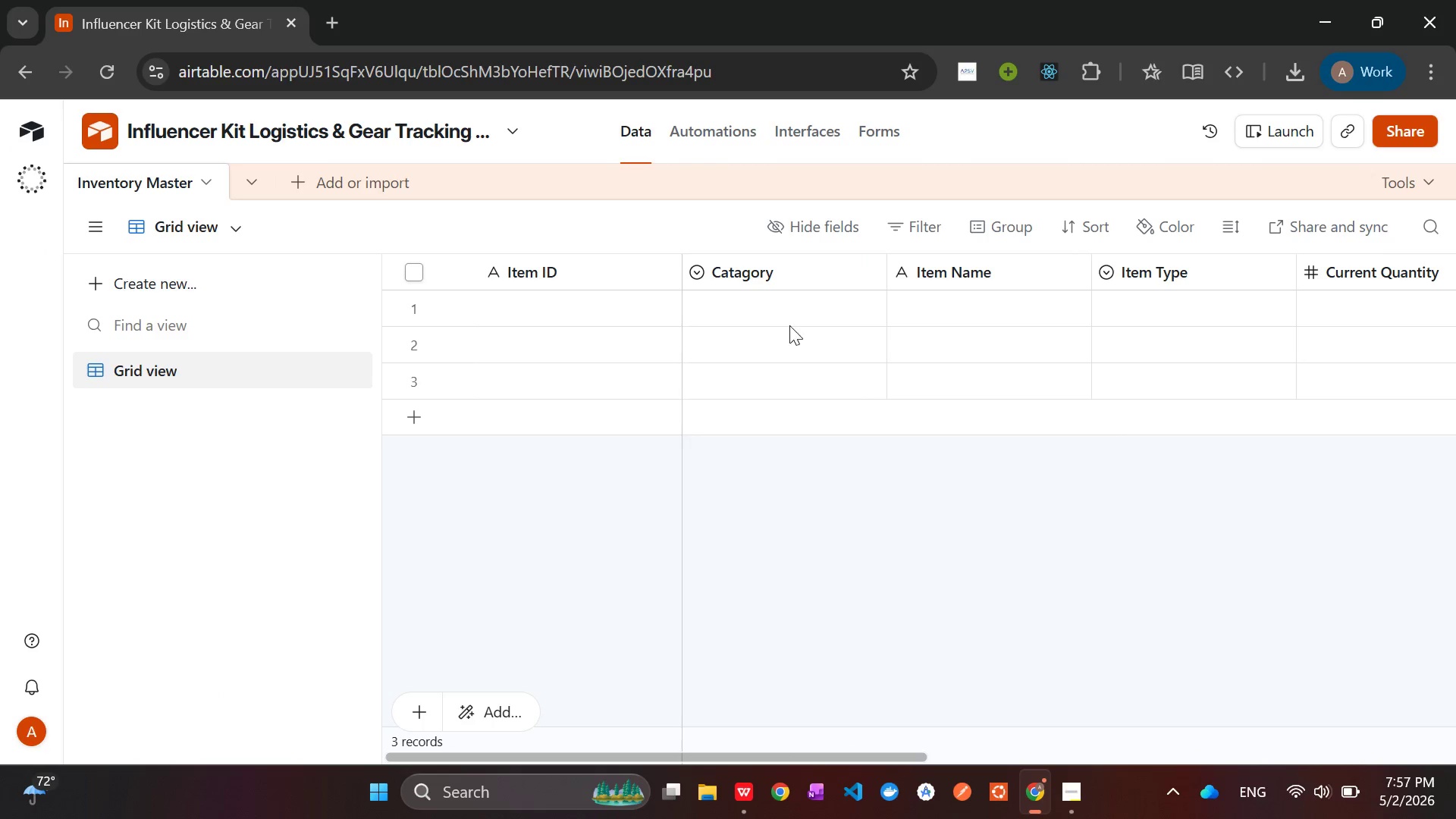 
left_click([541, 303])
 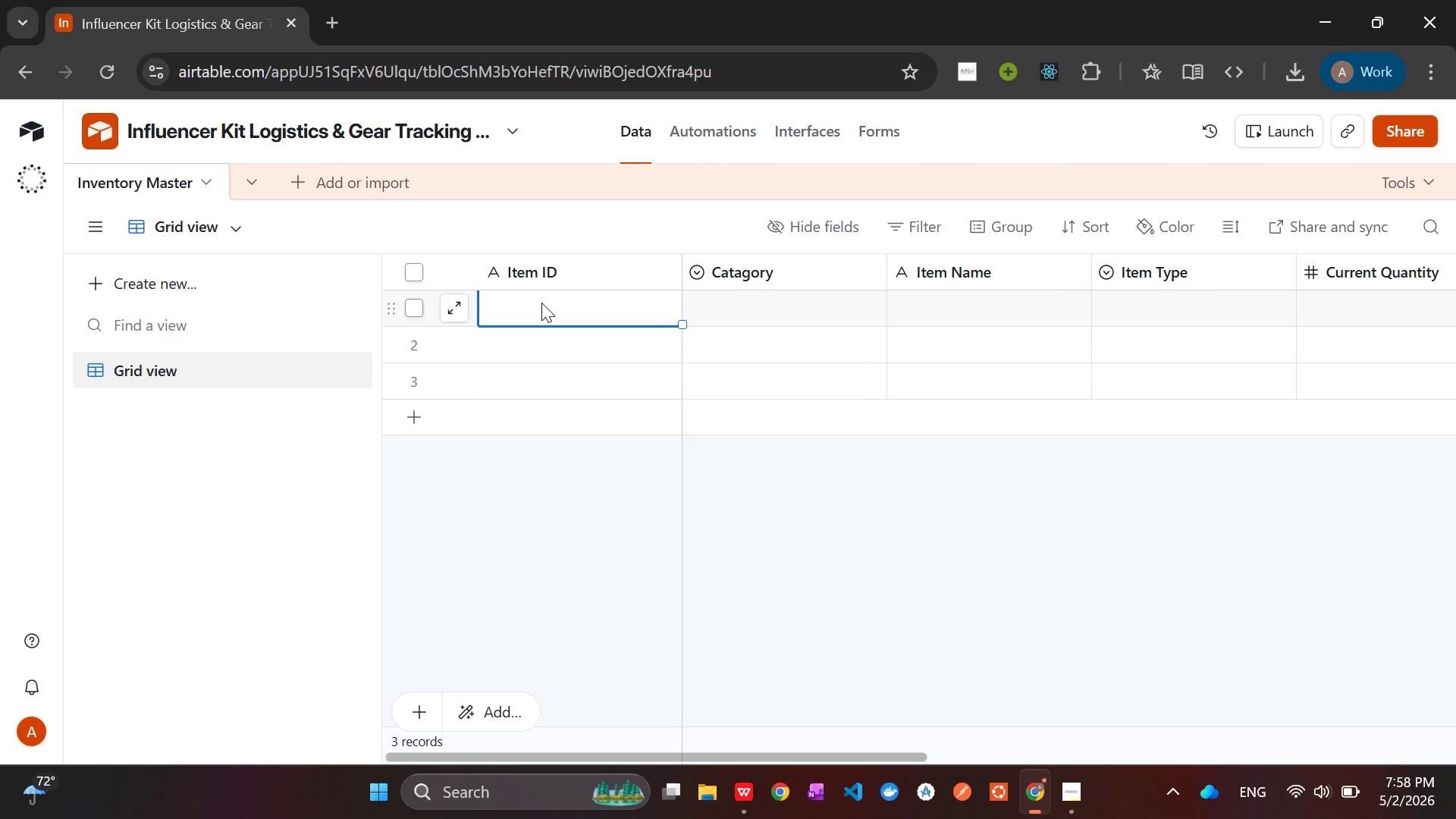 
key(Control+V)
 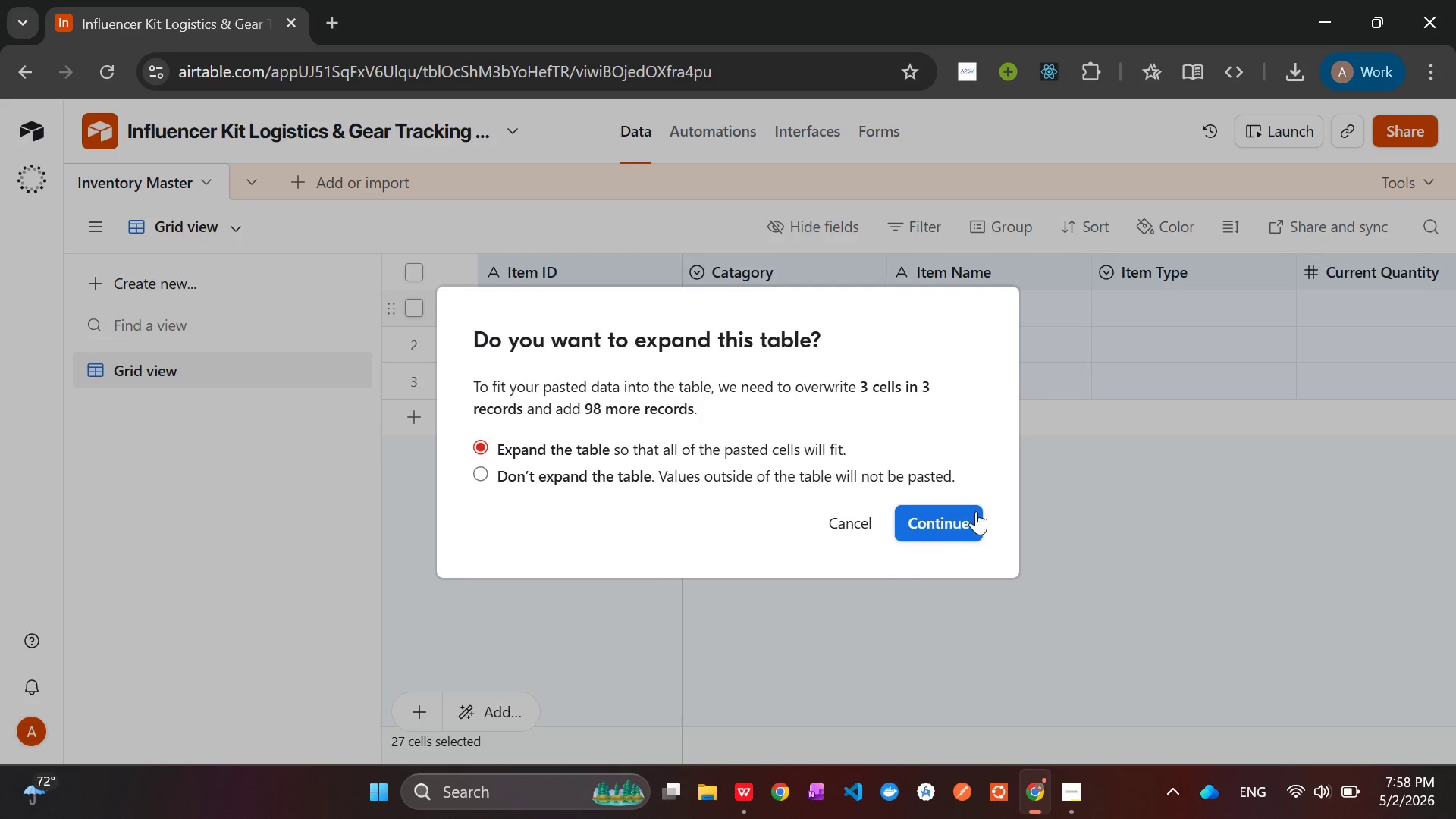 
left_click([938, 521])
 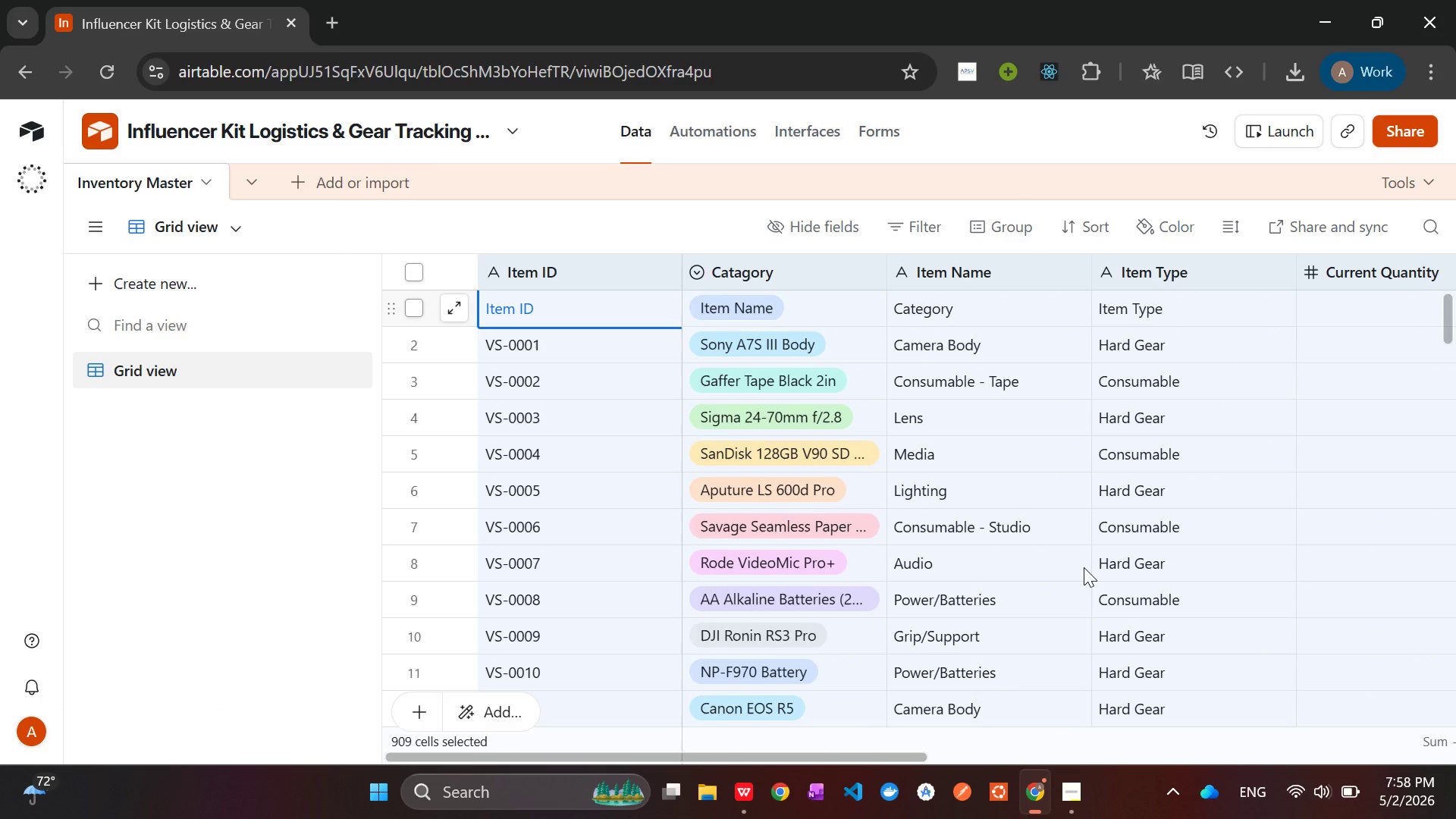 
wait(21.89)
 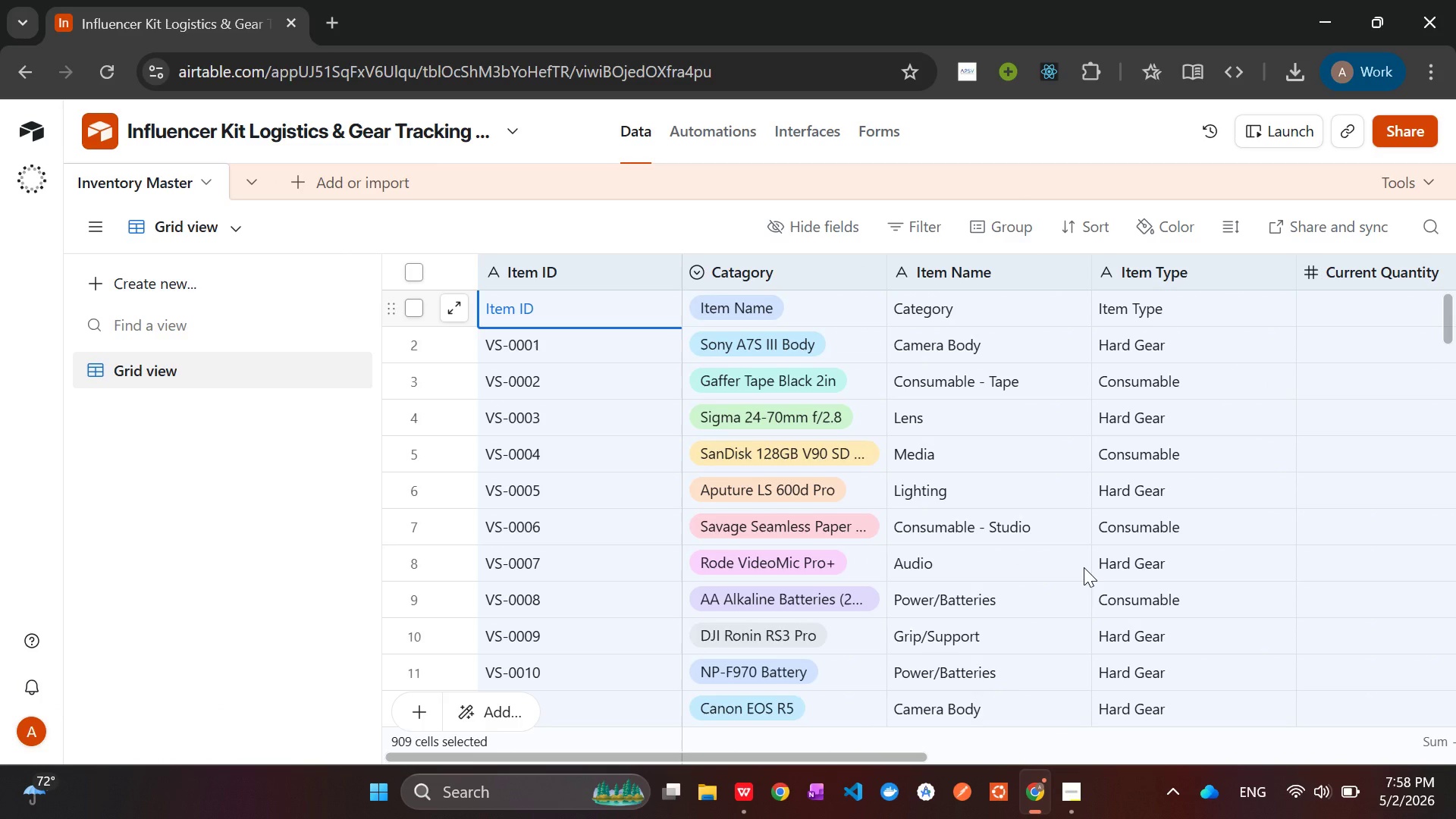 
left_click([742, 798])
 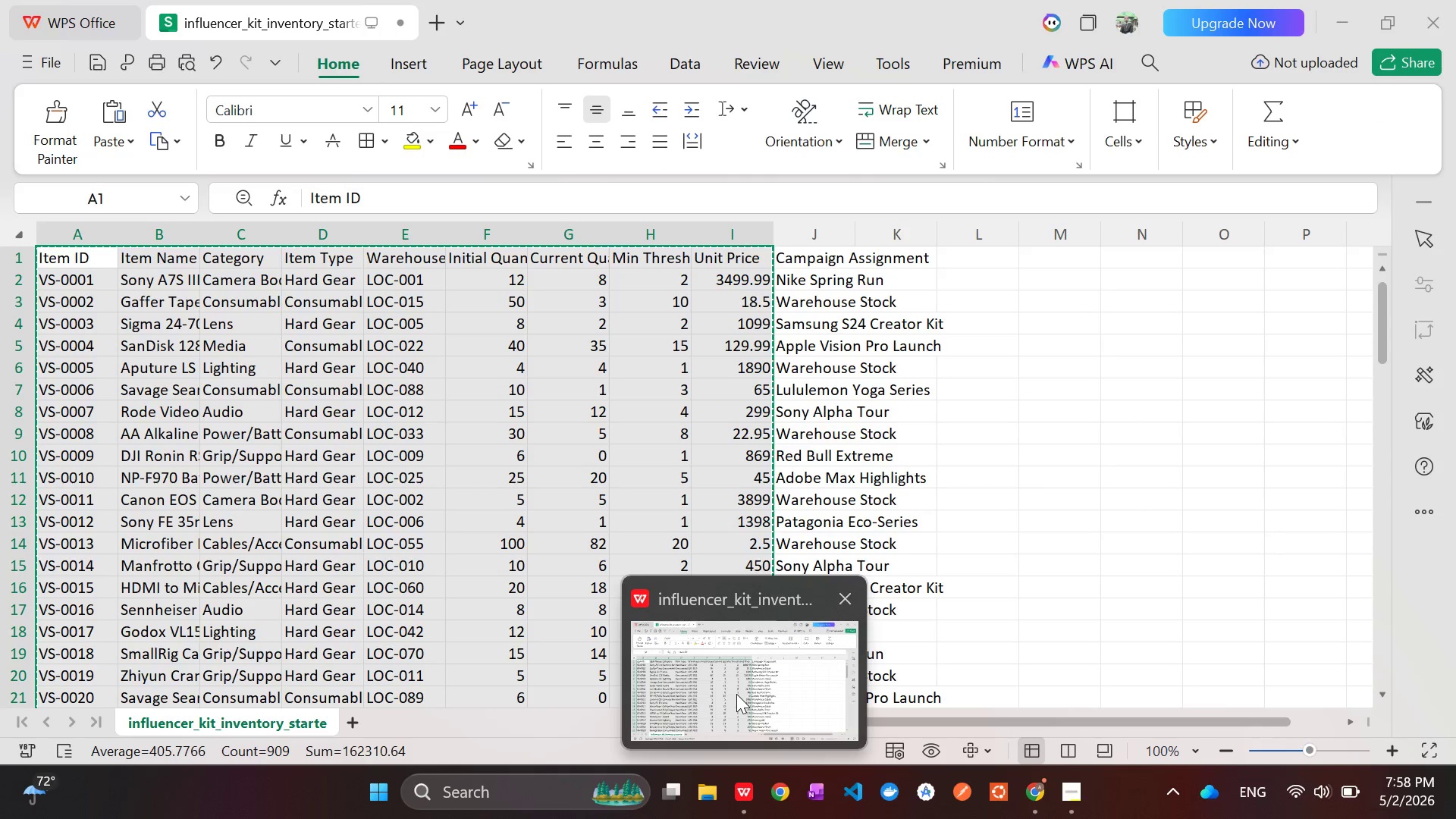 
left_click([736, 694])
 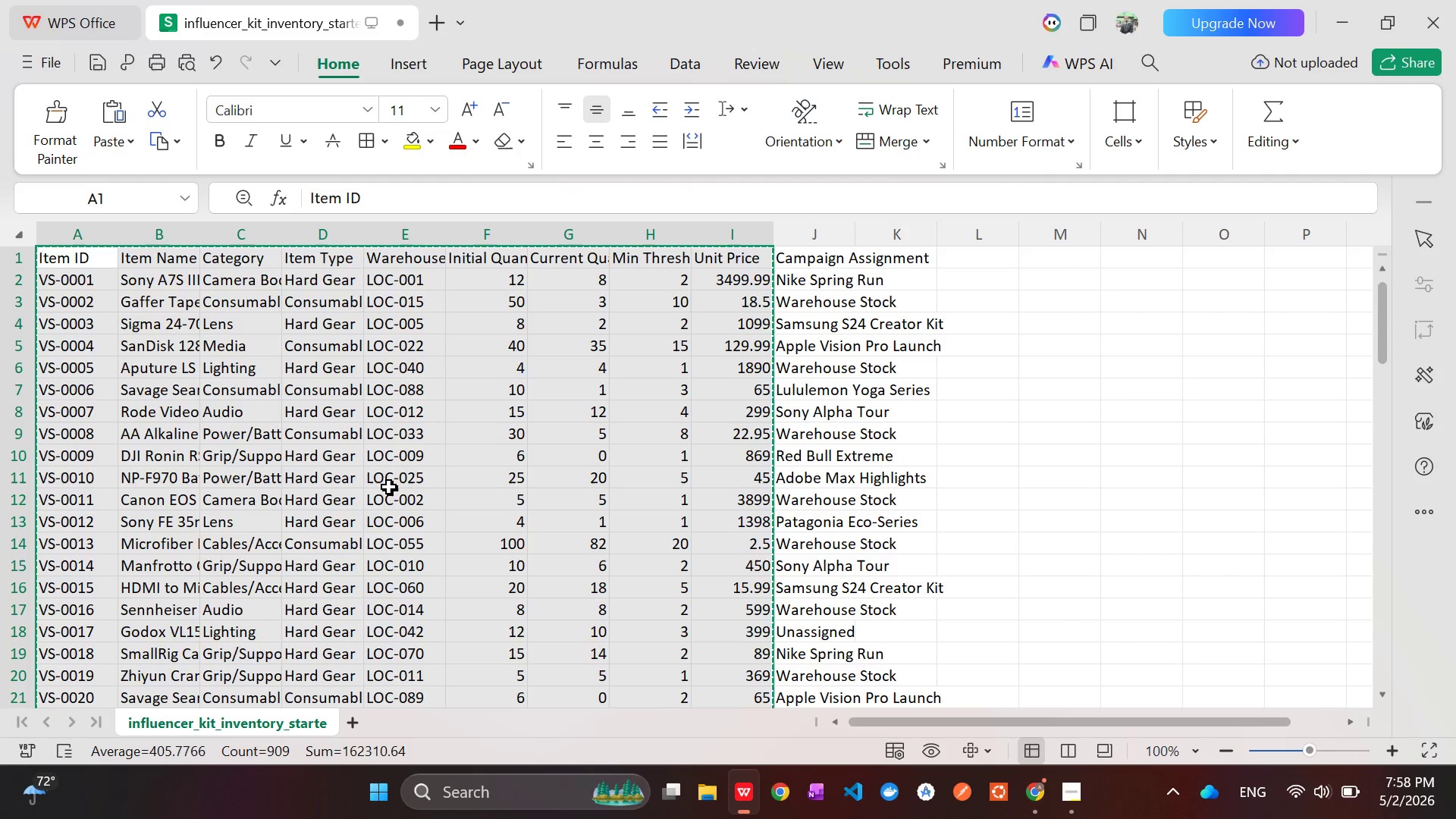 
wait(15.52)
 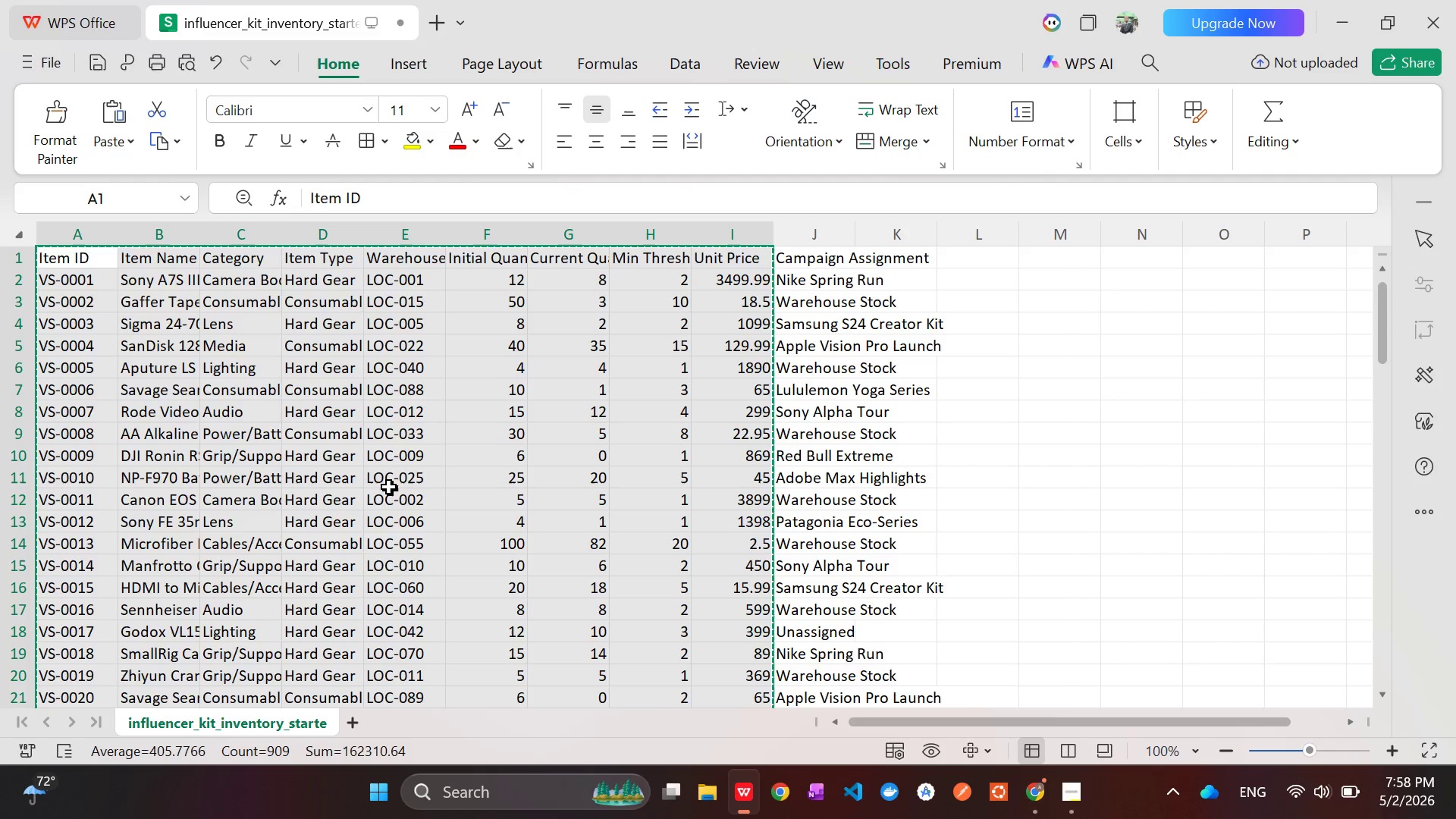 
key(Alt+AltLeft)
 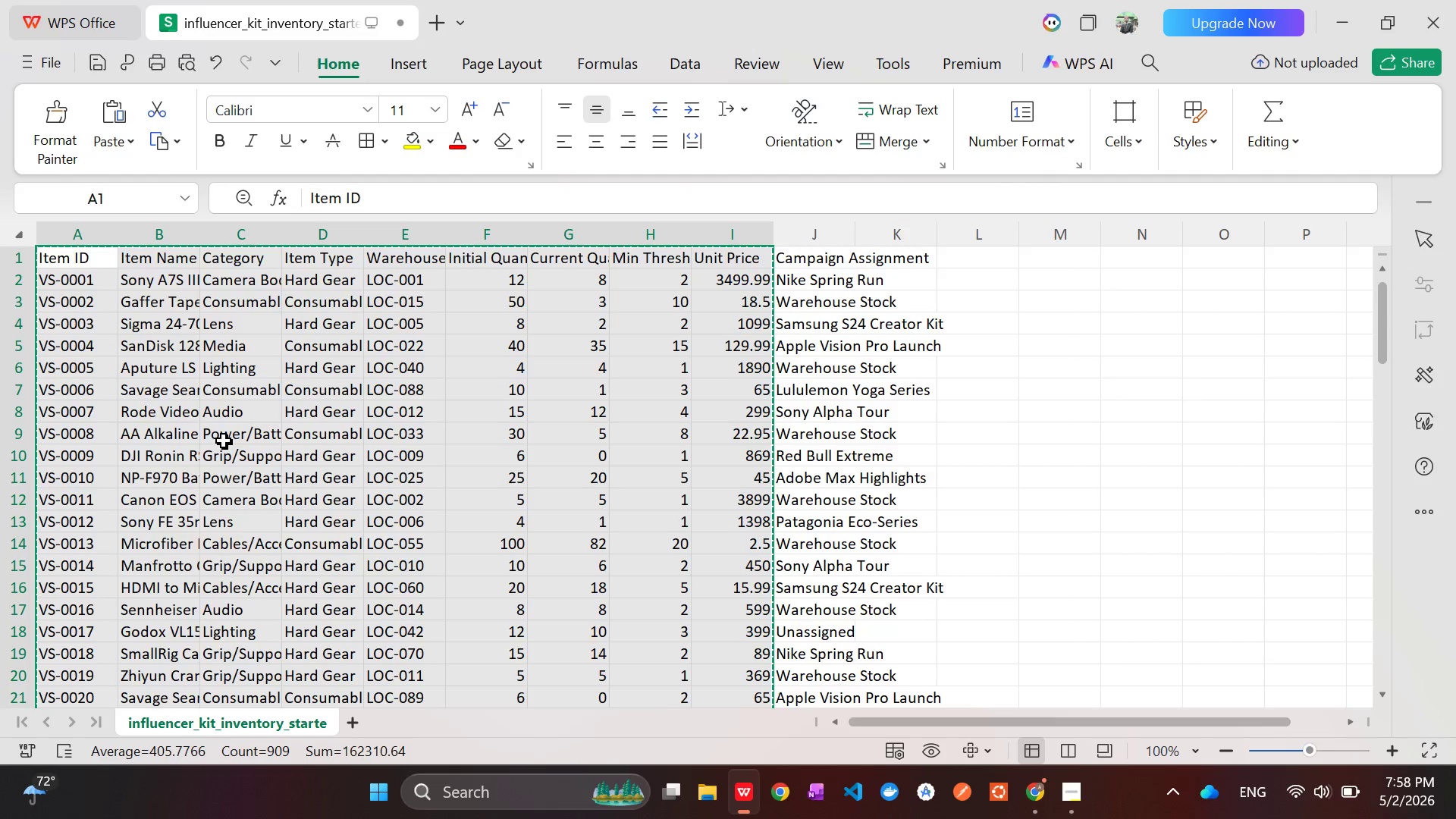 
key(Alt+Tab)
 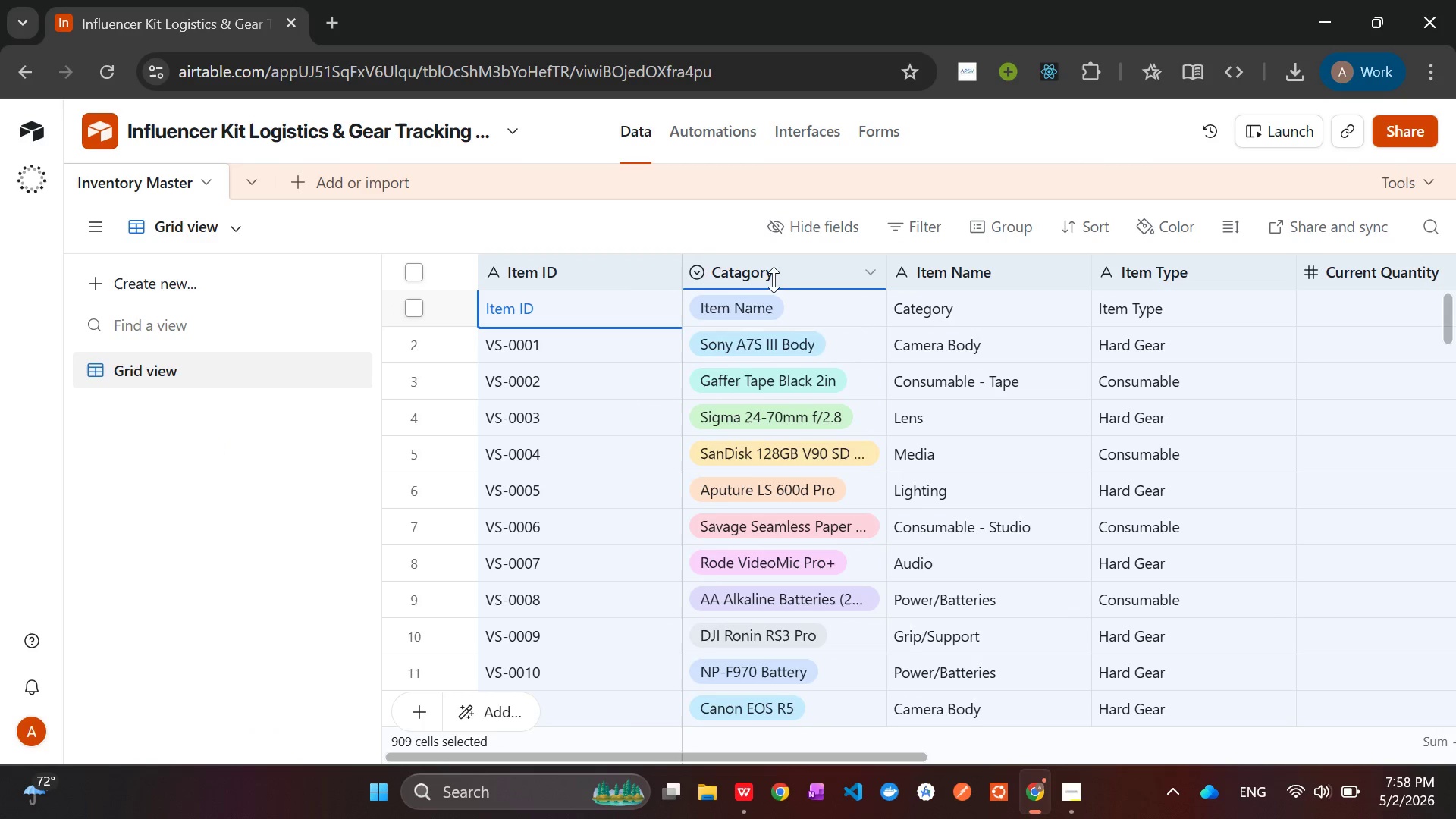 
mouse_move([877, 569])
 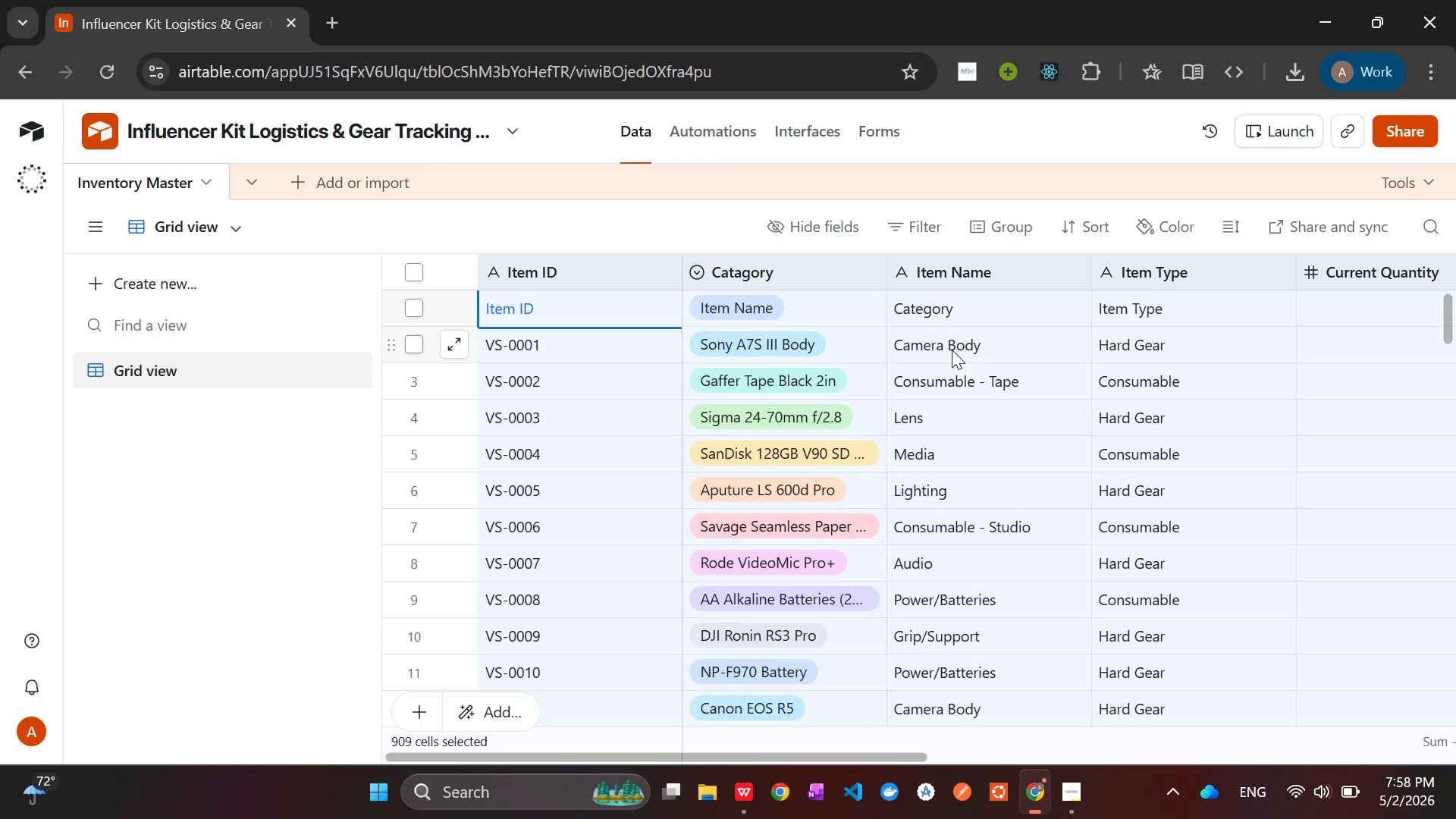 
left_click([951, 350])
 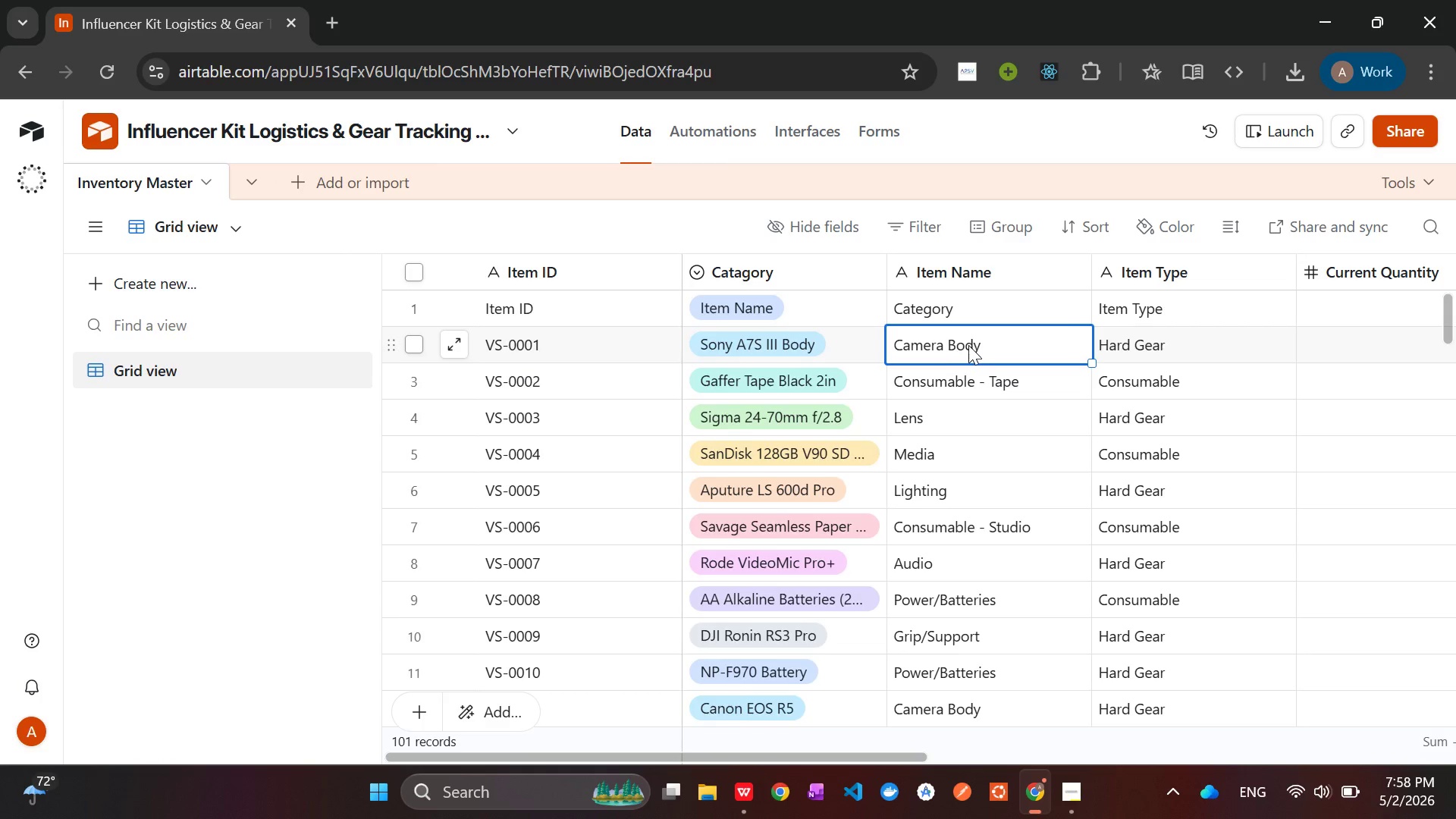 
left_click_drag(start_coordinate=[968, 345], to_coordinate=[948, 545])
 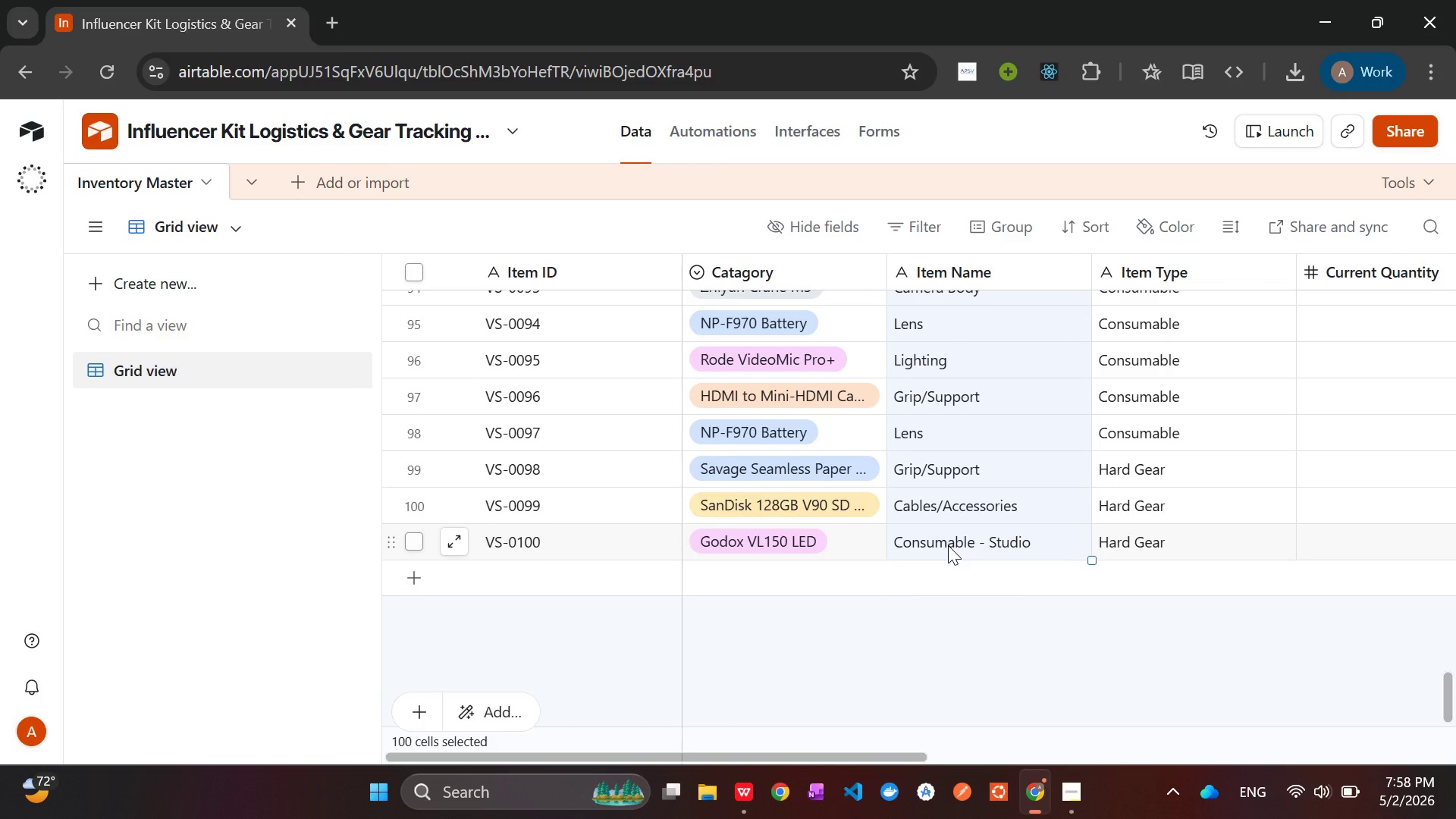 
key(Control+C)
 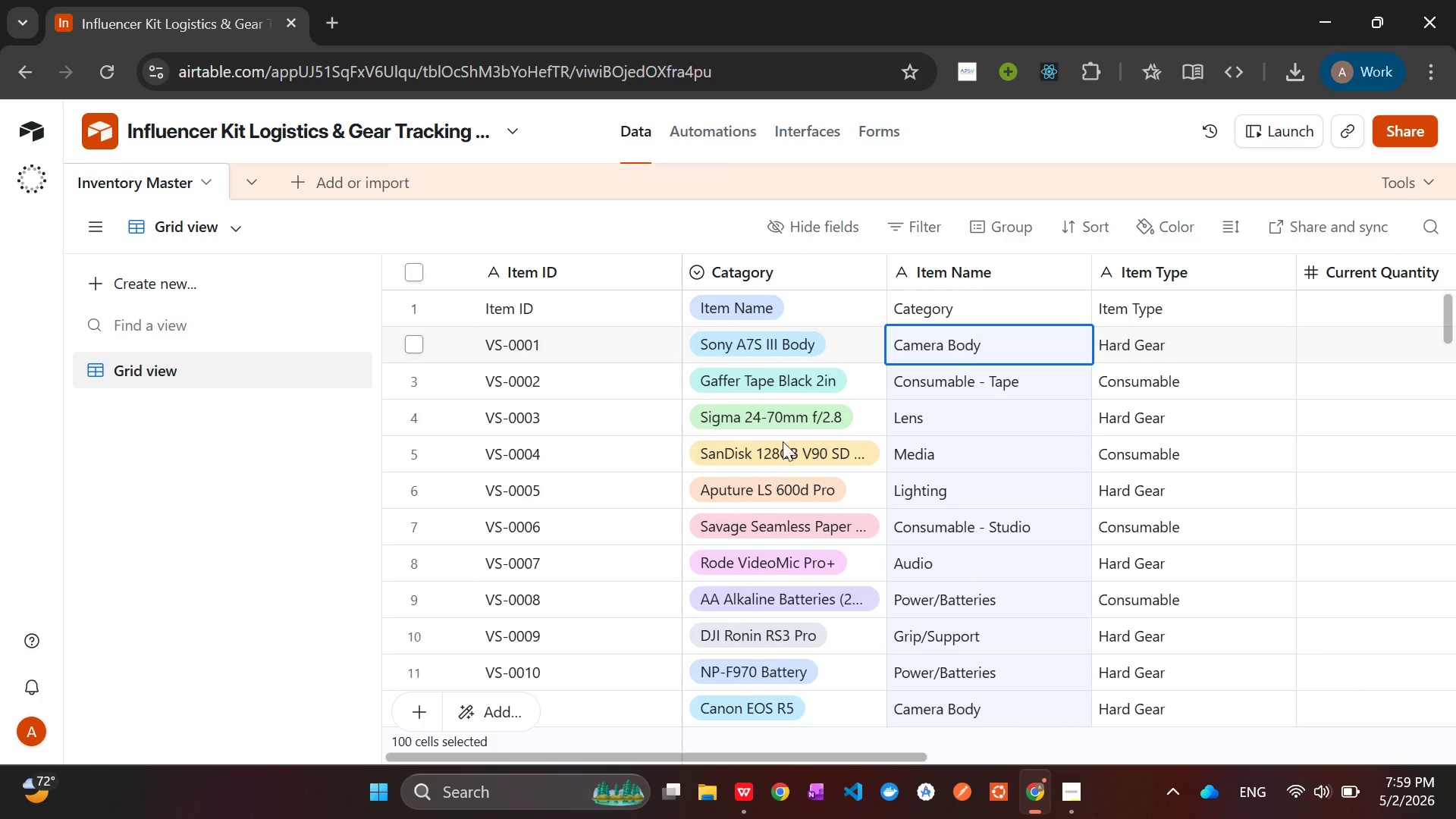 
wait(5.41)
 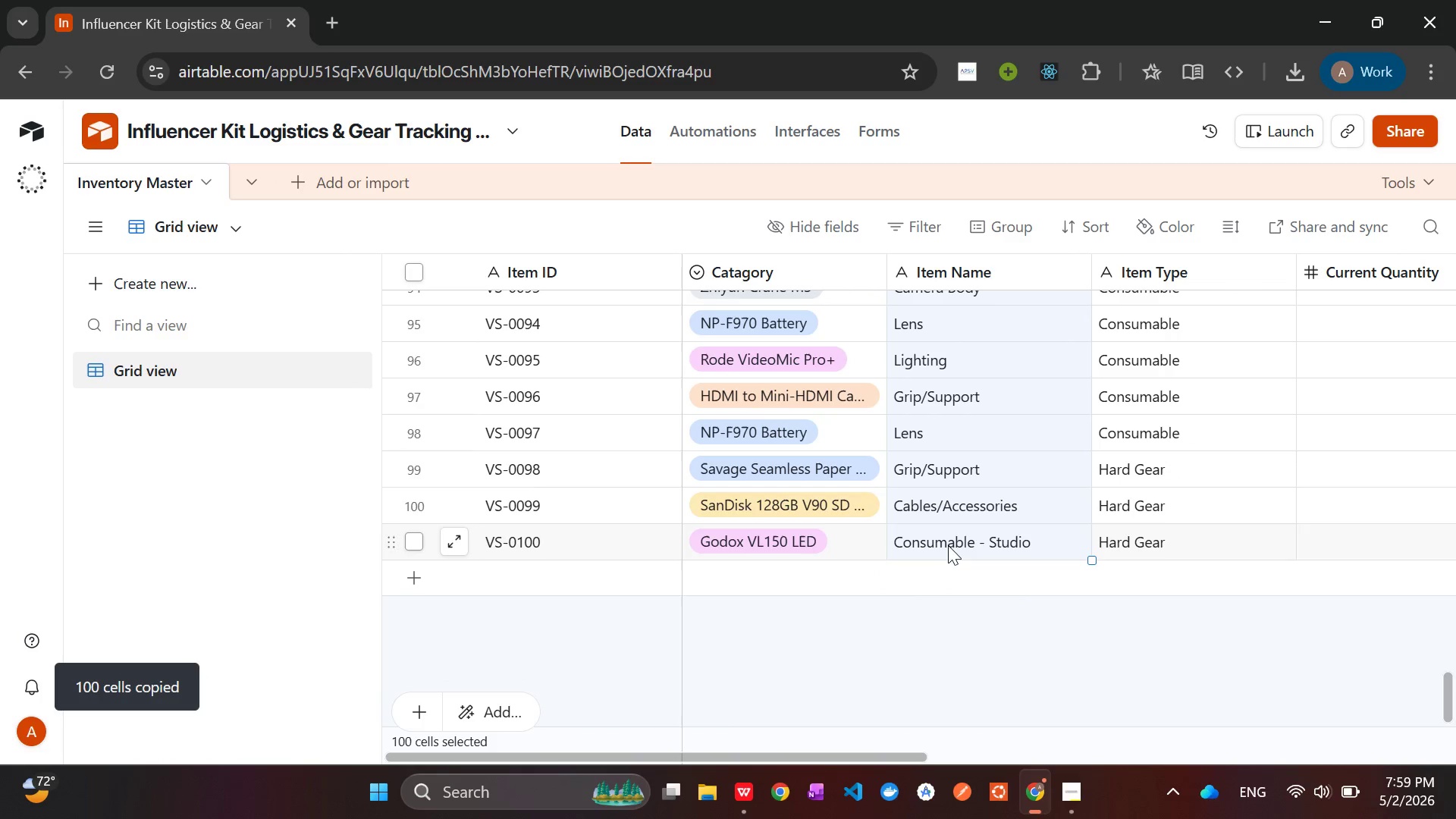 
left_click([811, 300])
 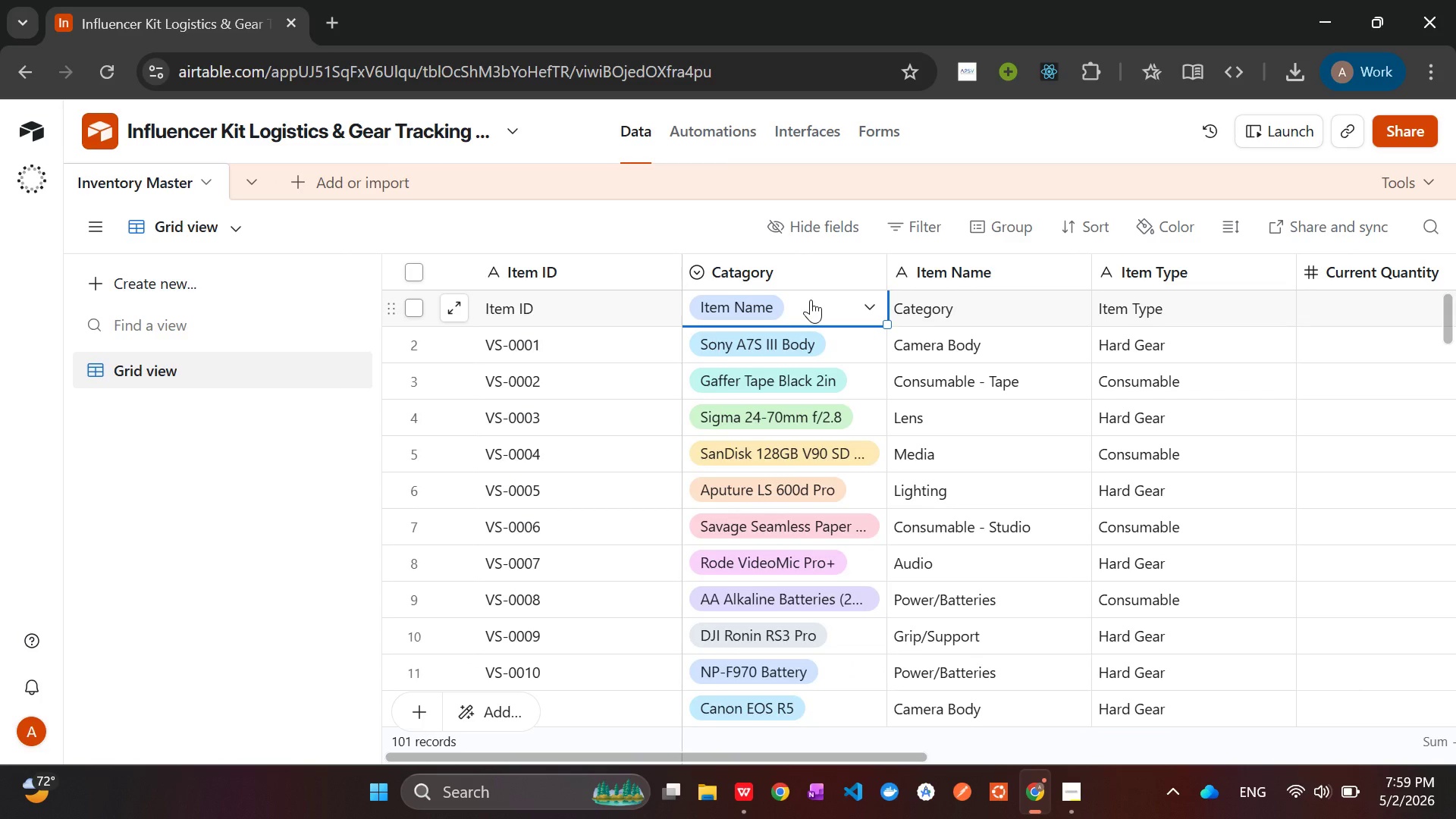 
left_click_drag(start_coordinate=[811, 300], to_coordinate=[785, 529])
 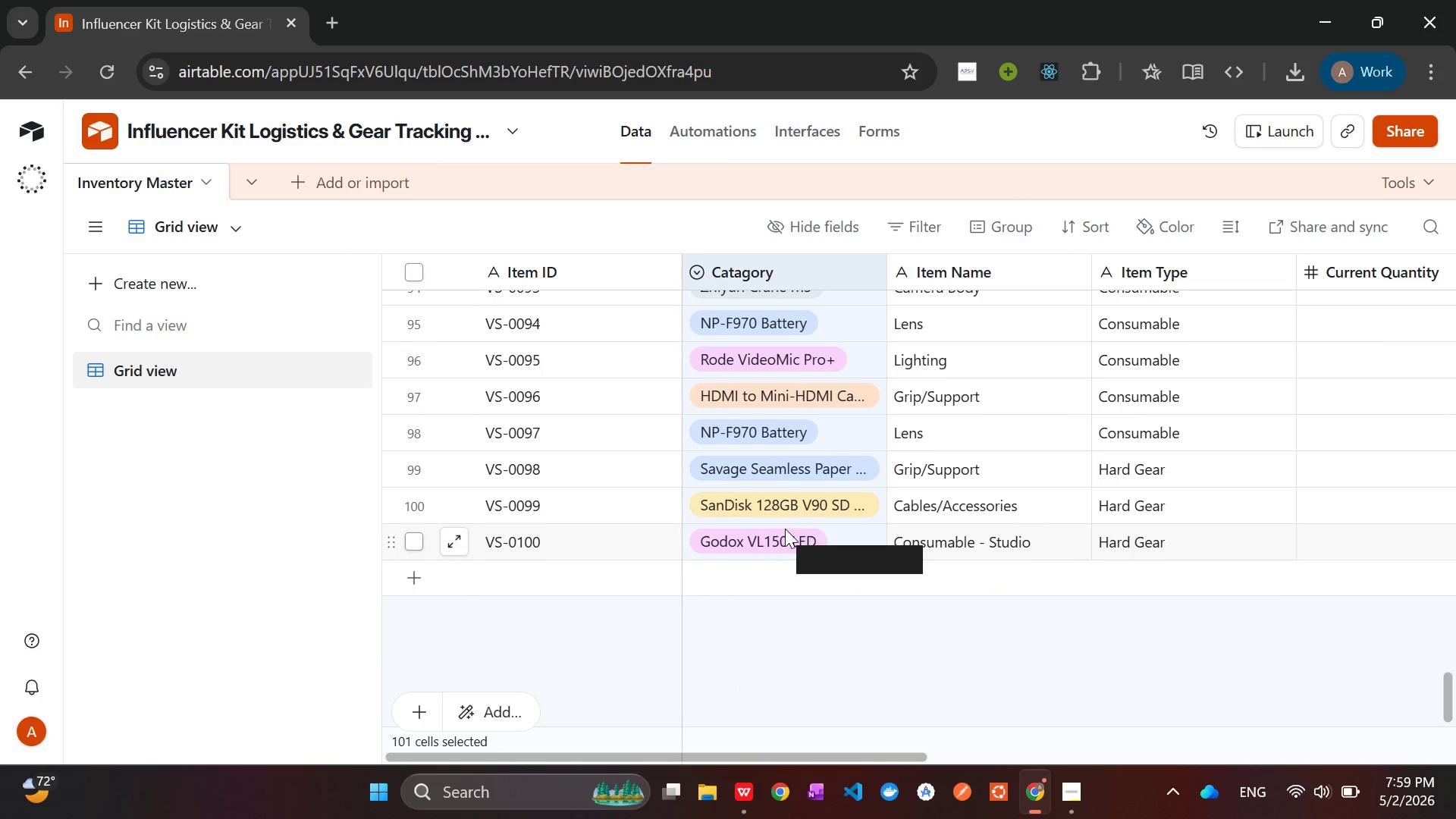 
key(Control+V)
 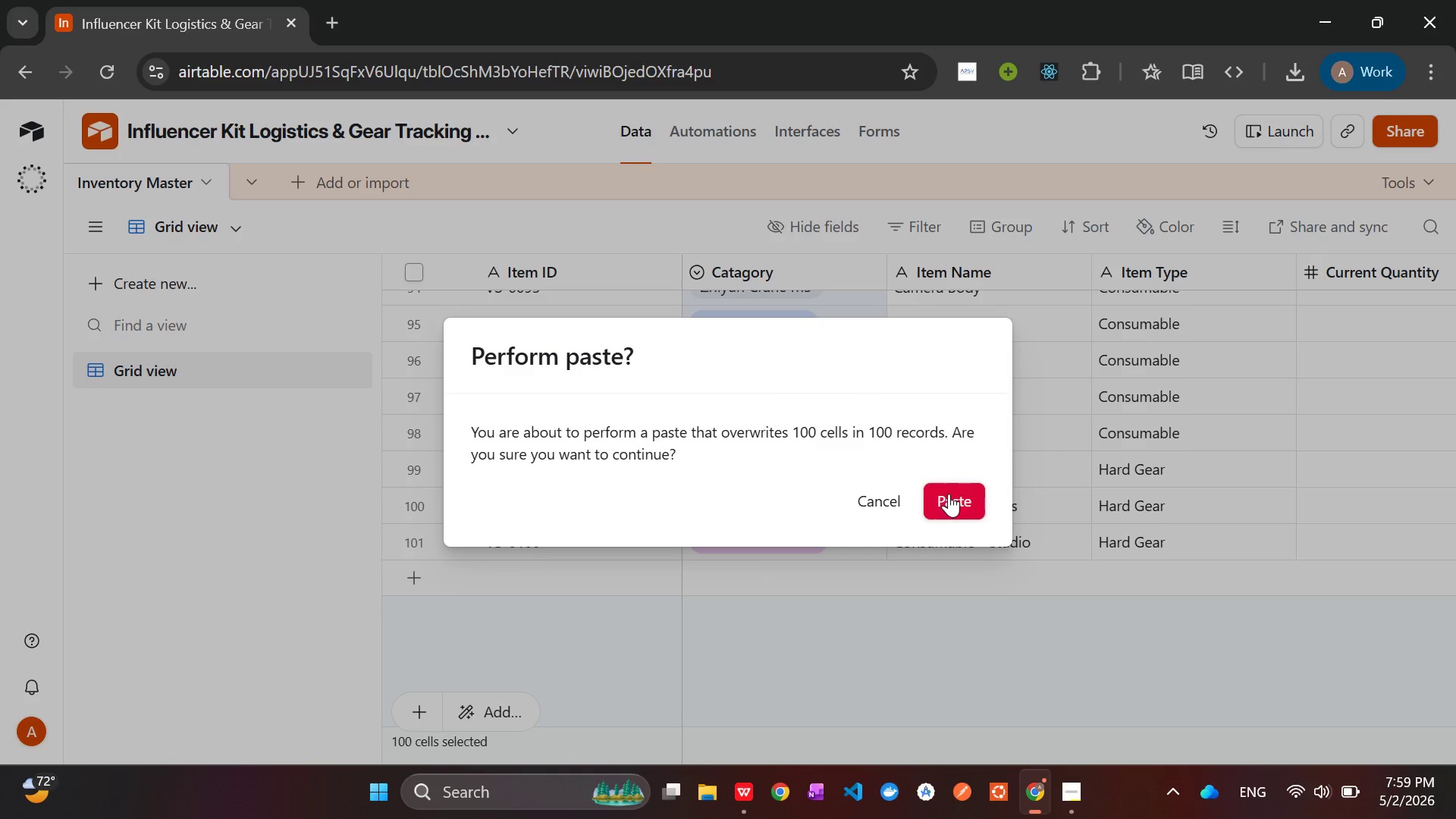 
left_click([951, 494])
 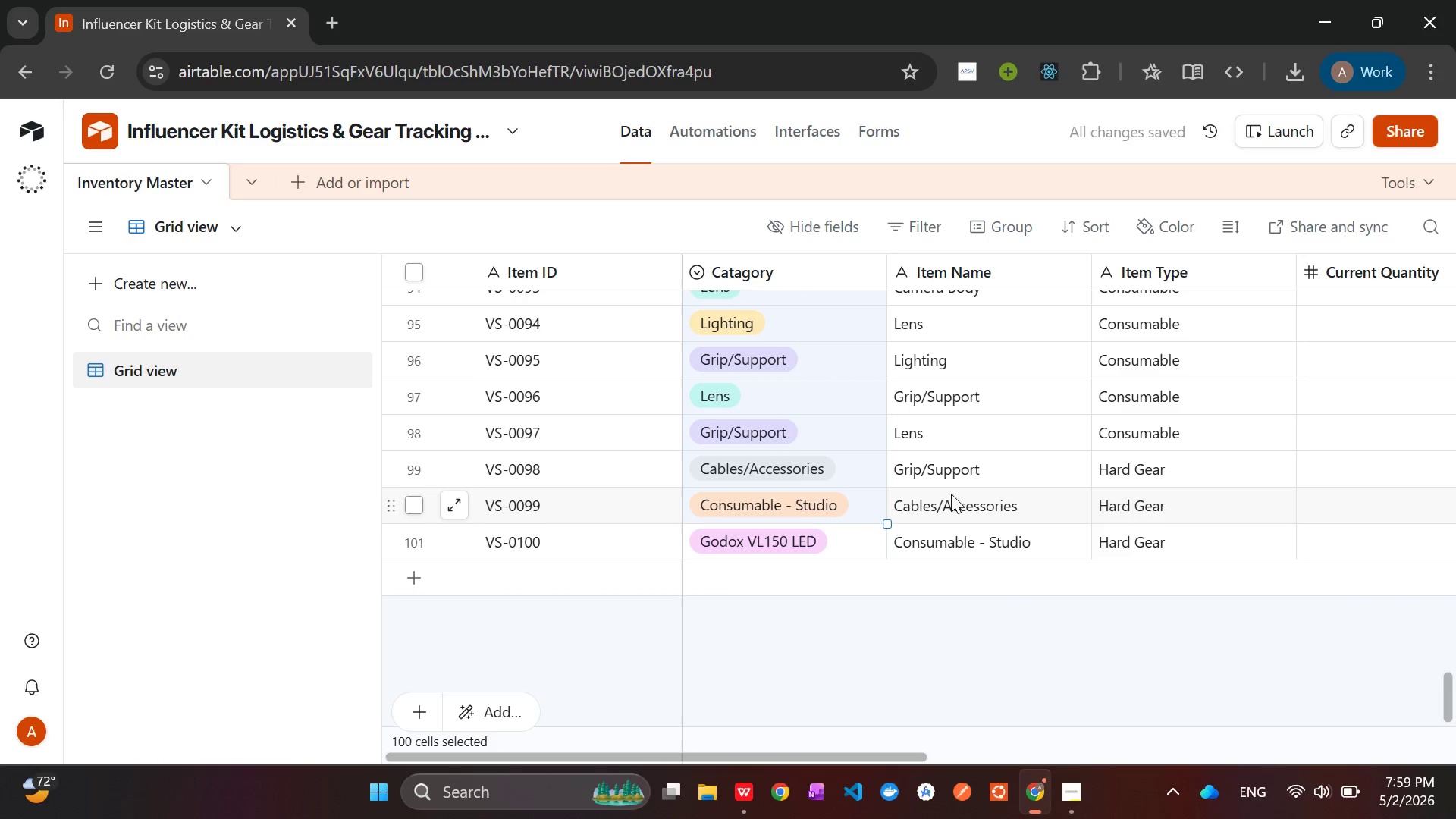 
mouse_move([776, 460])
 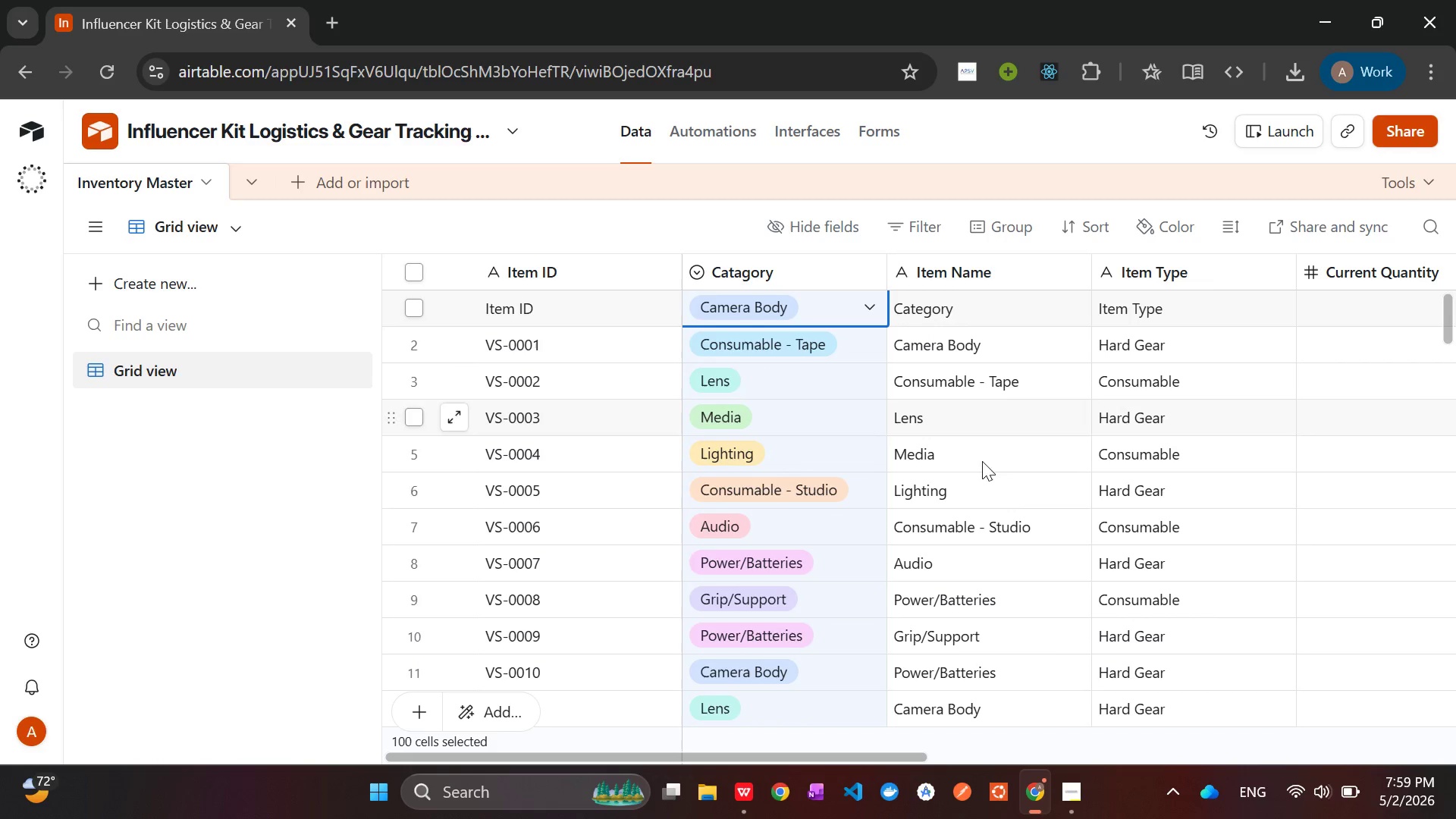 
wait(7.52)
 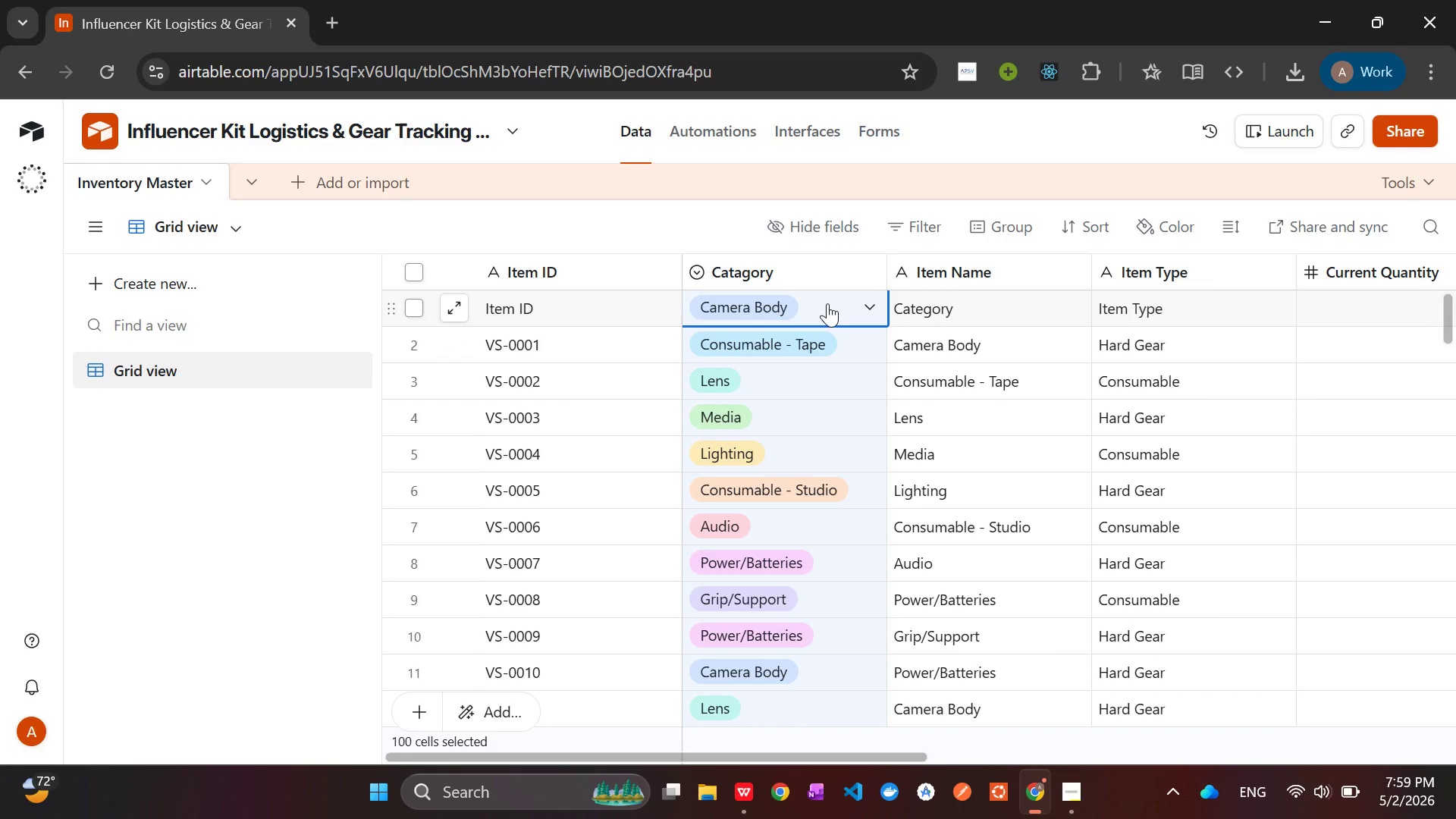 
left_click([742, 791])
 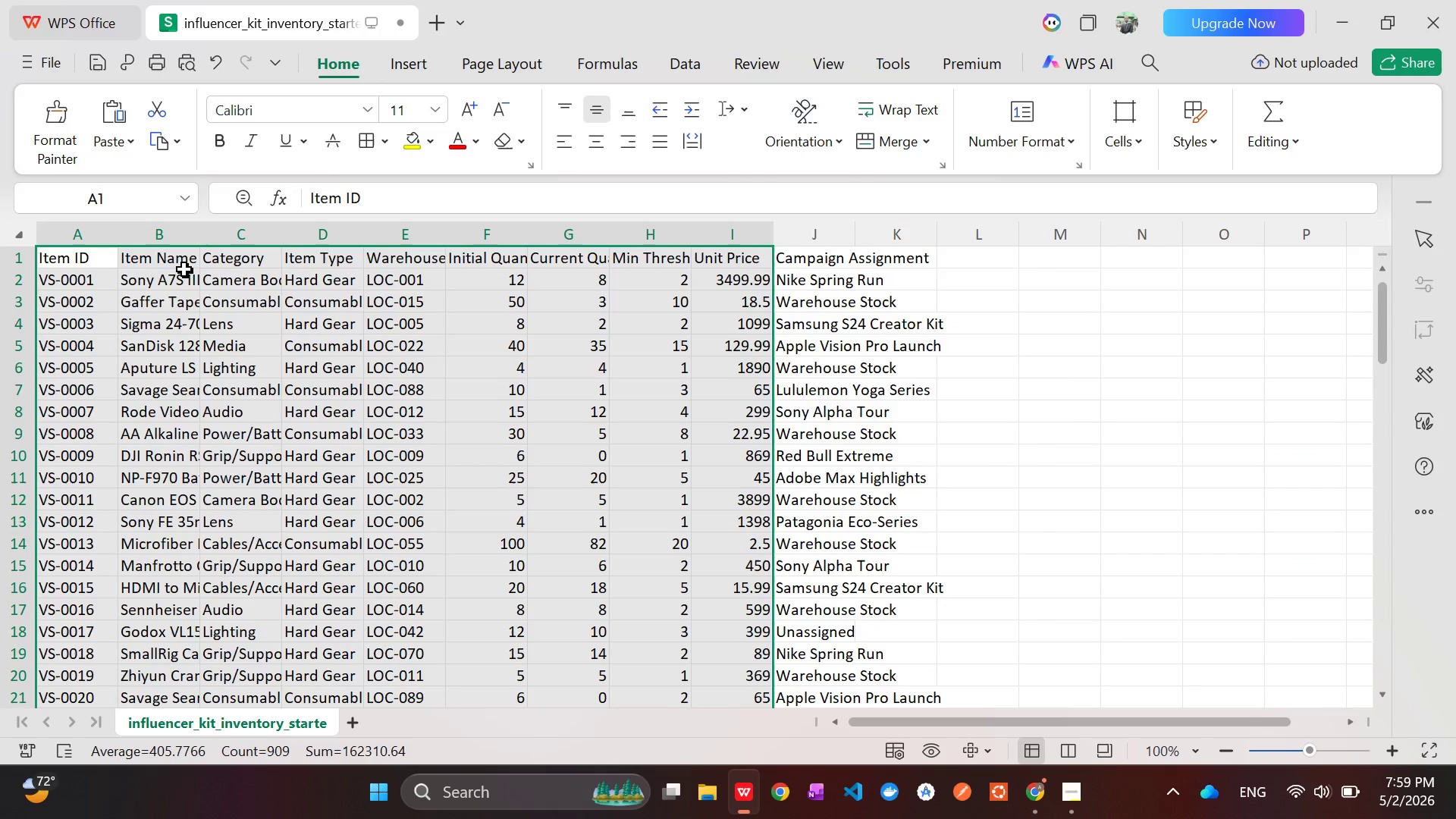 
left_click([161, 278])
 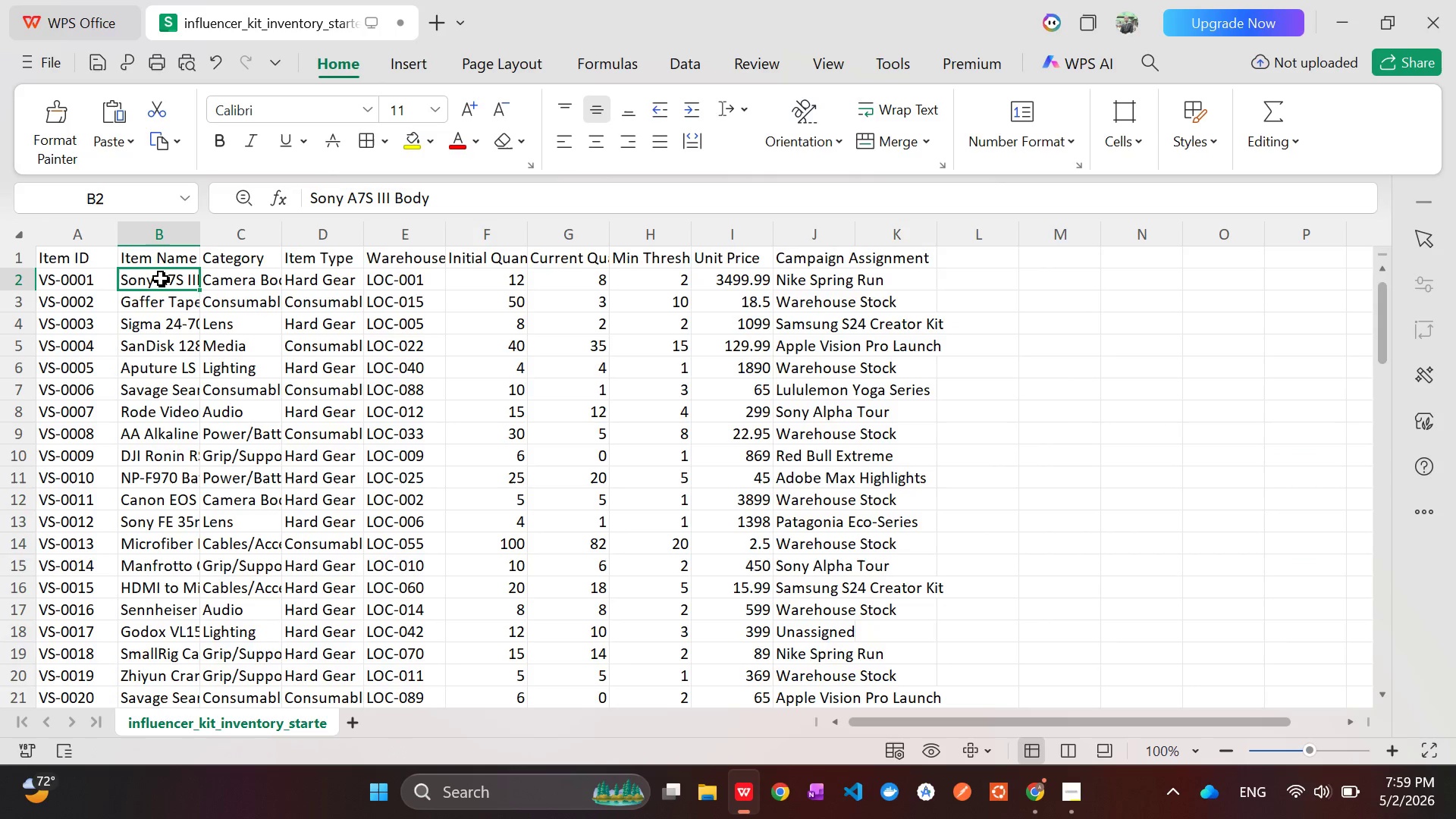 
left_click_drag(start_coordinate=[161, 278], to_coordinate=[173, 658])
 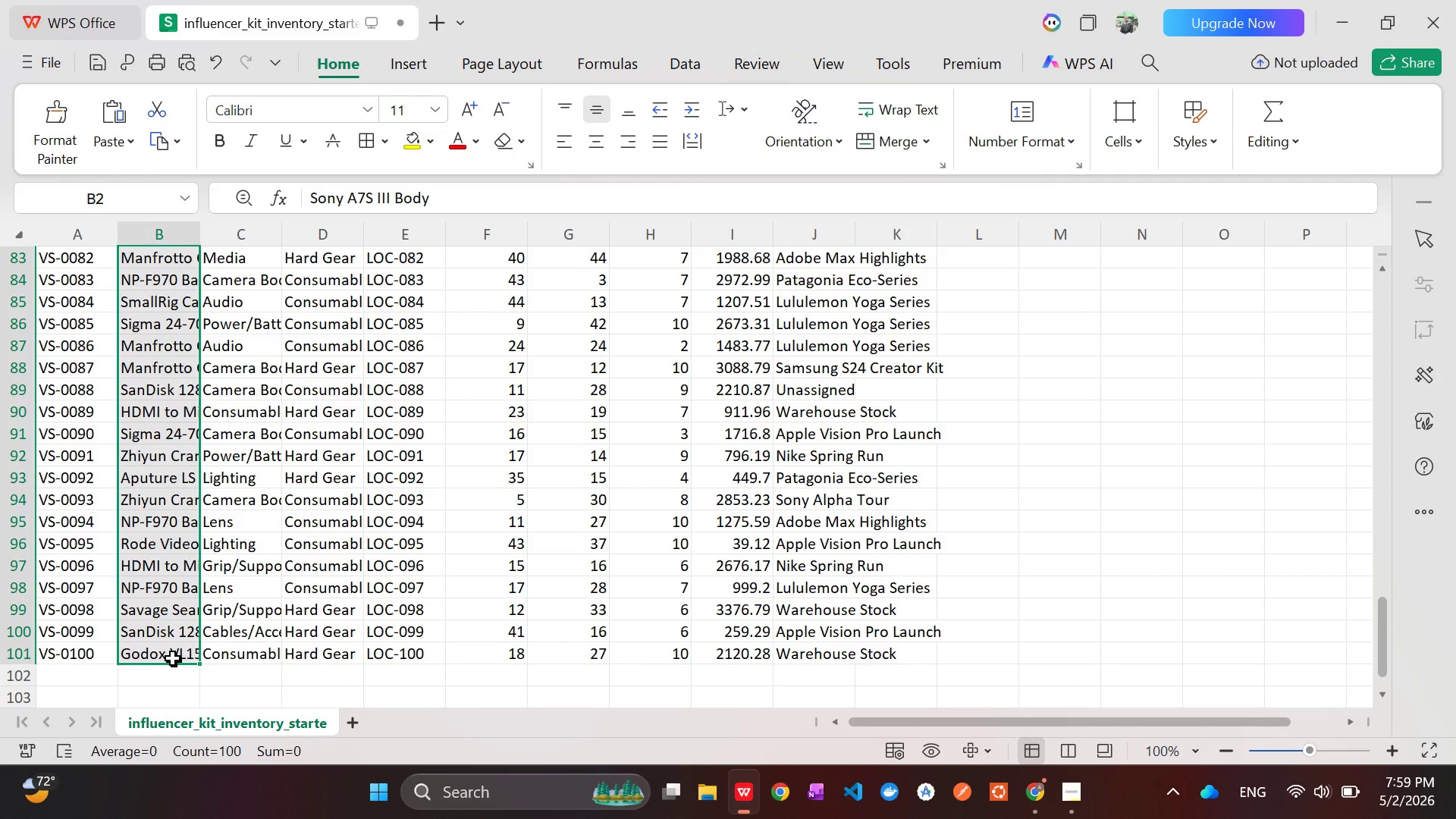 
key(Control+C)
 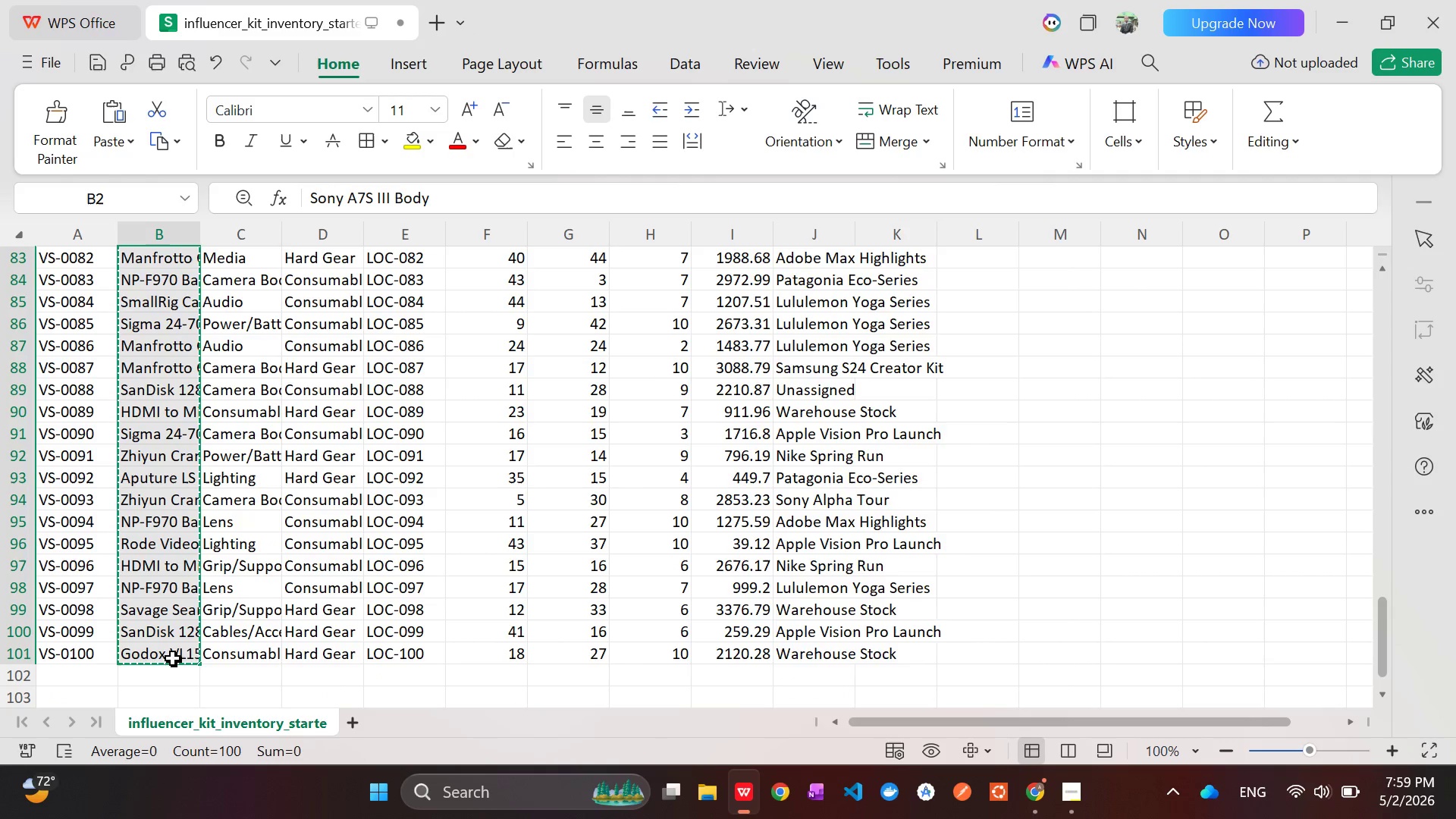 
key(Alt+AltLeft)
 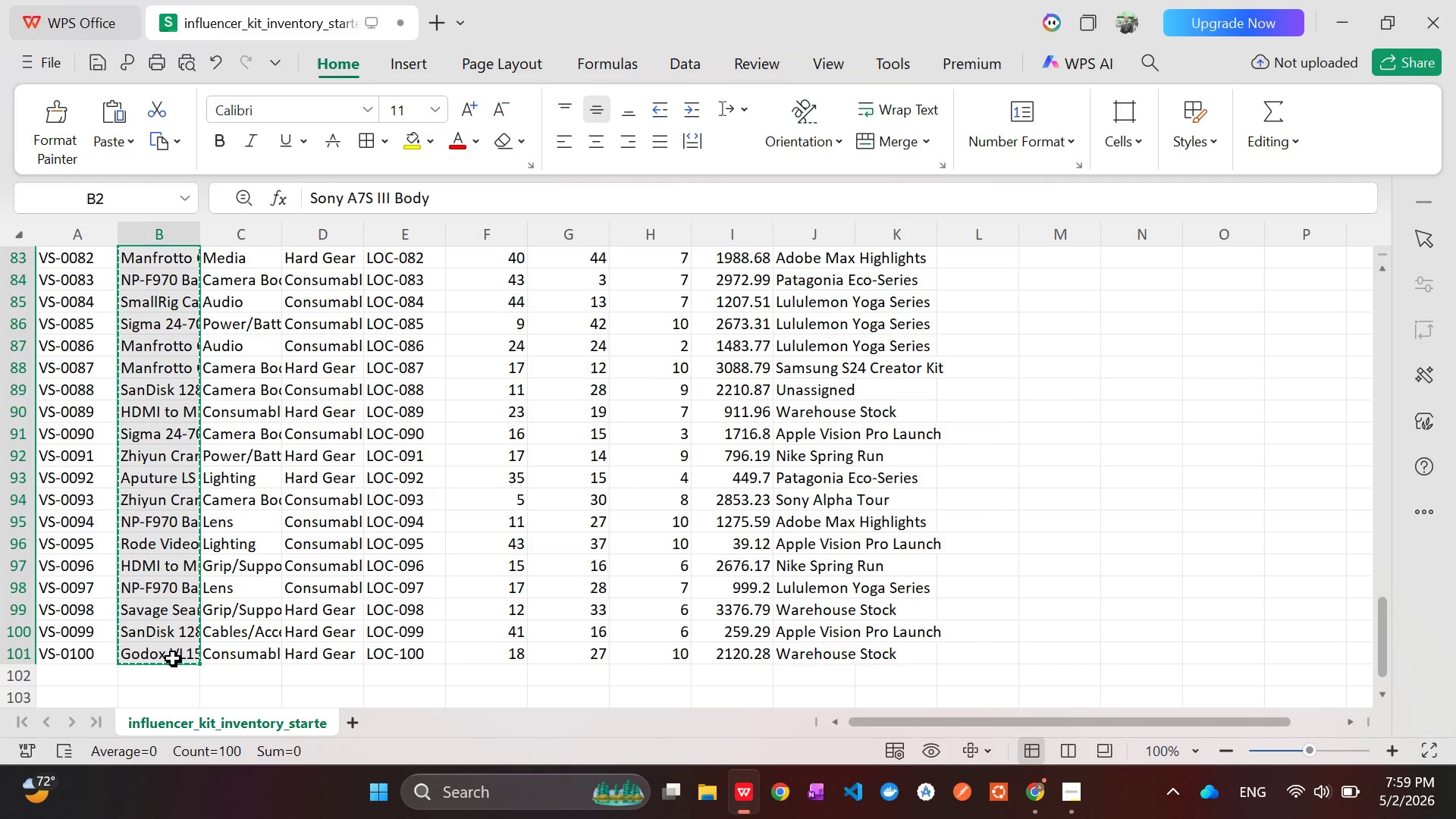 
key(Alt+Tab)
 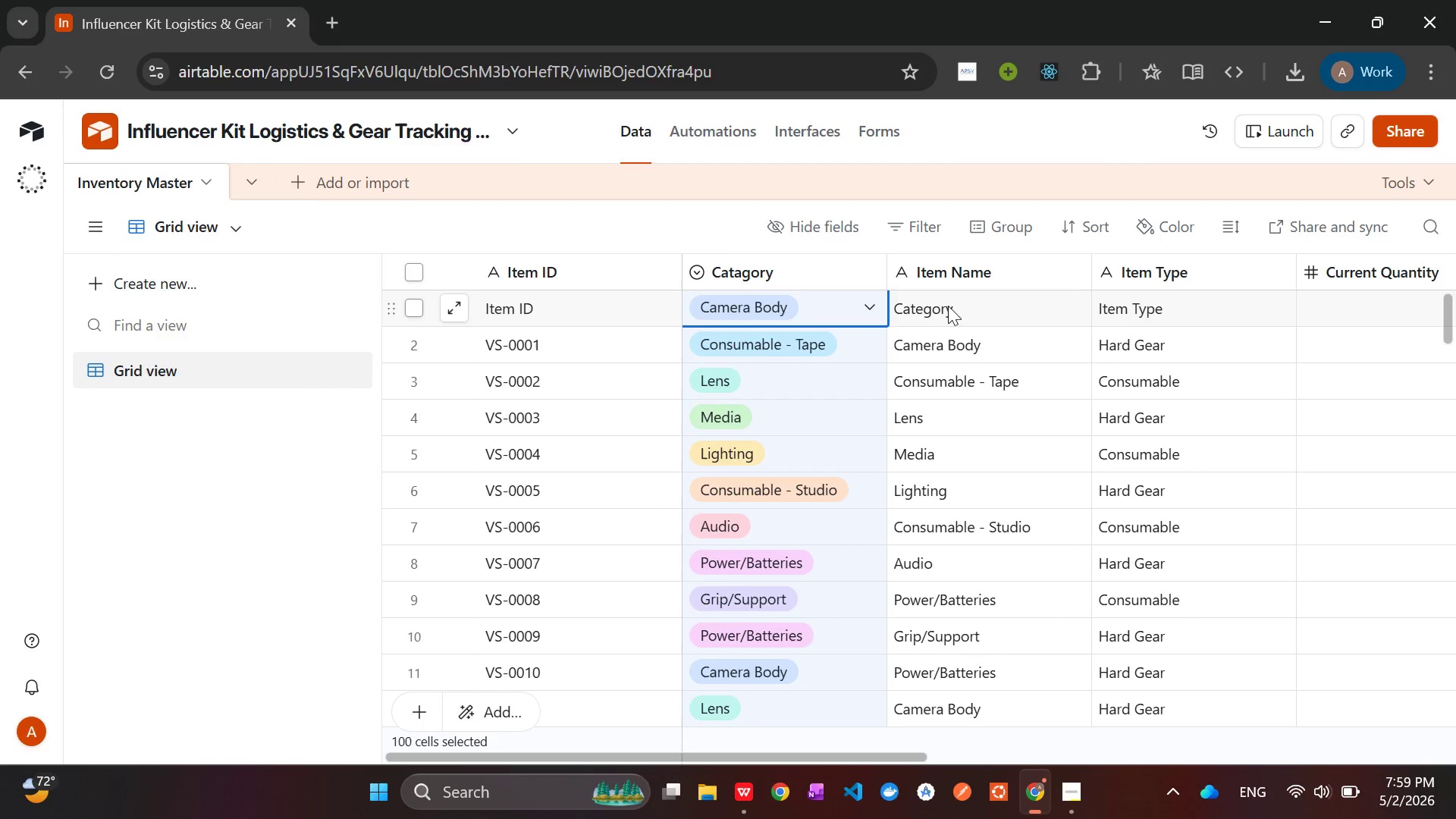 
left_click([950, 306])
 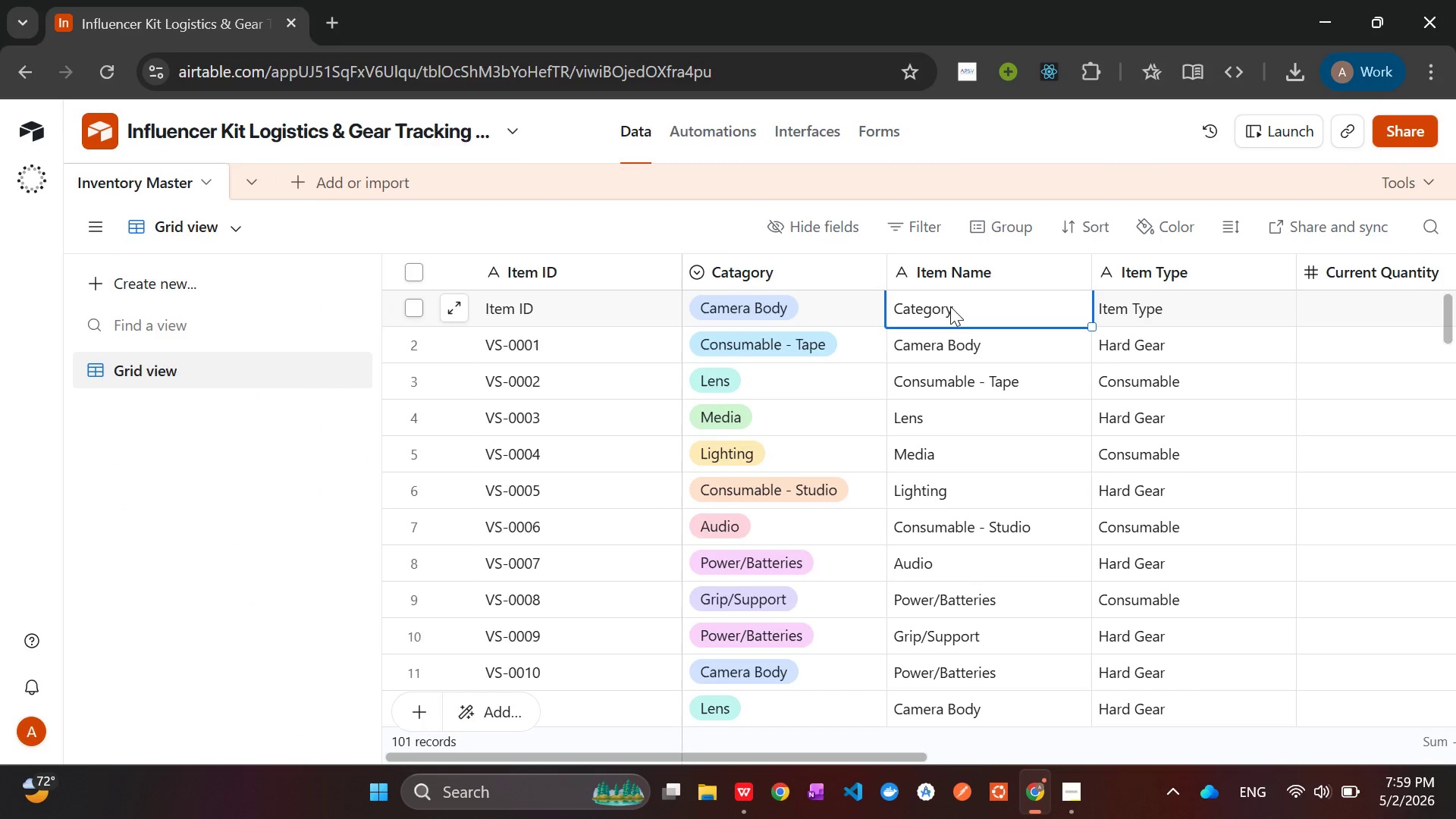 
left_click_drag(start_coordinate=[950, 306], to_coordinate=[971, 538])
 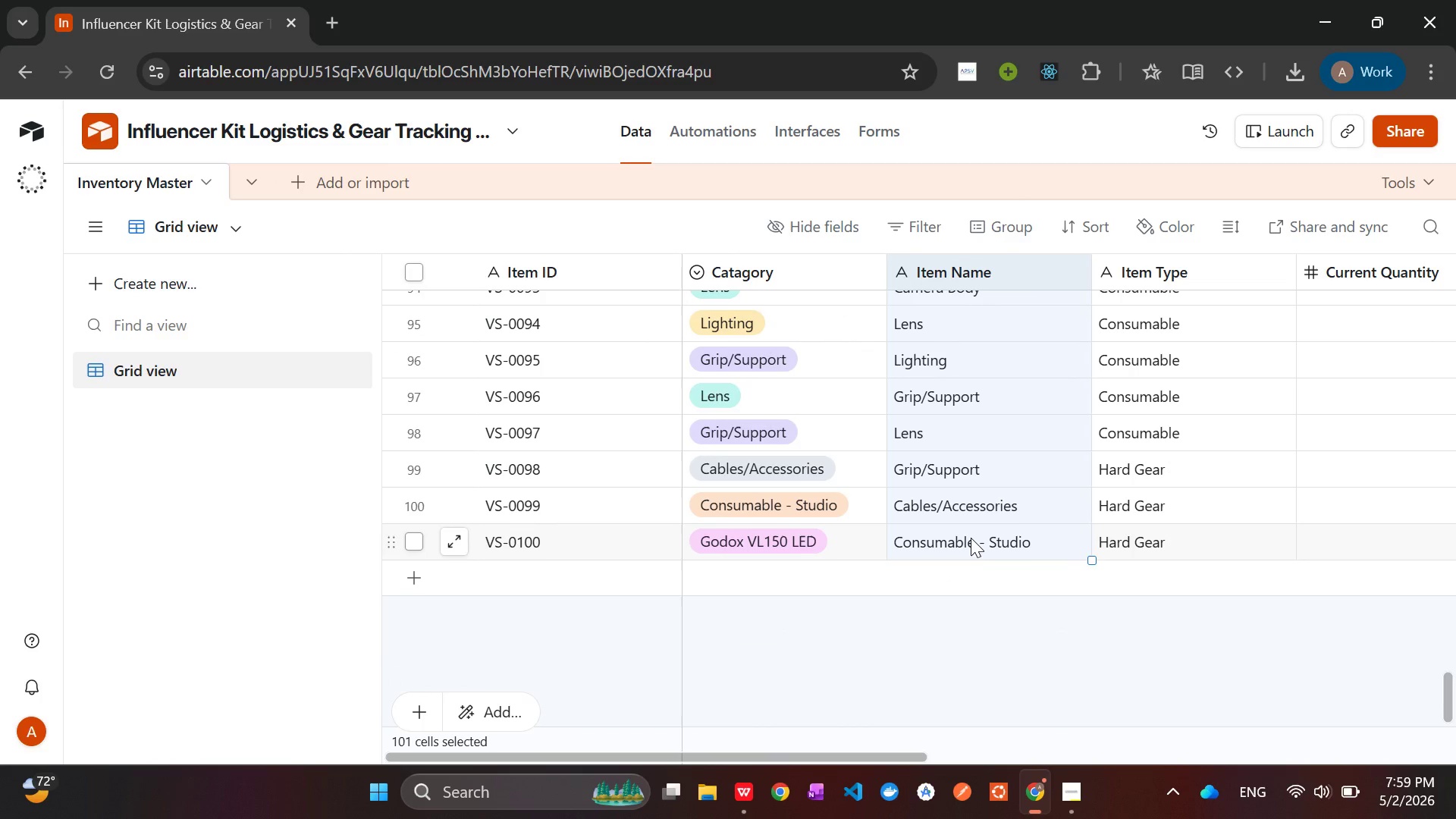 
key(Control+V)
 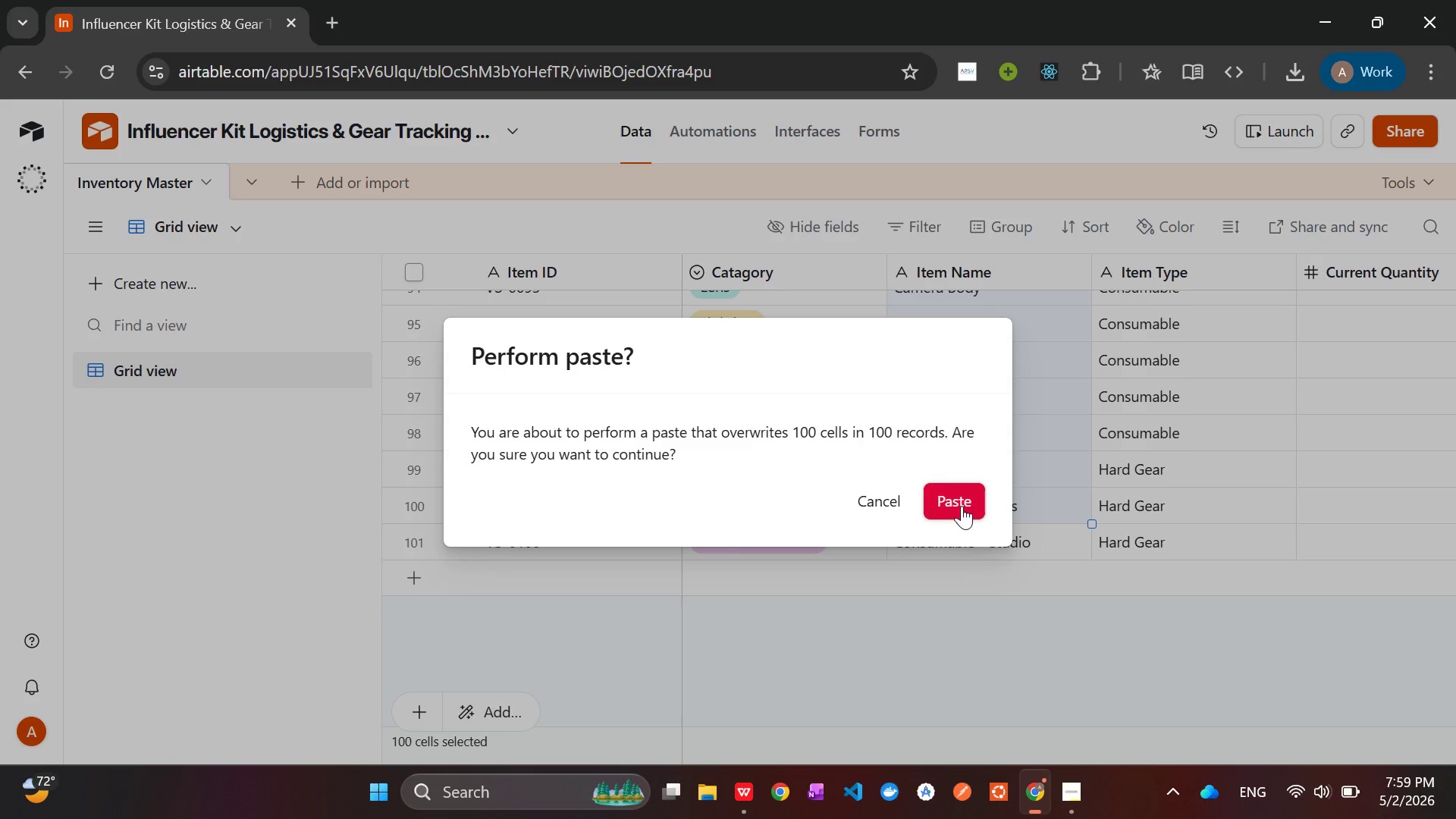 
left_click([962, 500])
 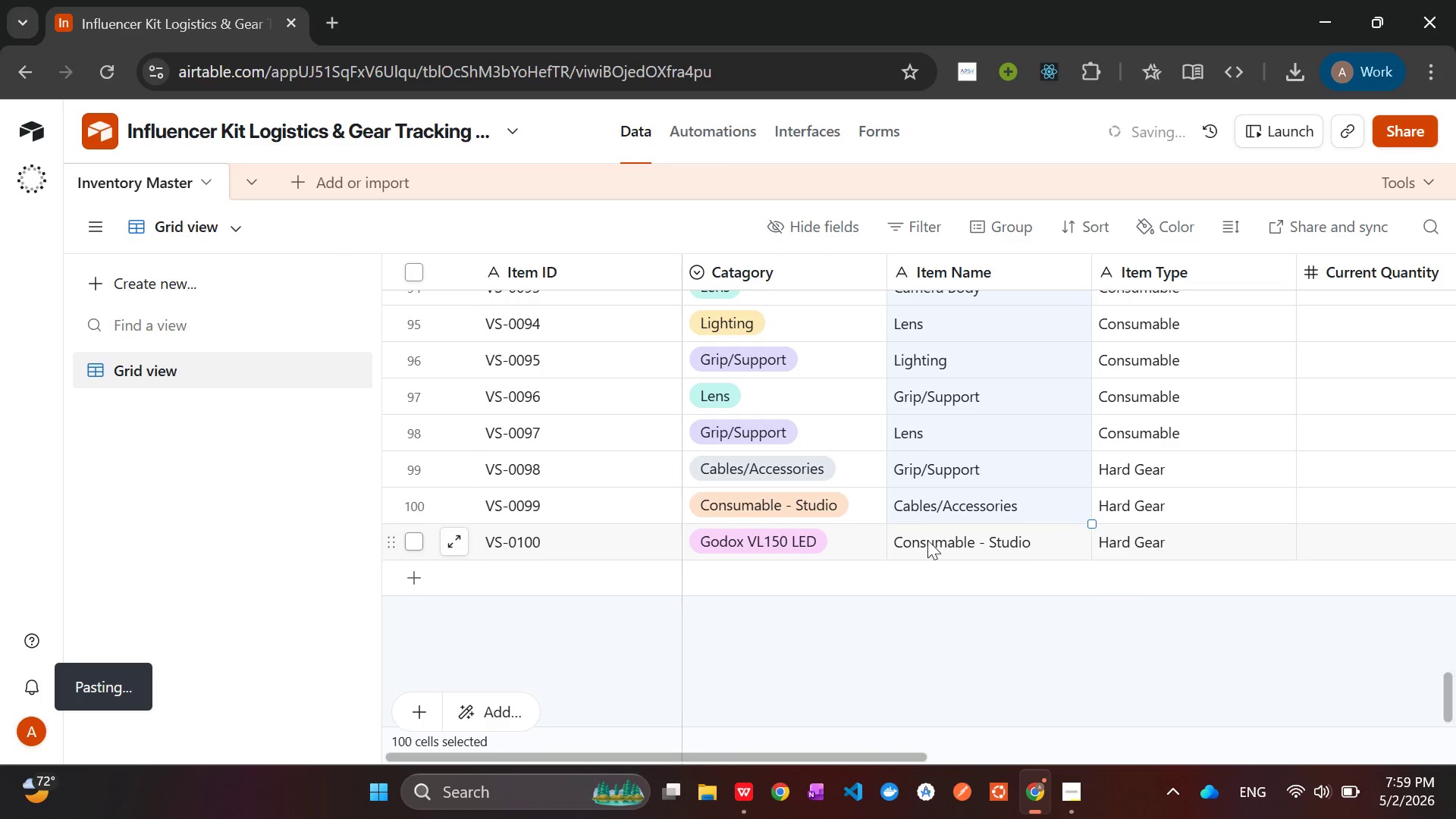 
left_click([1051, 604])
 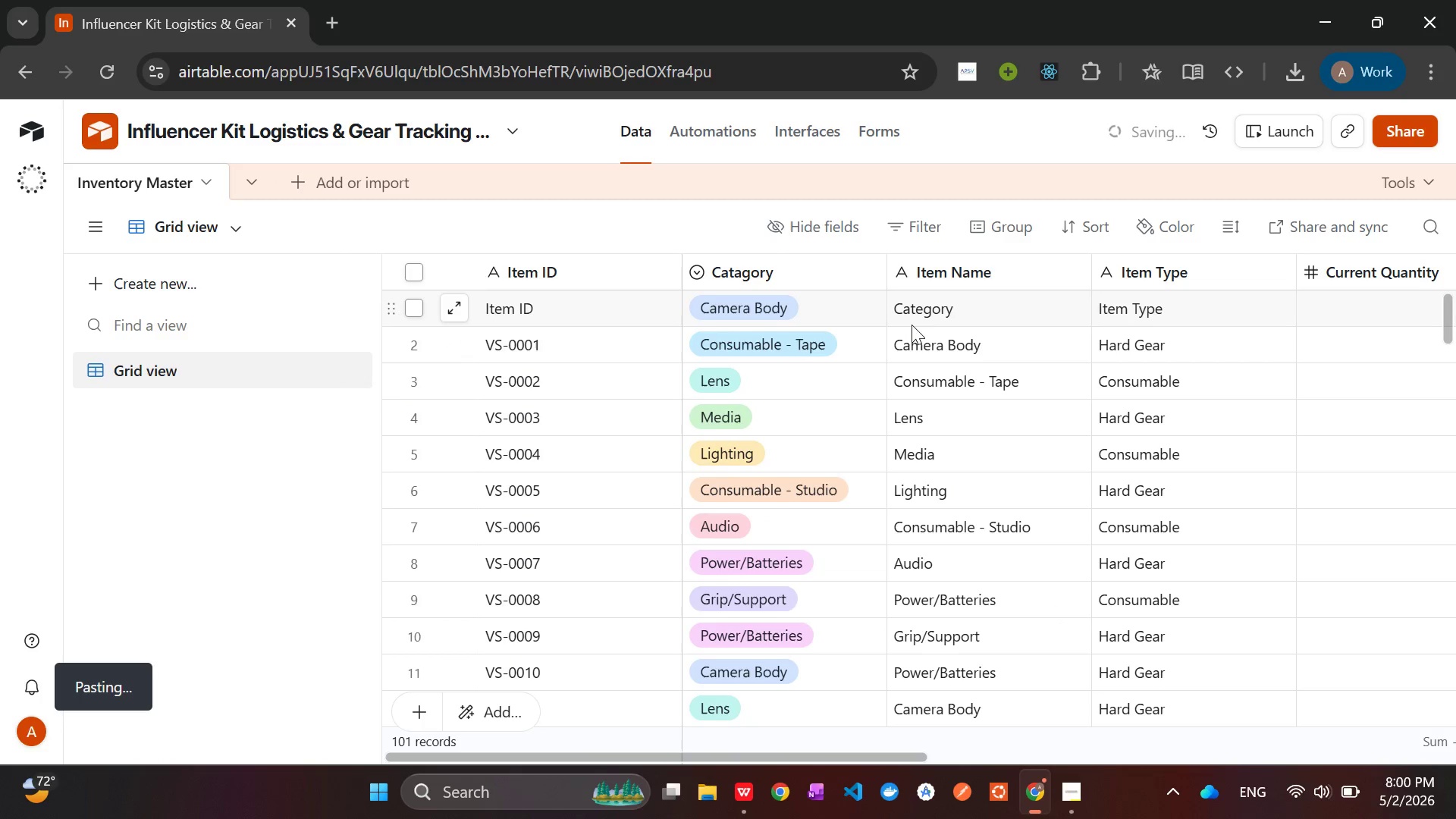 
wait(5.27)
 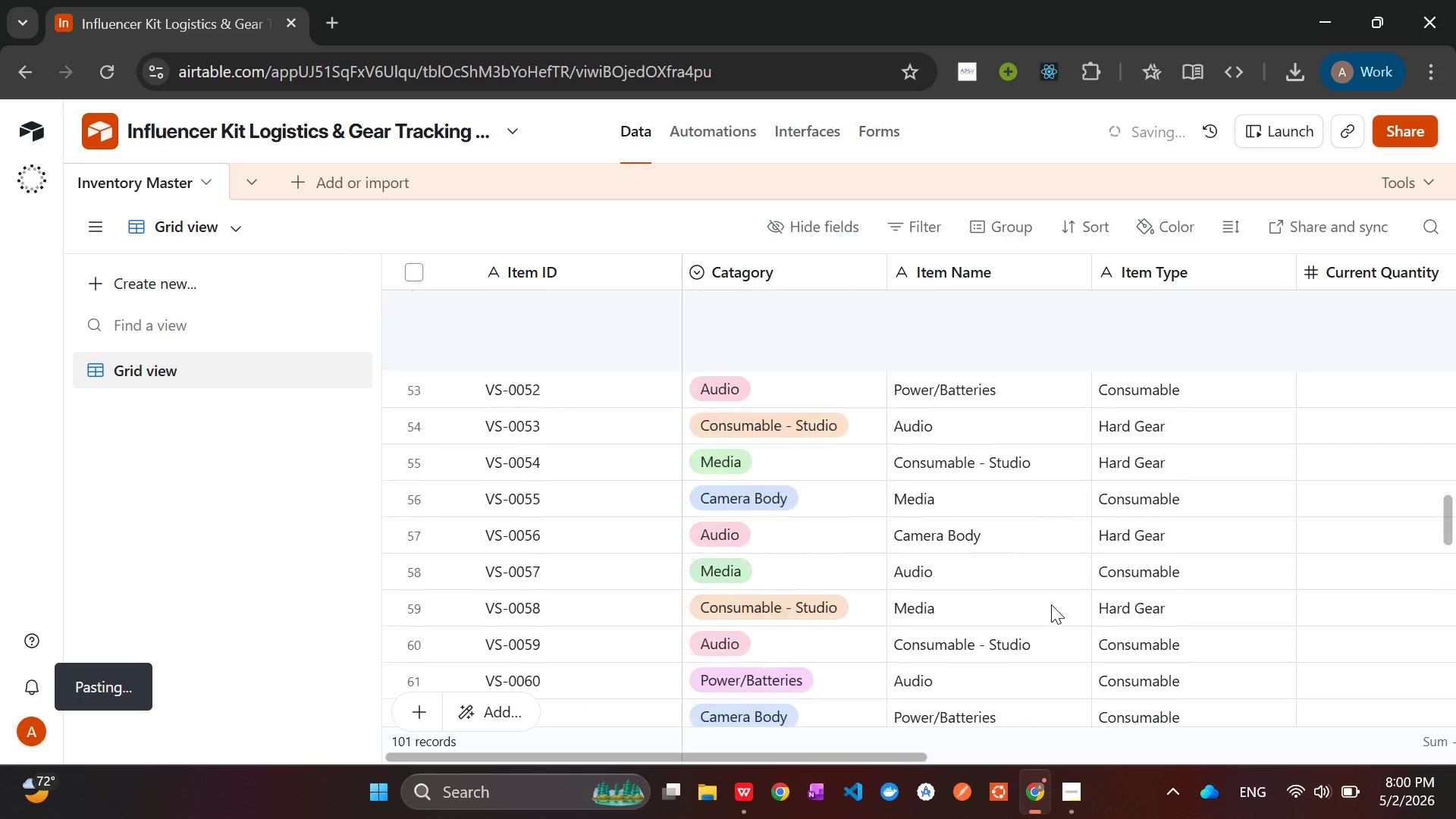 
mouse_move([987, 353])
 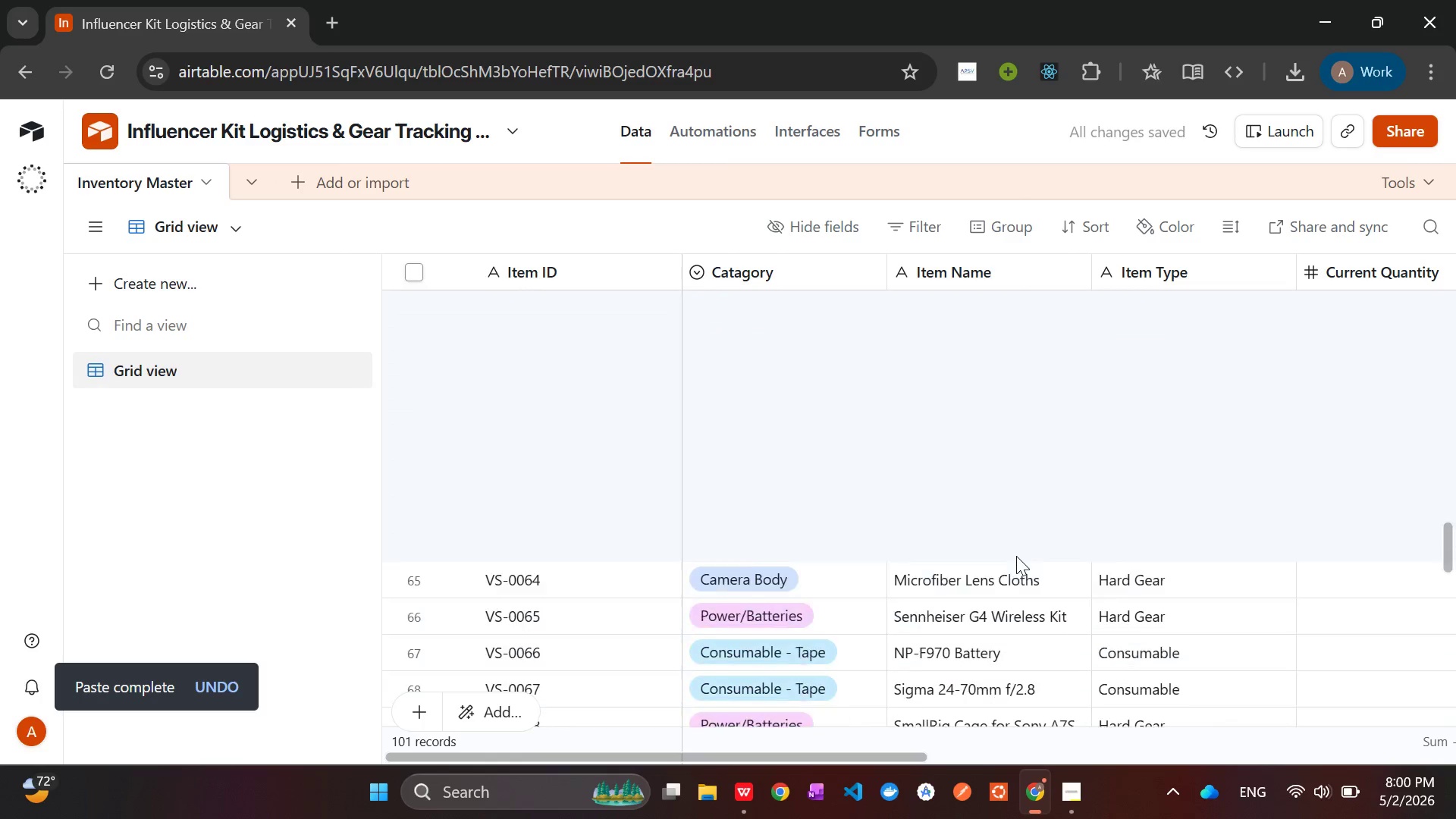 
wait(5.54)
 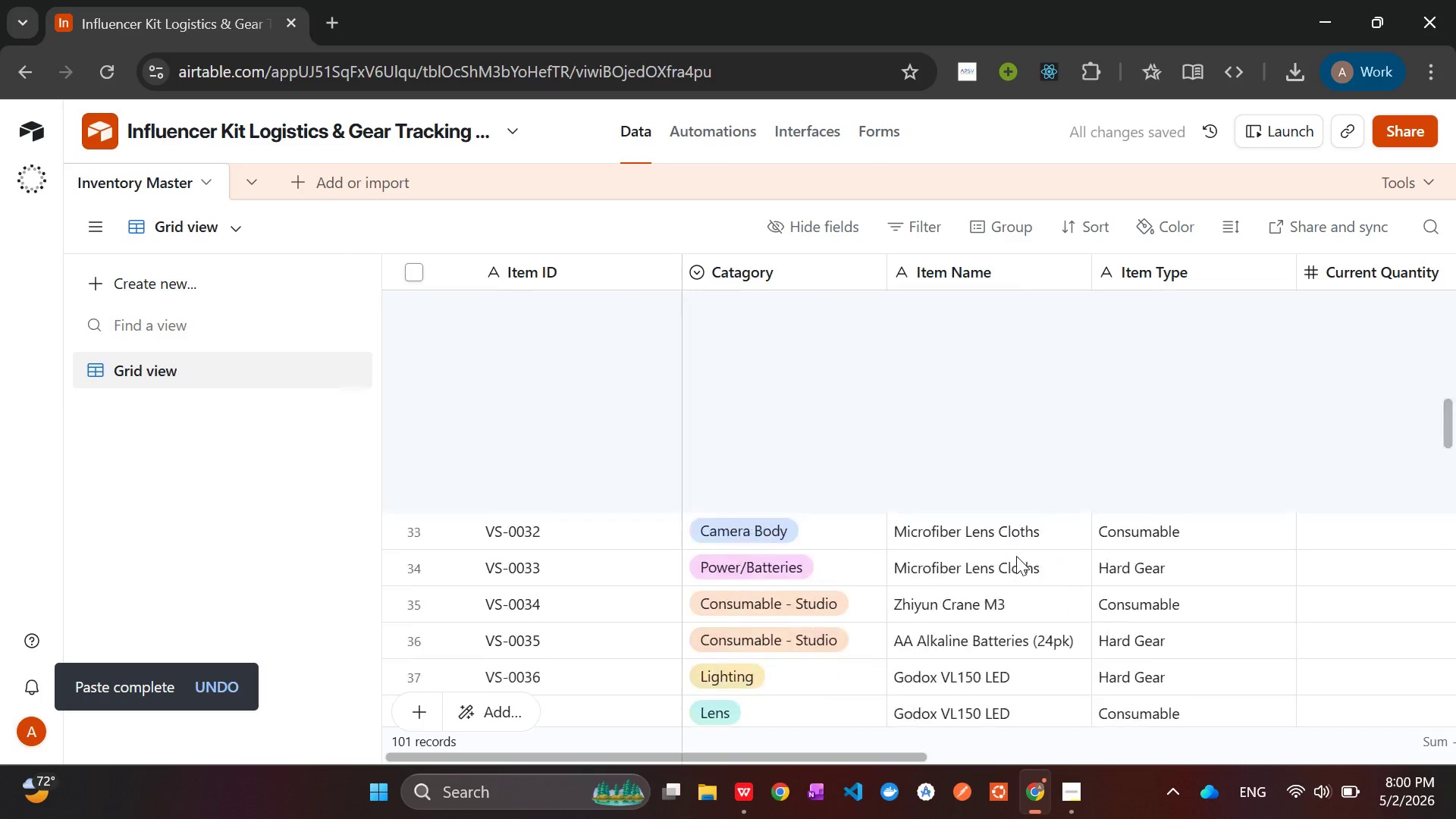 
hold_key(key=AltLeft, duration=1.49)
 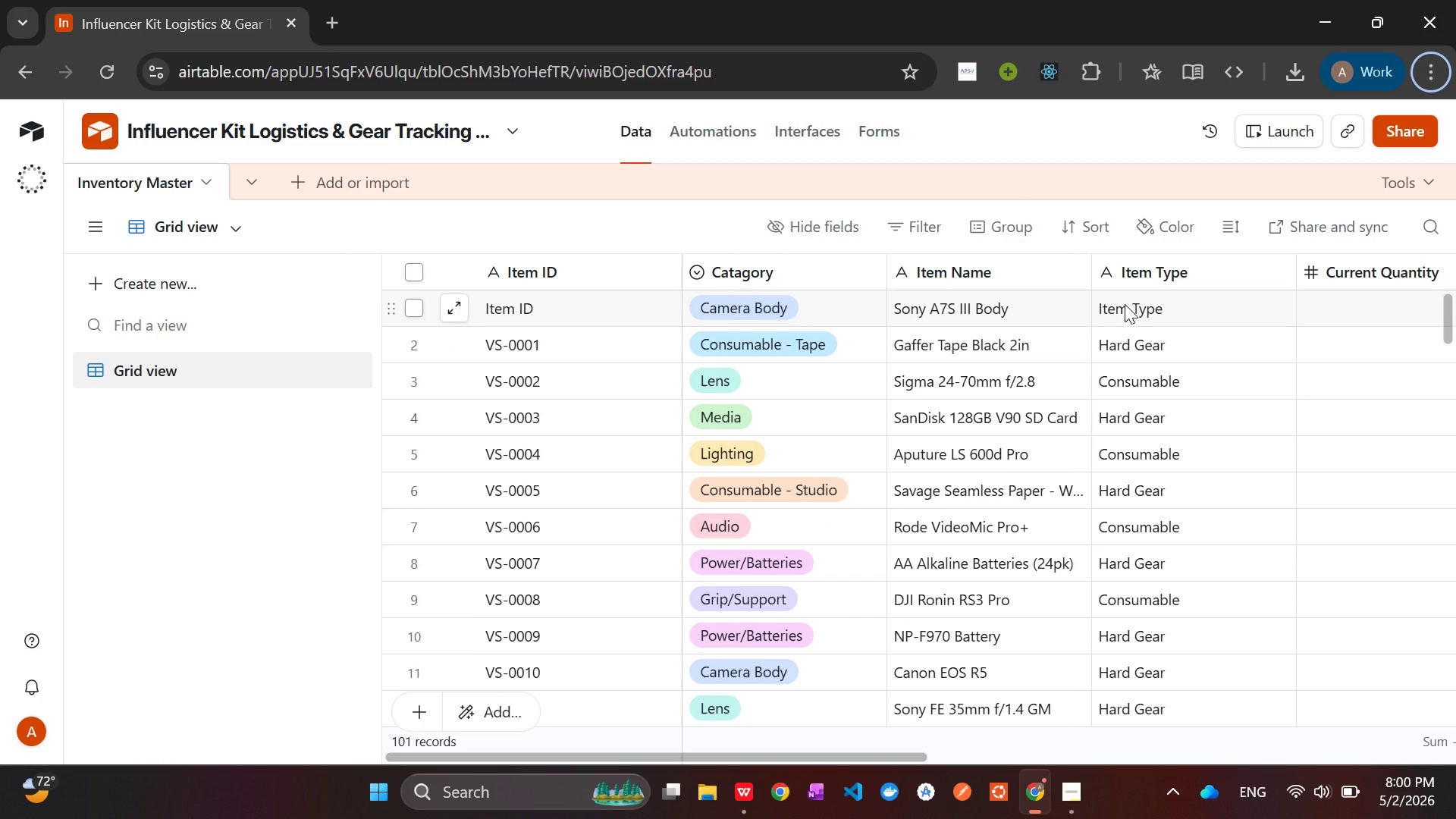 
left_click([1125, 304])
 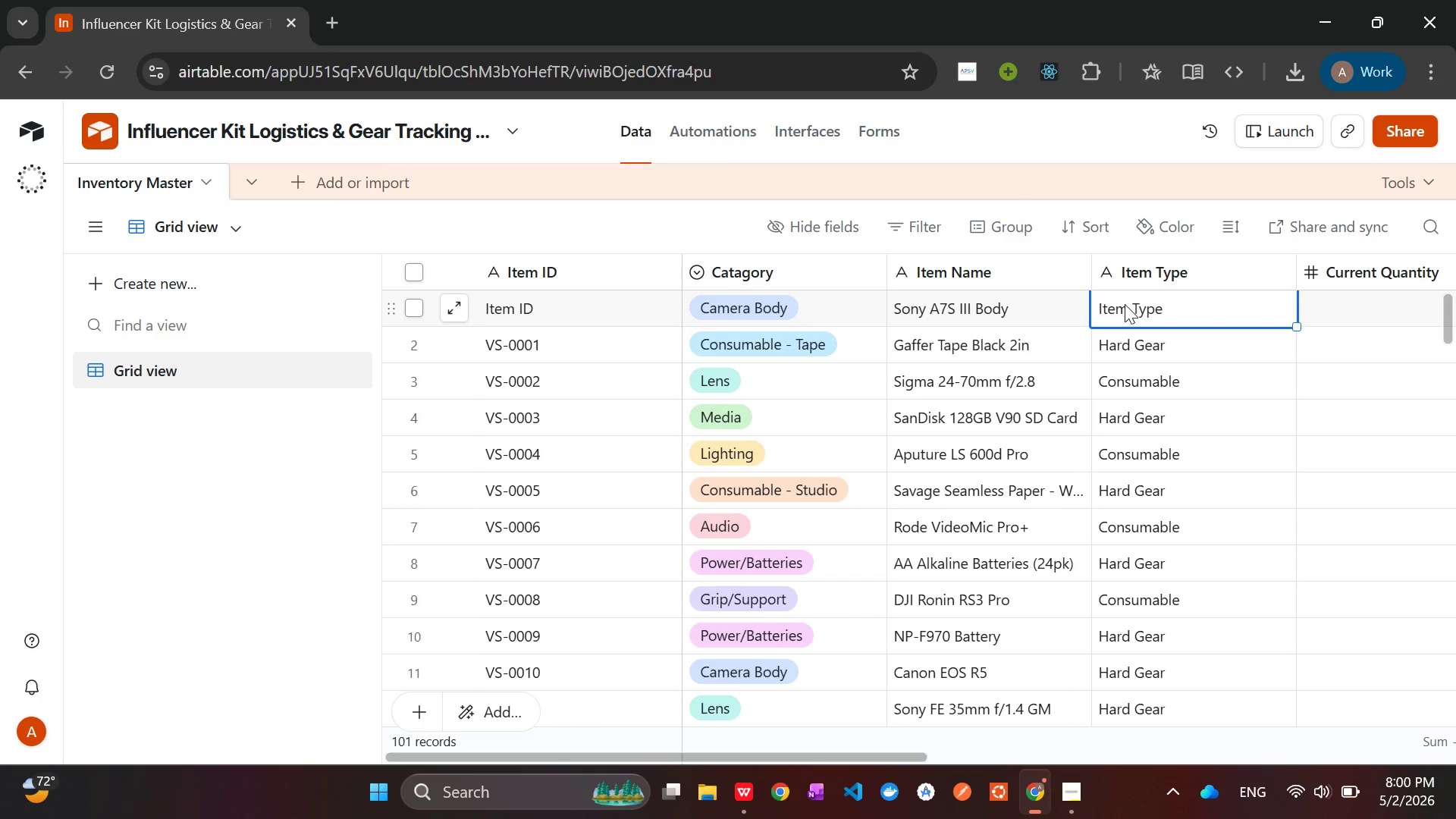 
right_click([1125, 304])
 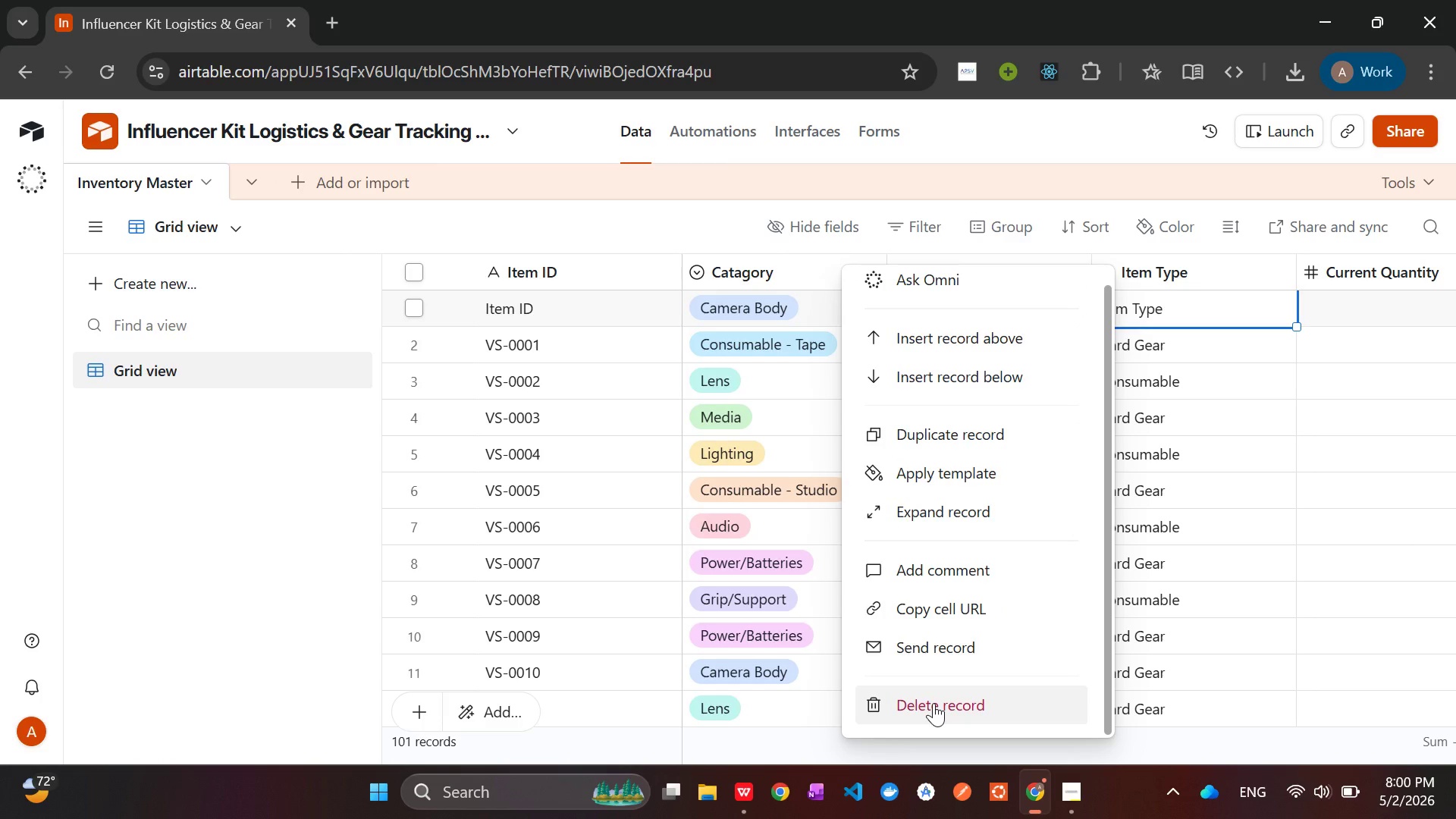 
left_click([934, 703])
 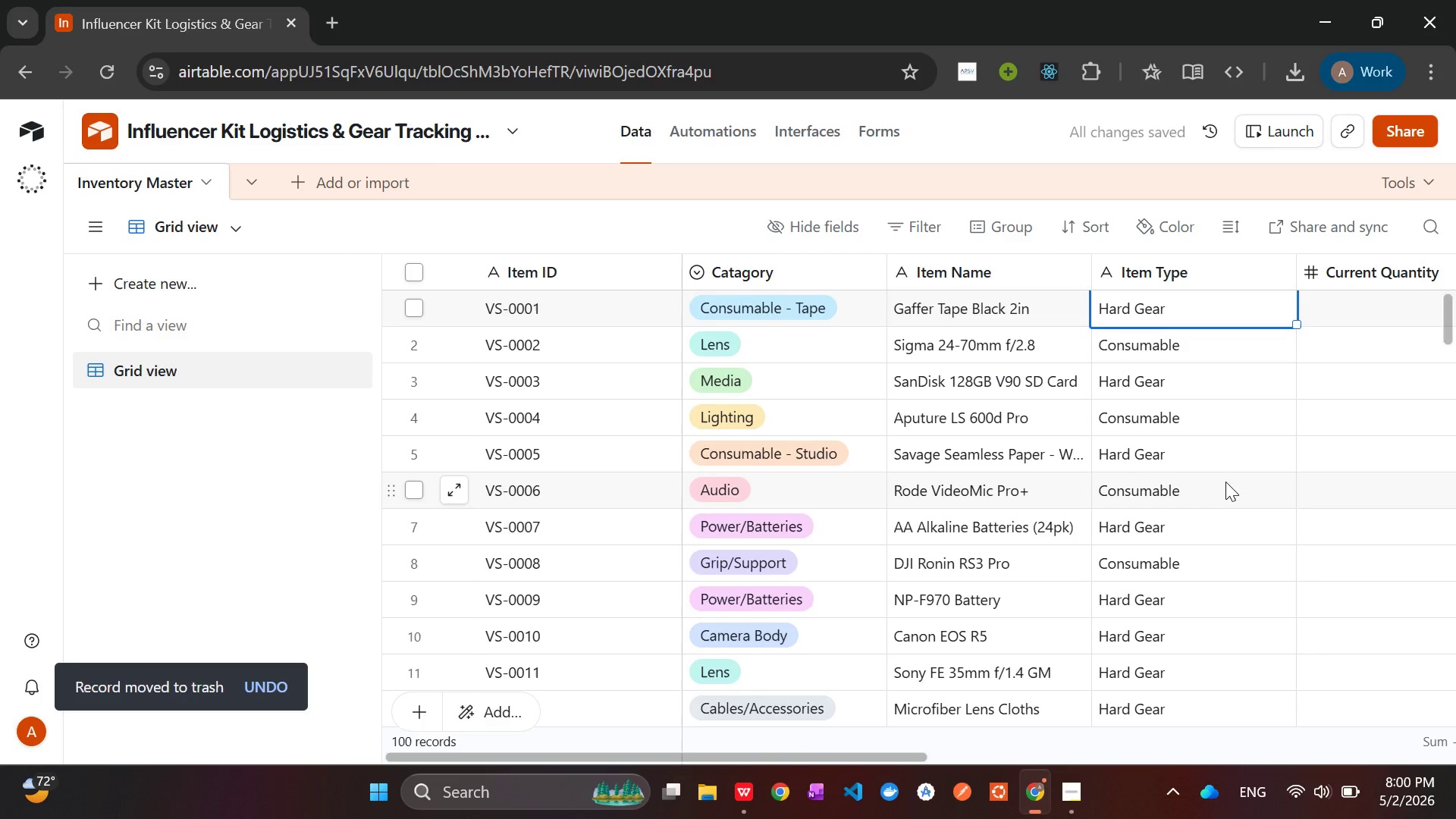 
wait(7.09)
 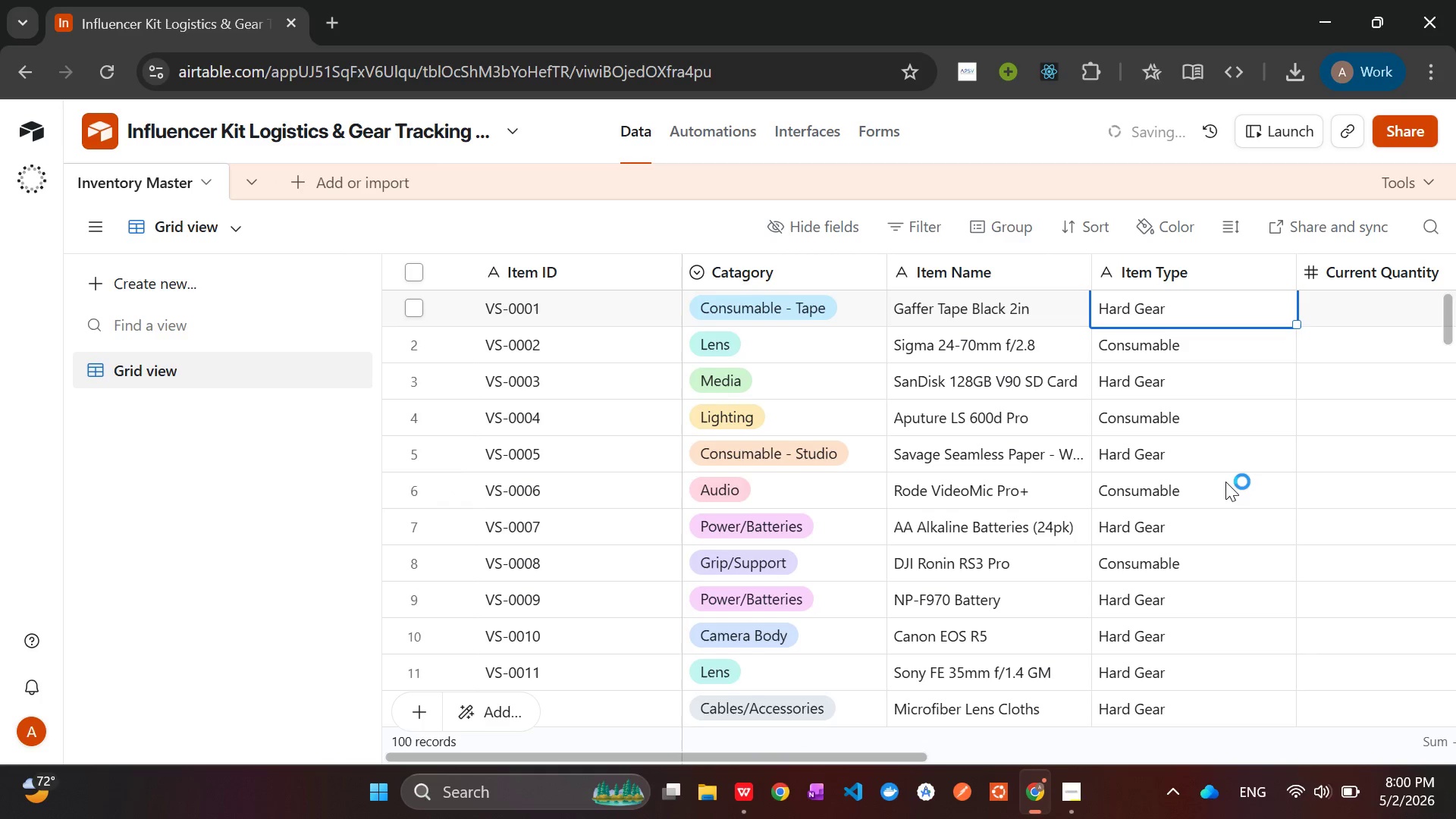 
key(Control+Z)
 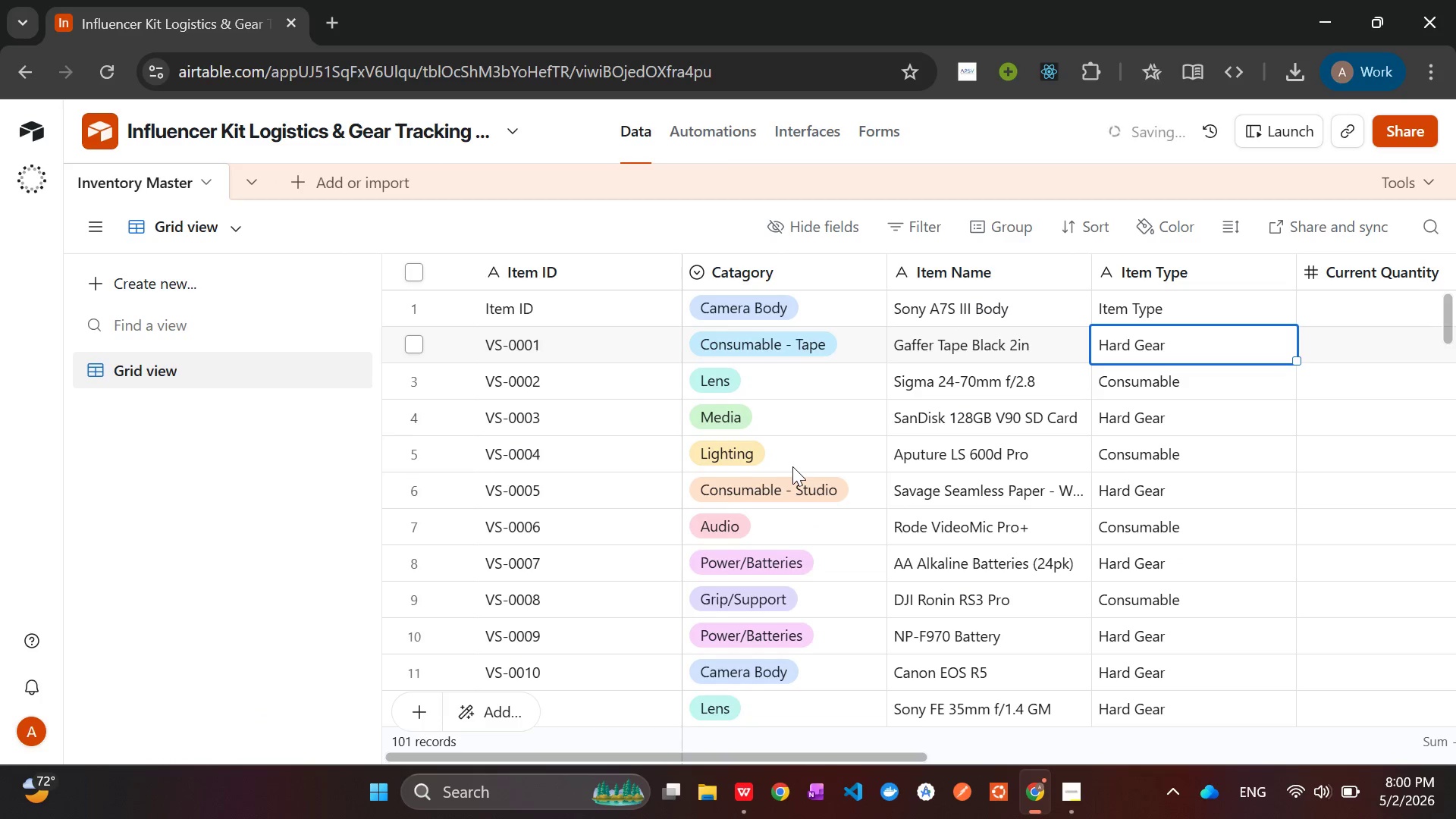 
wait(5.98)
 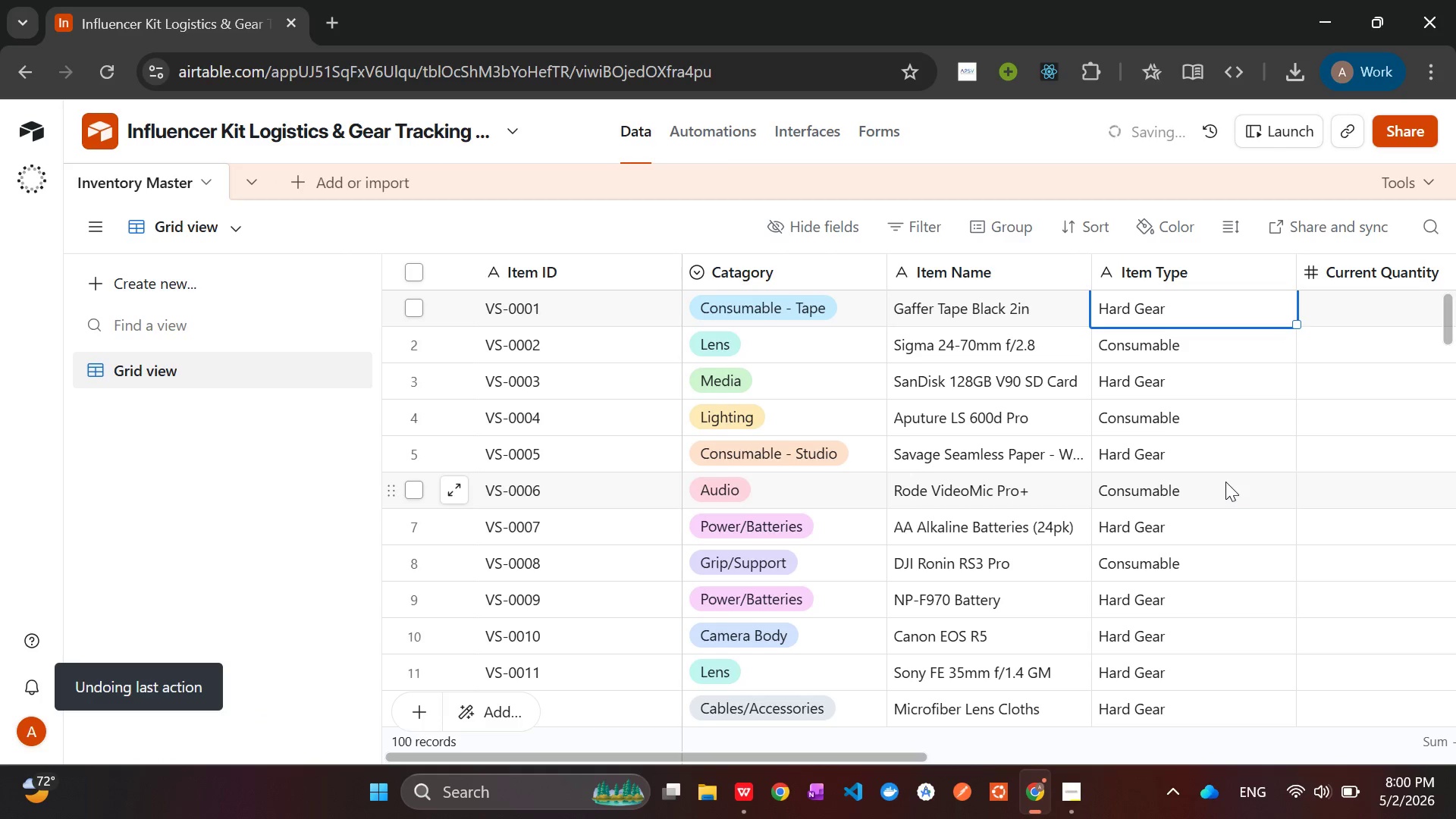 
left_click([531, 308])
 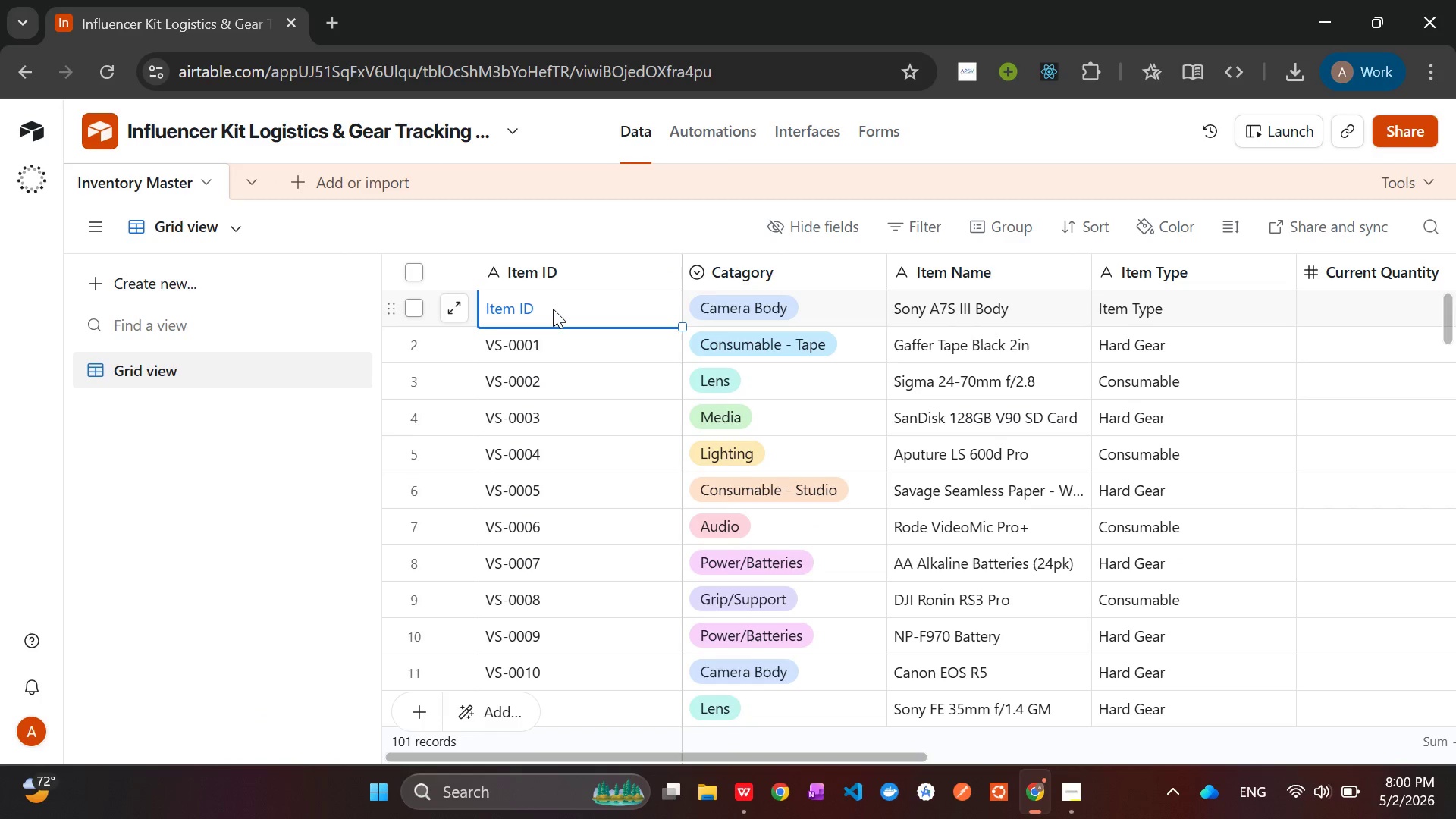 
wait(6.22)
 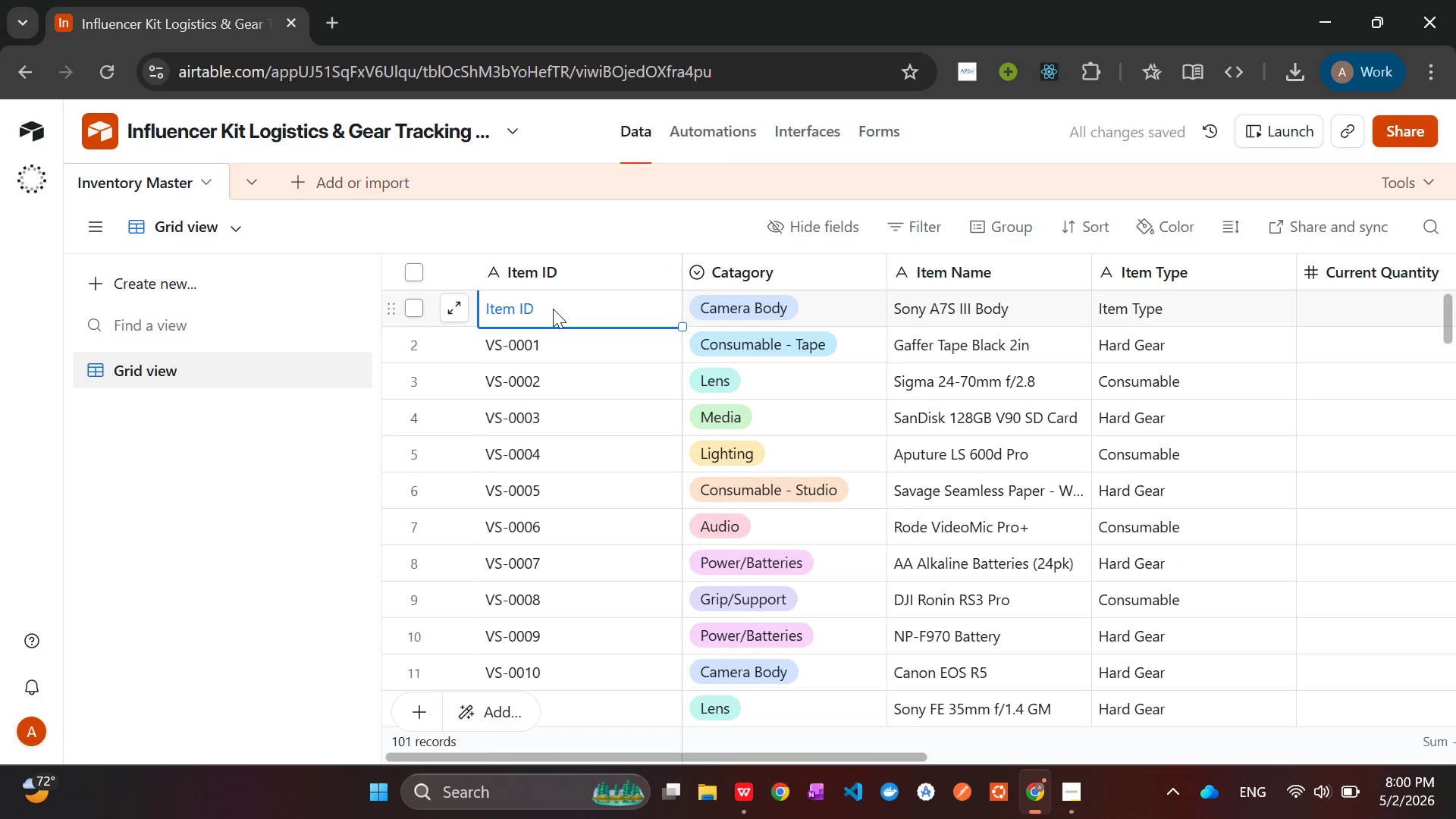 
left_click_drag(start_coordinate=[394, 313], to_coordinate=[422, 265])
 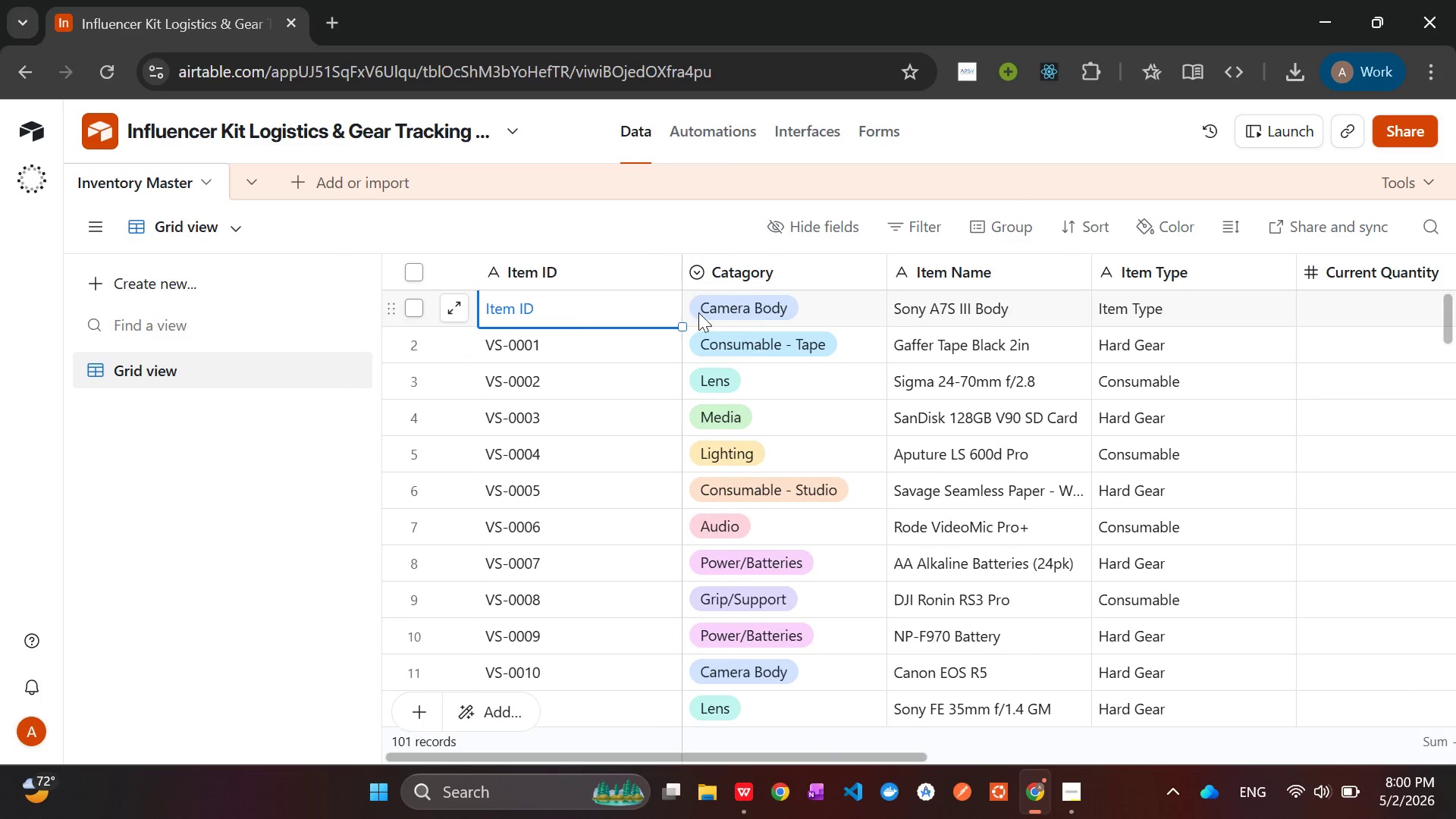 
wait(5.47)
 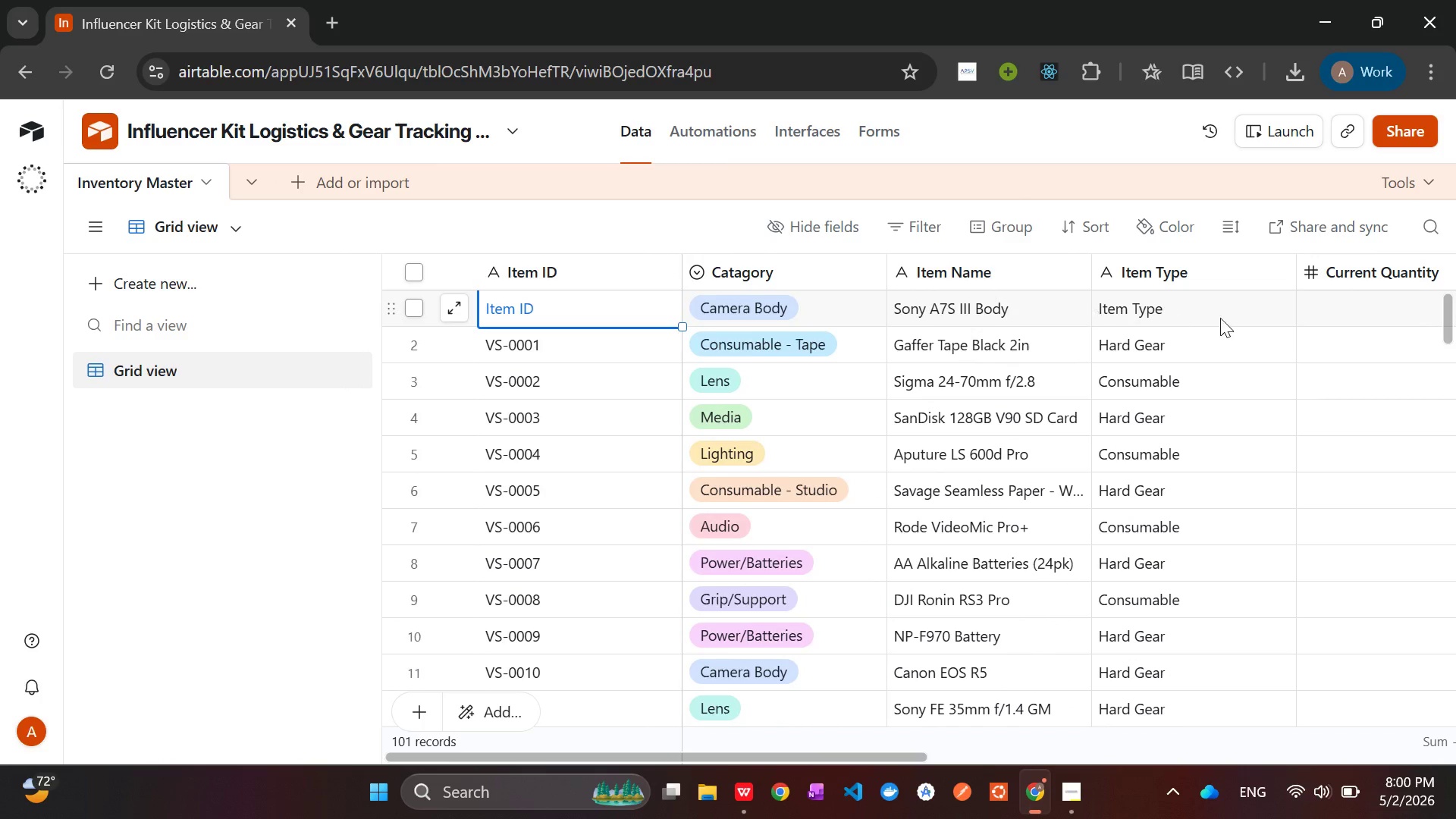 
left_click([553, 310])
 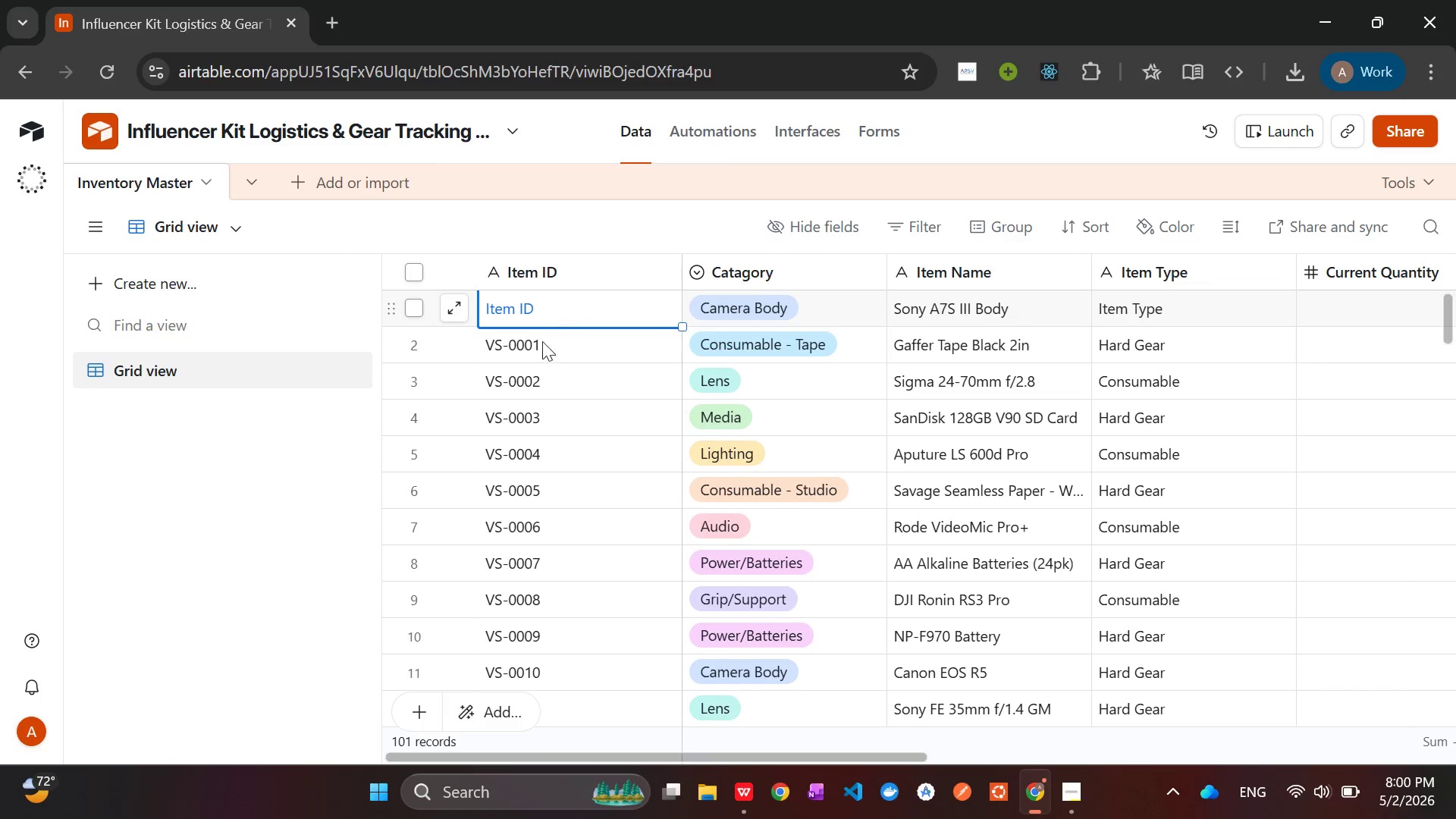 
left_click([538, 348])
 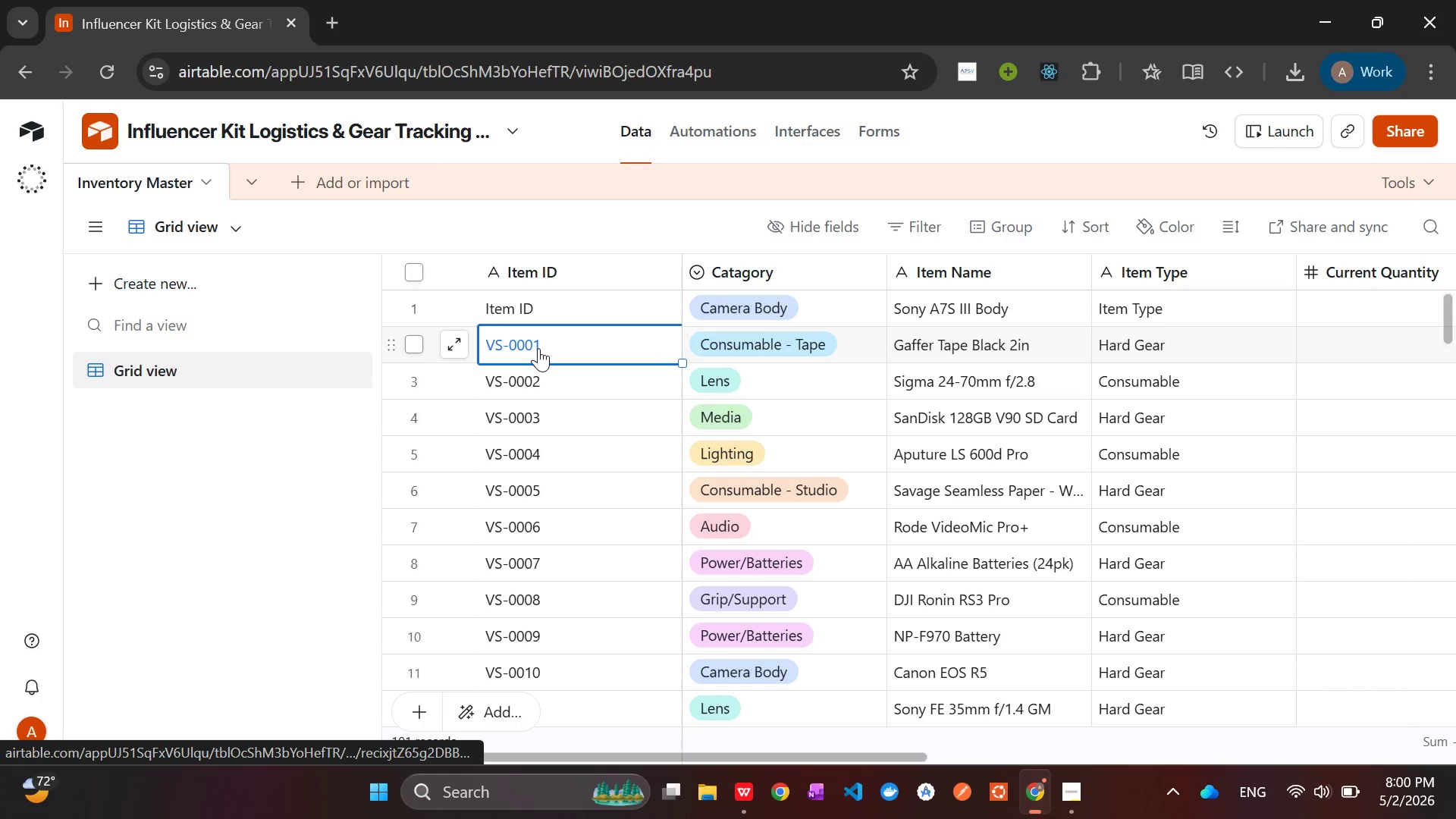 
left_click_drag(start_coordinate=[538, 348], to_coordinate=[538, 544])
 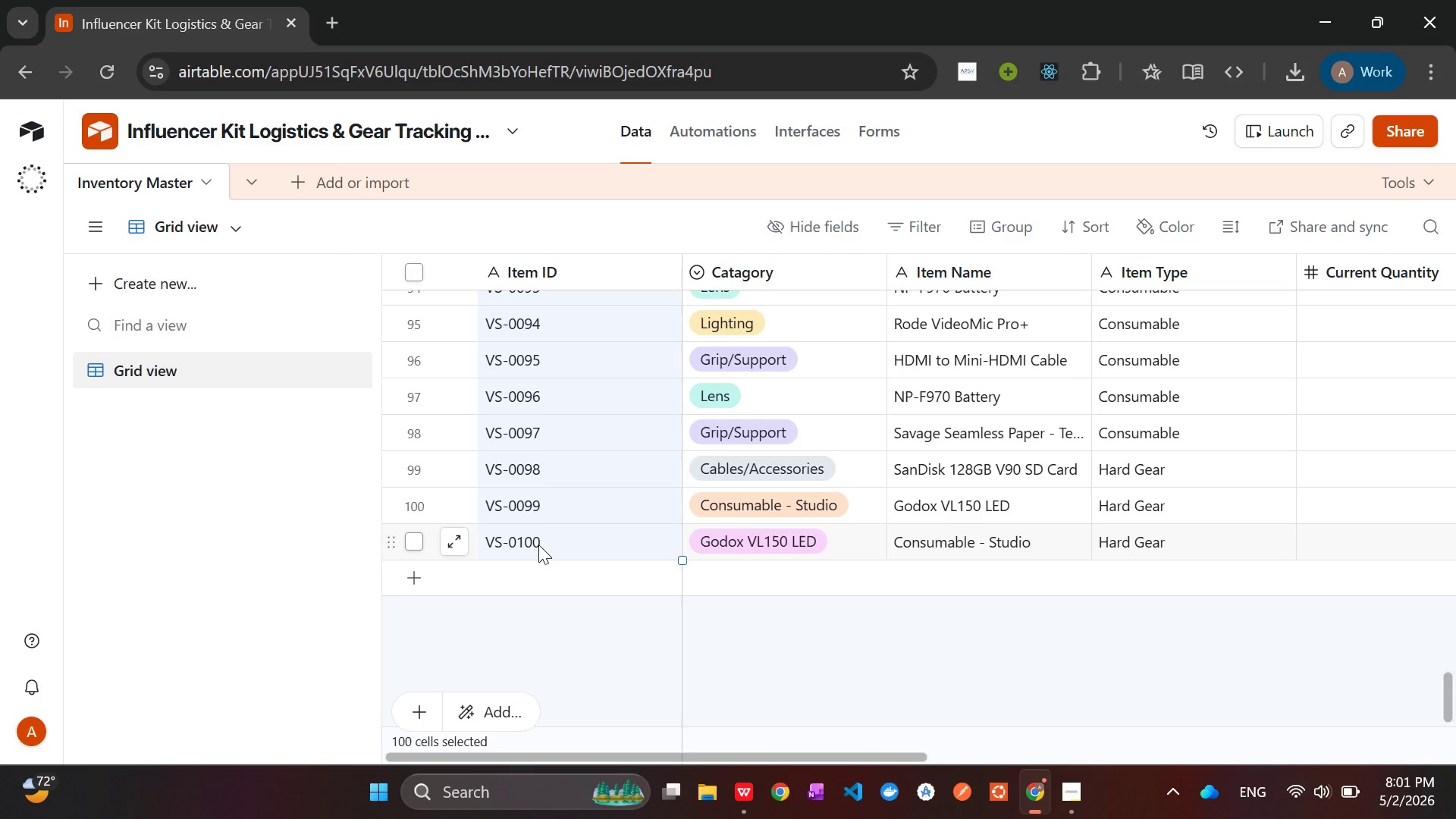 
hold_key(key=ControlLeft, duration=1.52)
 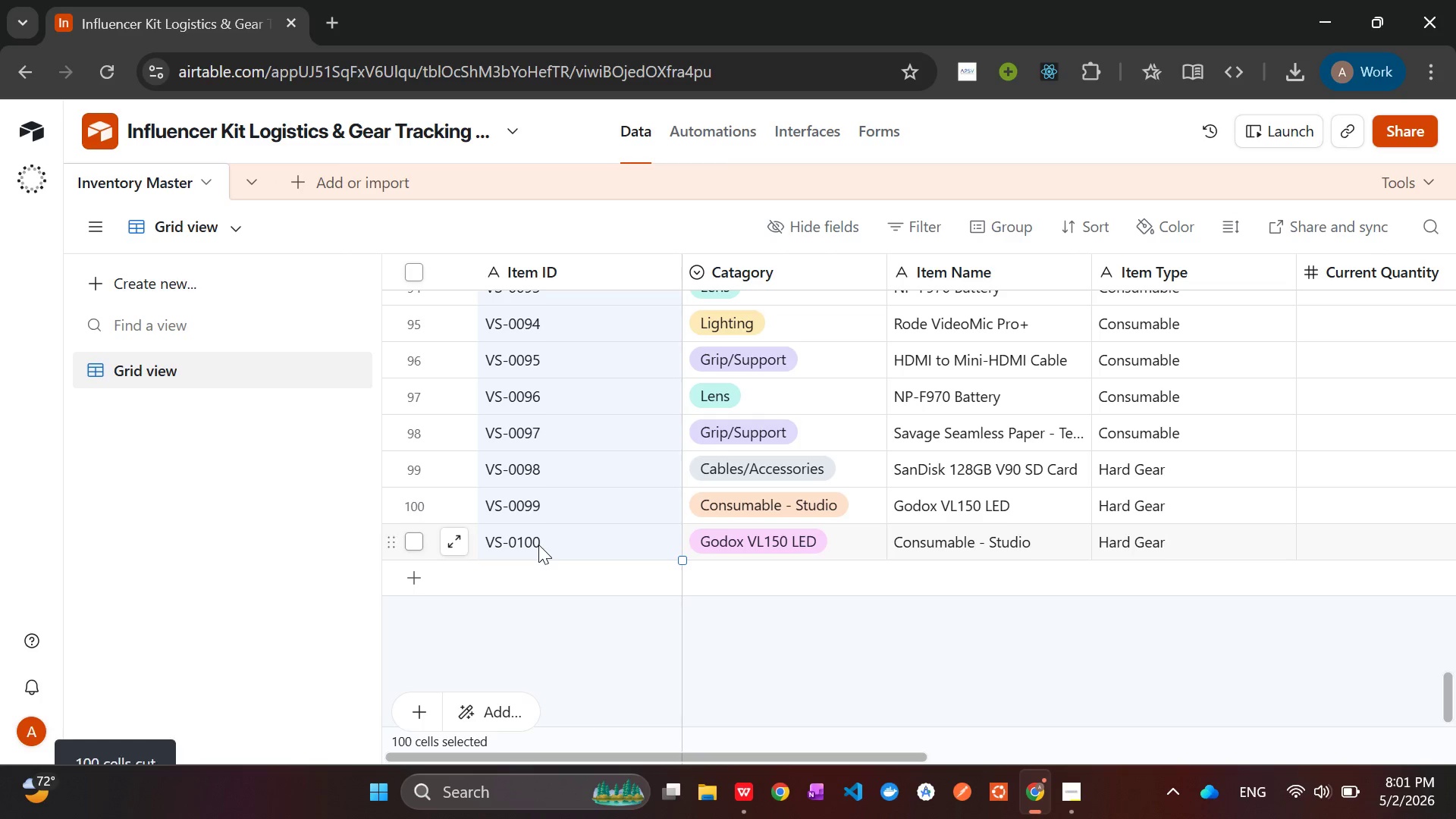 
key(Control+X)
 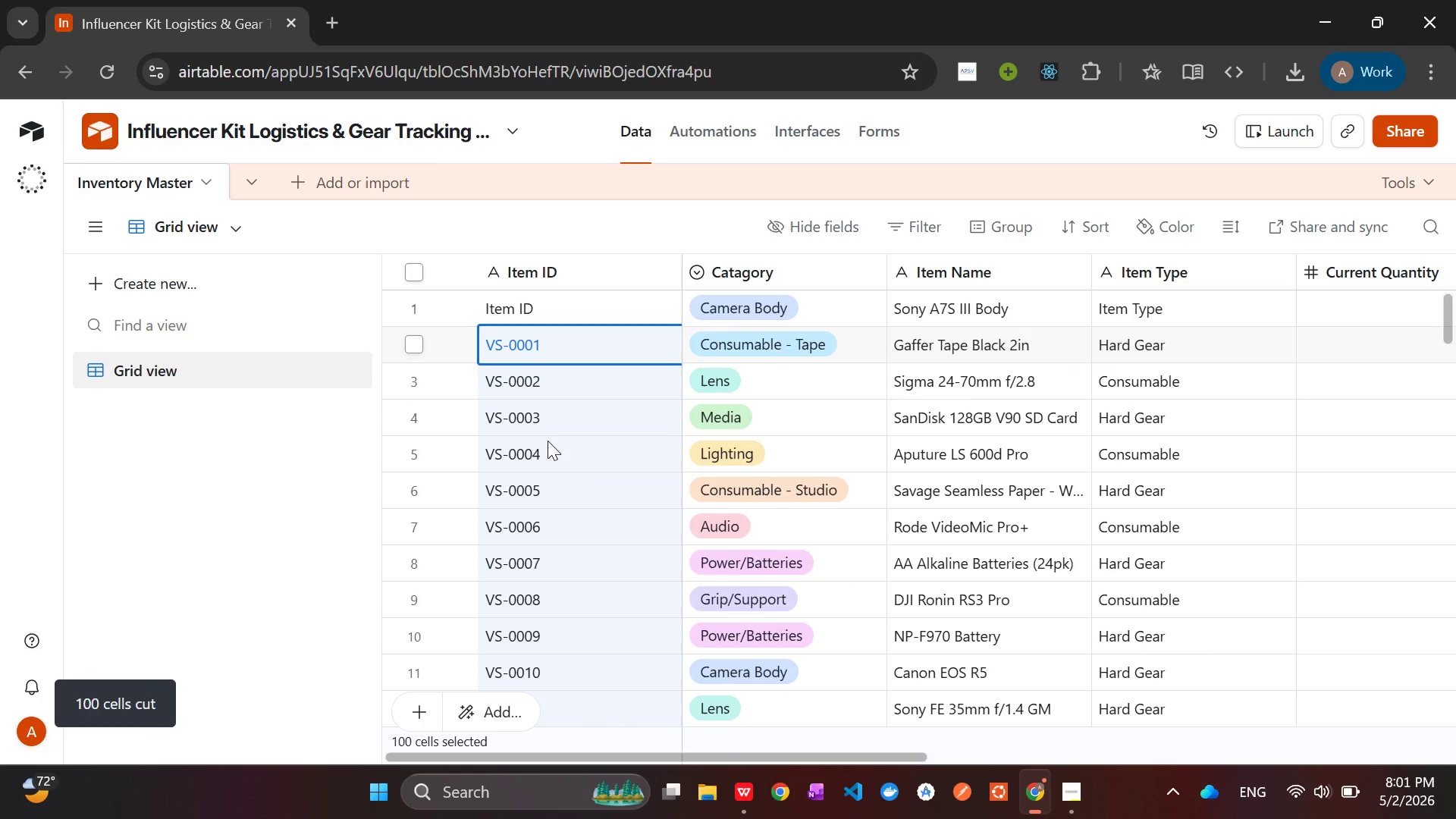 
left_click([513, 304])
 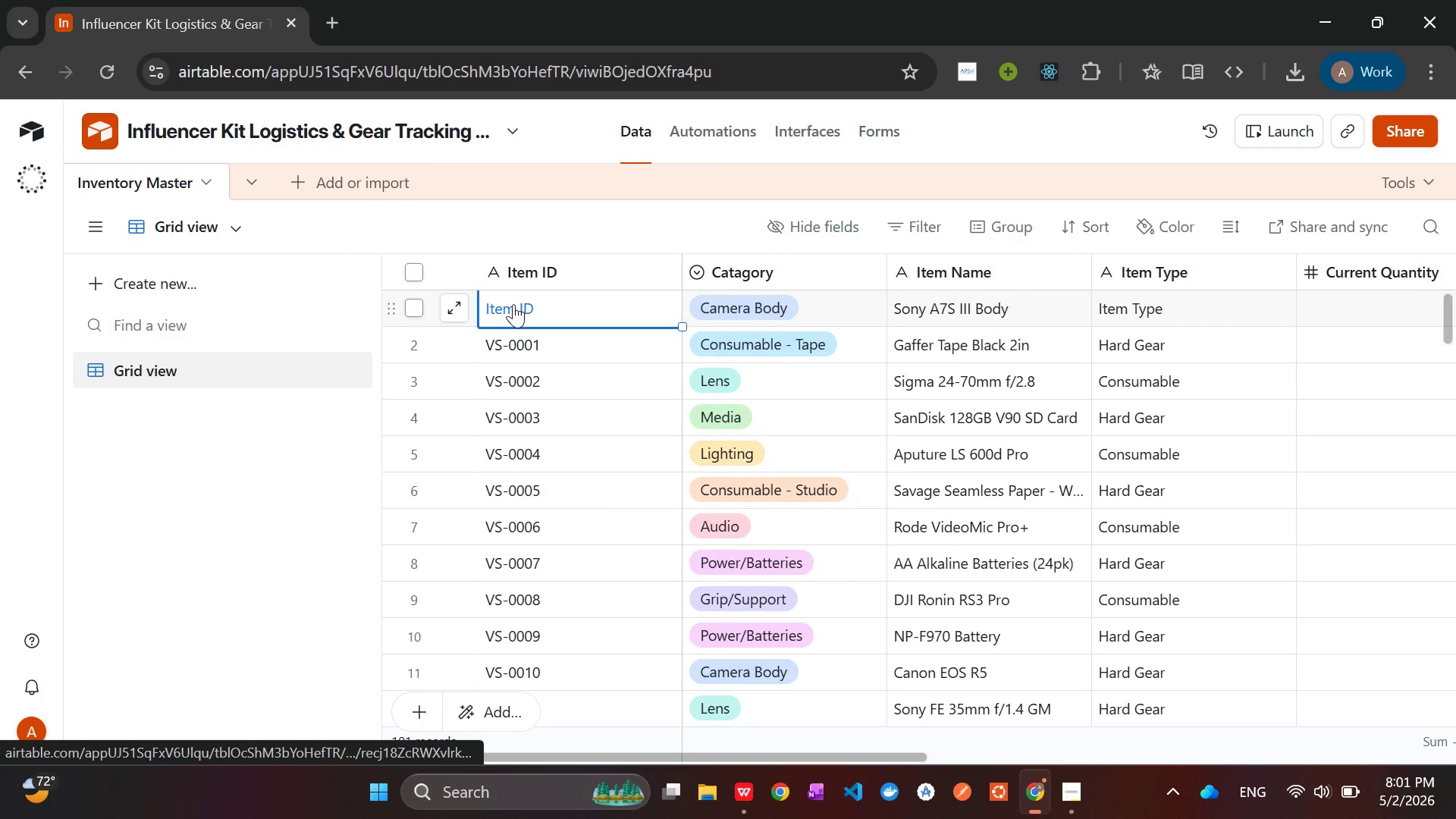 
key(Control+V)
 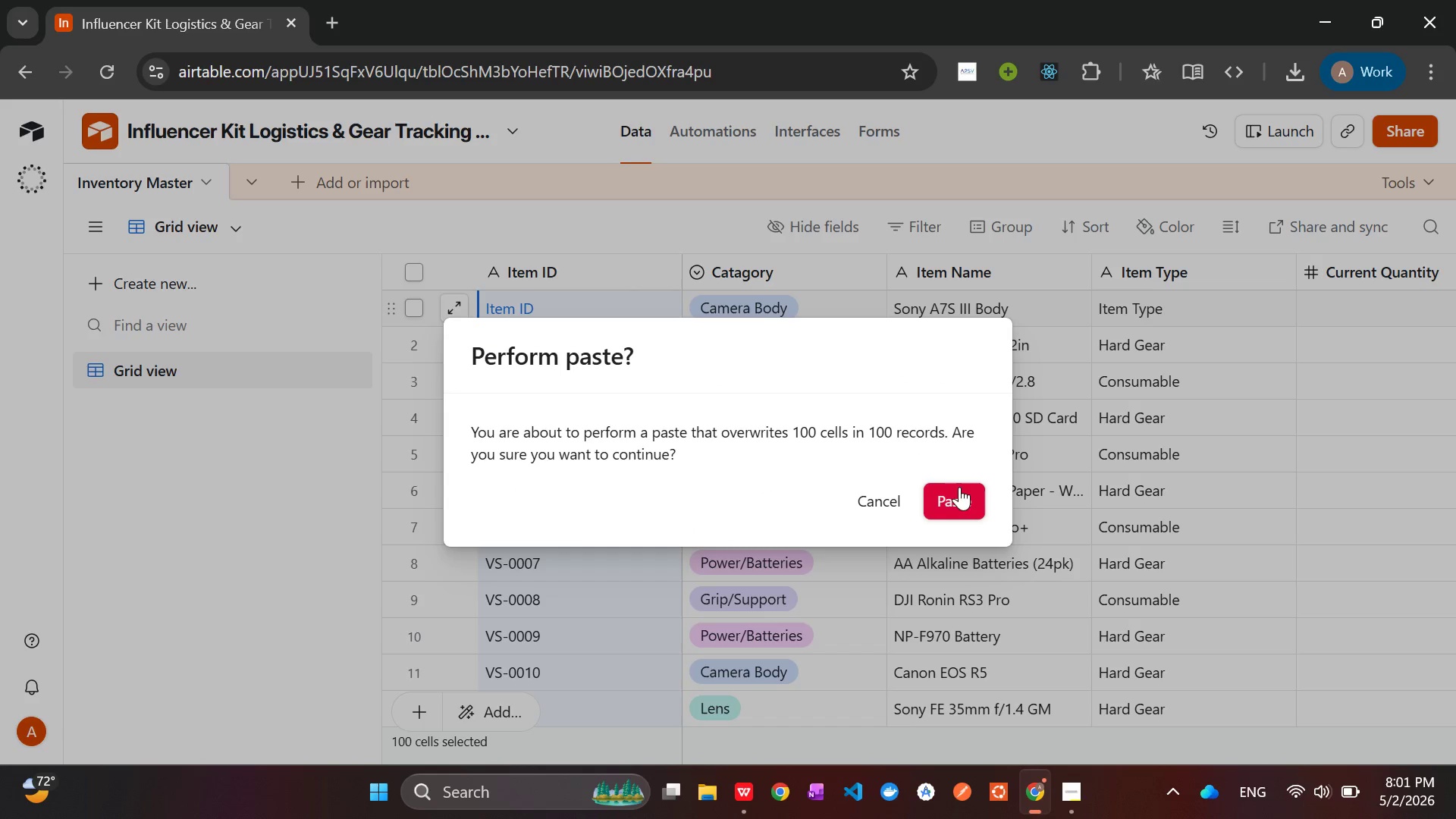 
left_click([957, 494])
 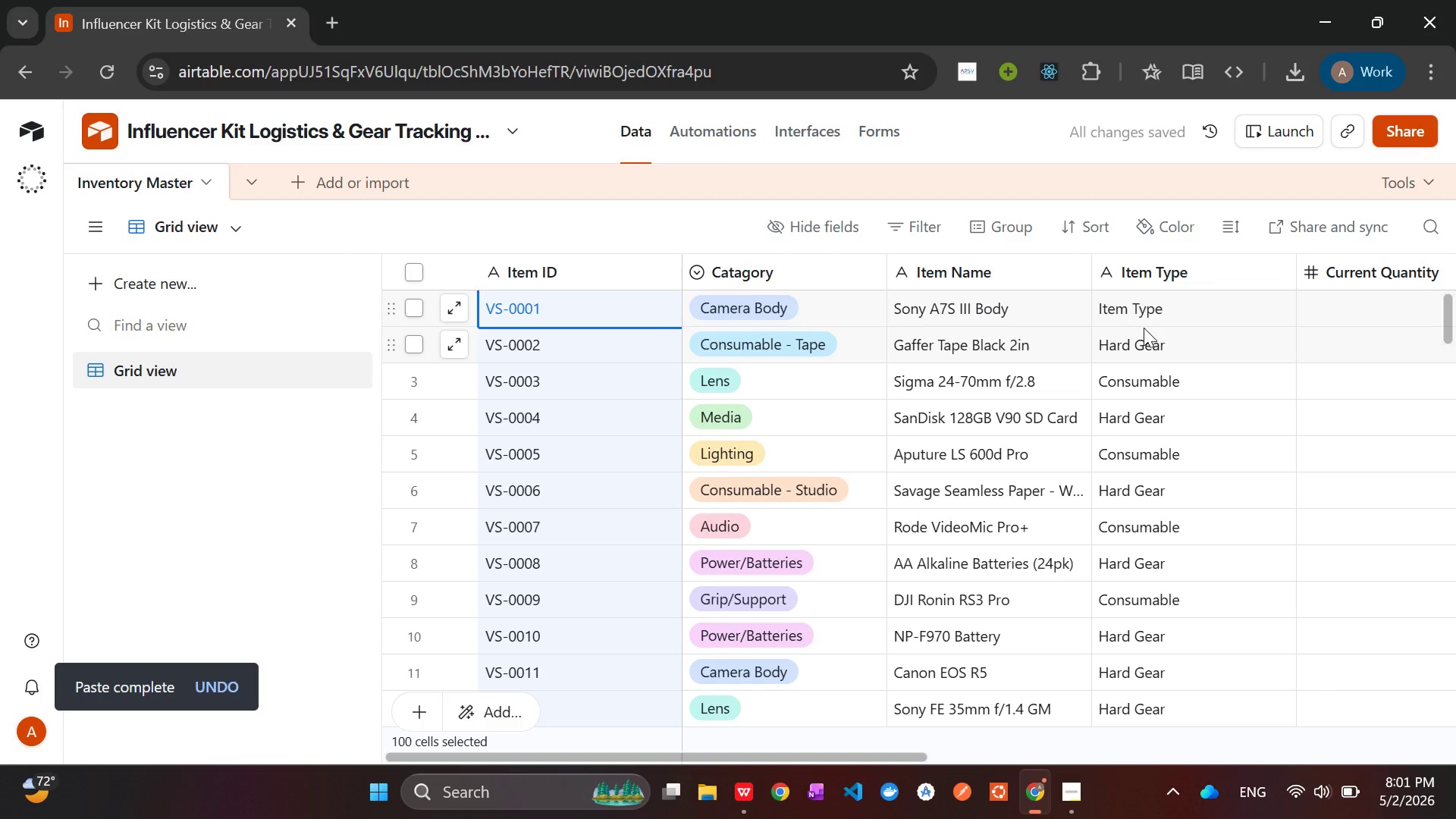 
wait(7.22)
 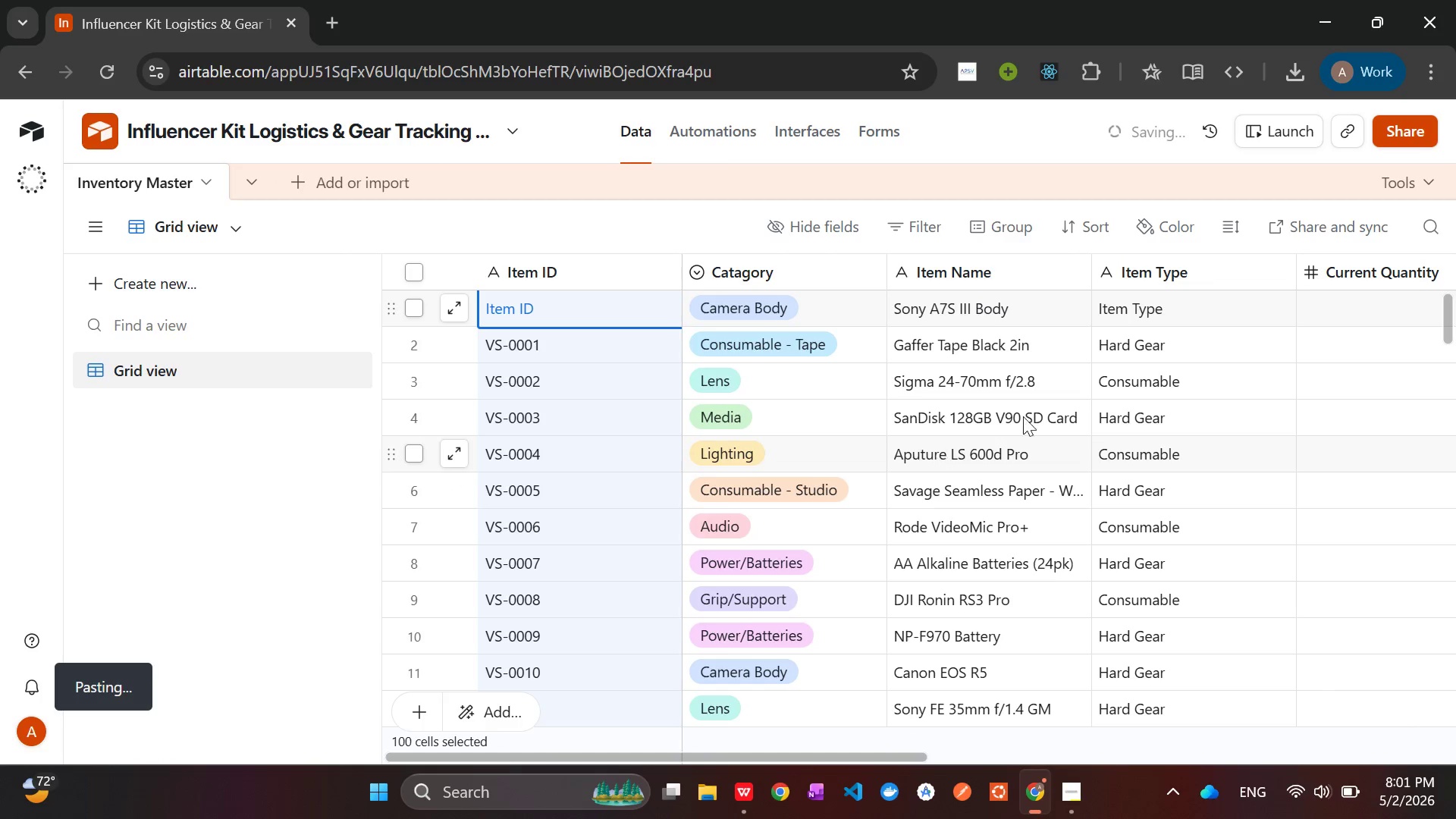 
left_click([1146, 339])
 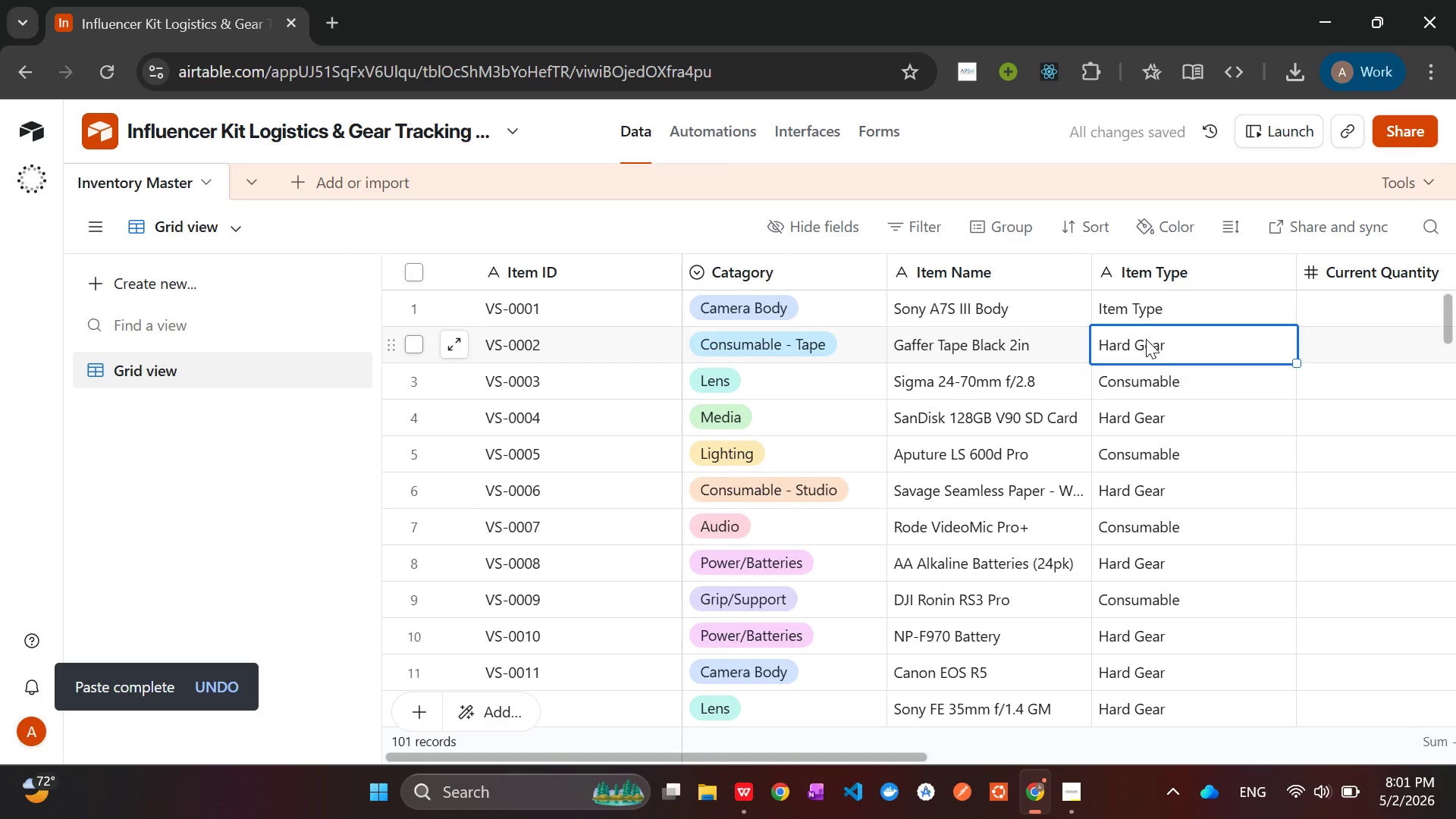 
left_click_drag(start_coordinate=[1146, 339], to_coordinate=[1122, 539])
 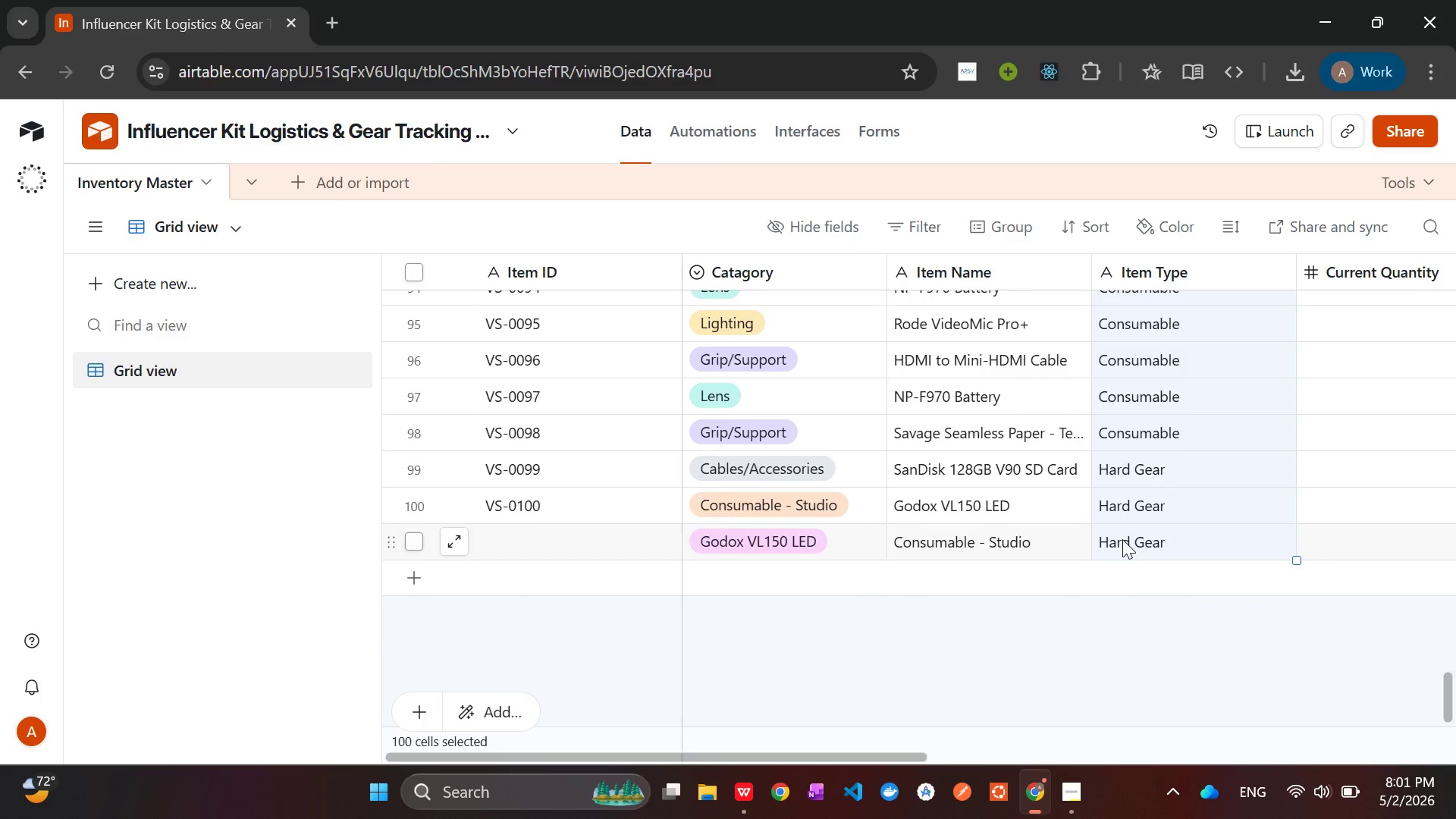 
key(Control+C)
 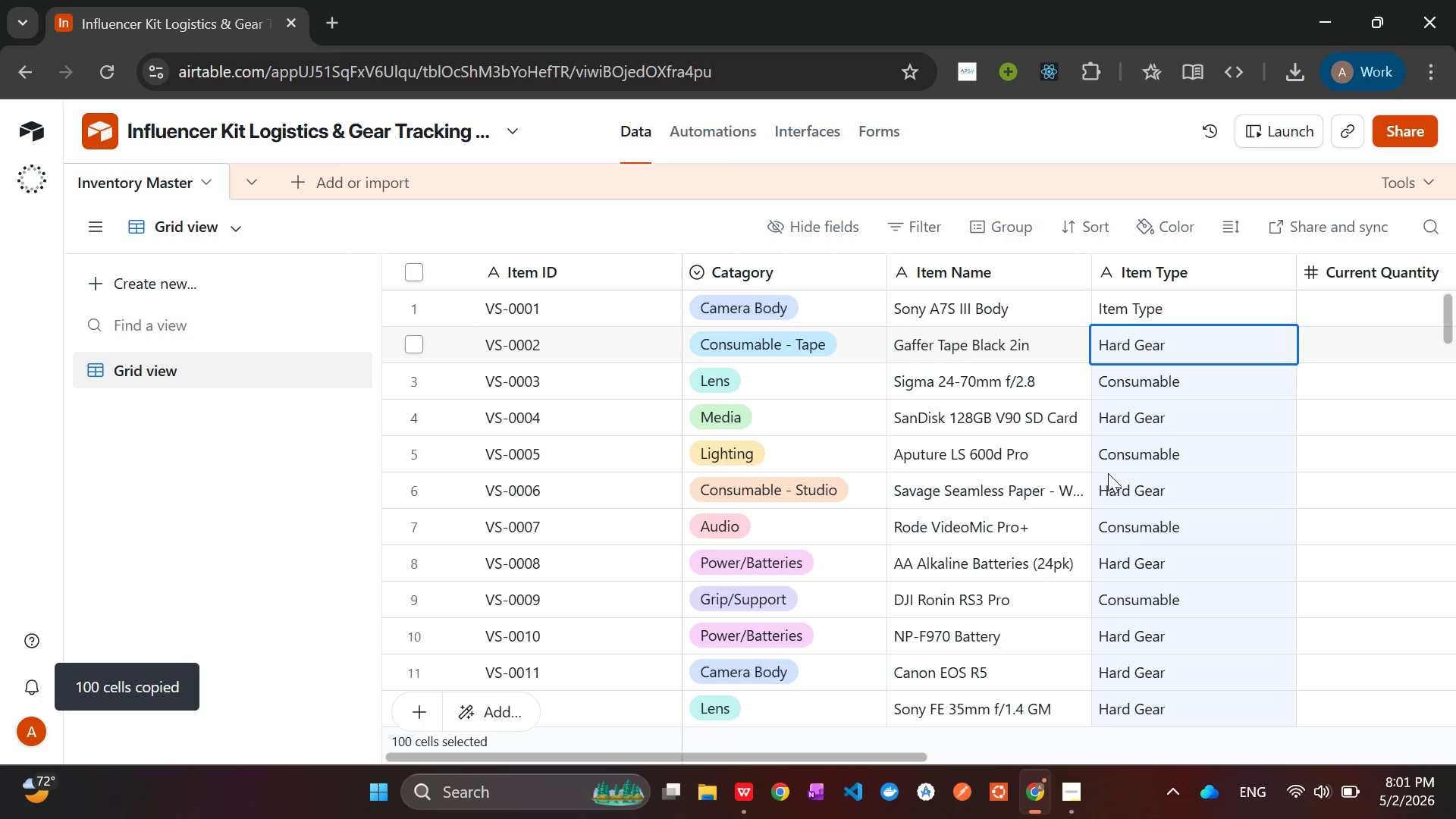 
left_click([1148, 301])
 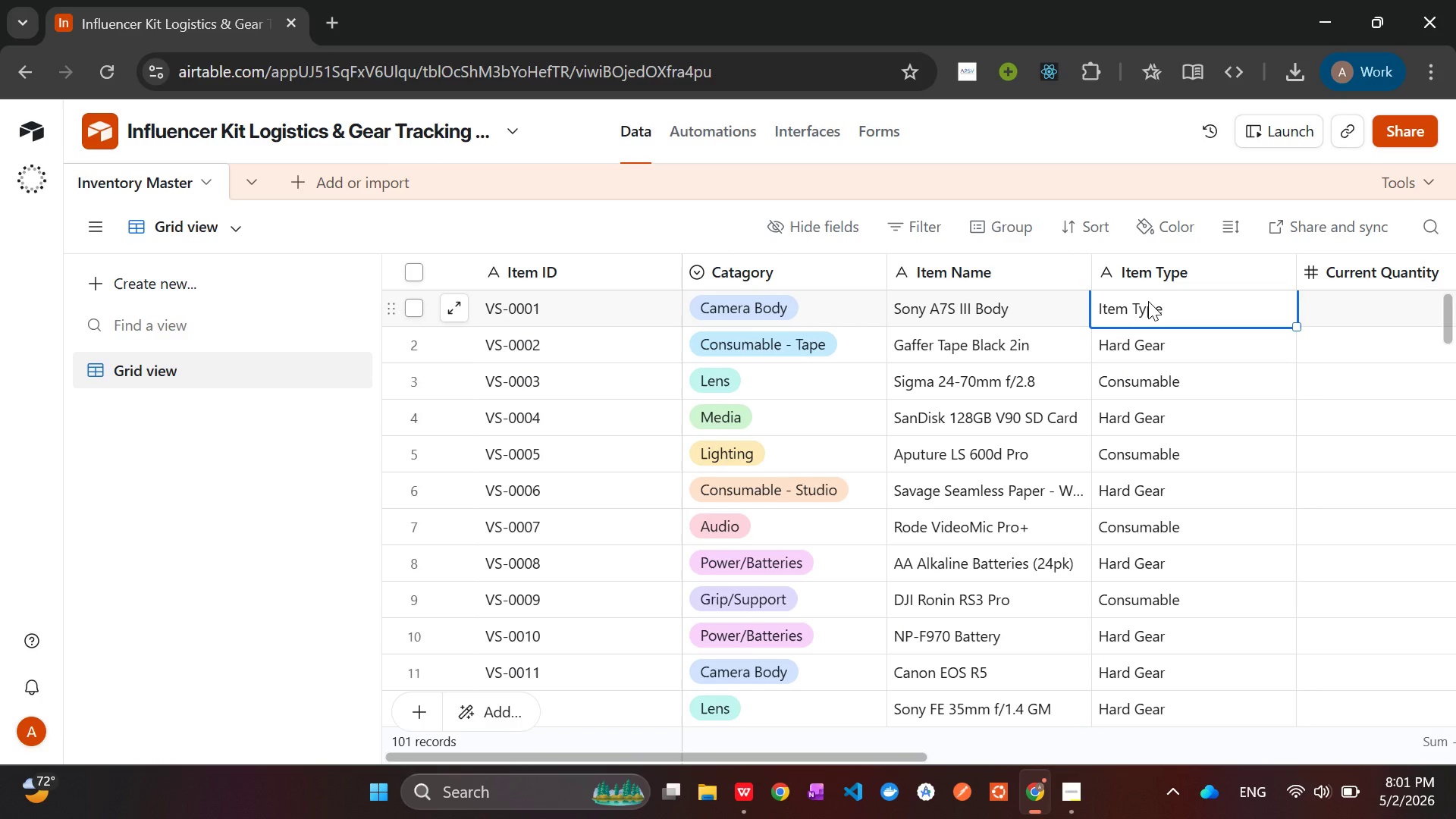 
key(Control+V)
 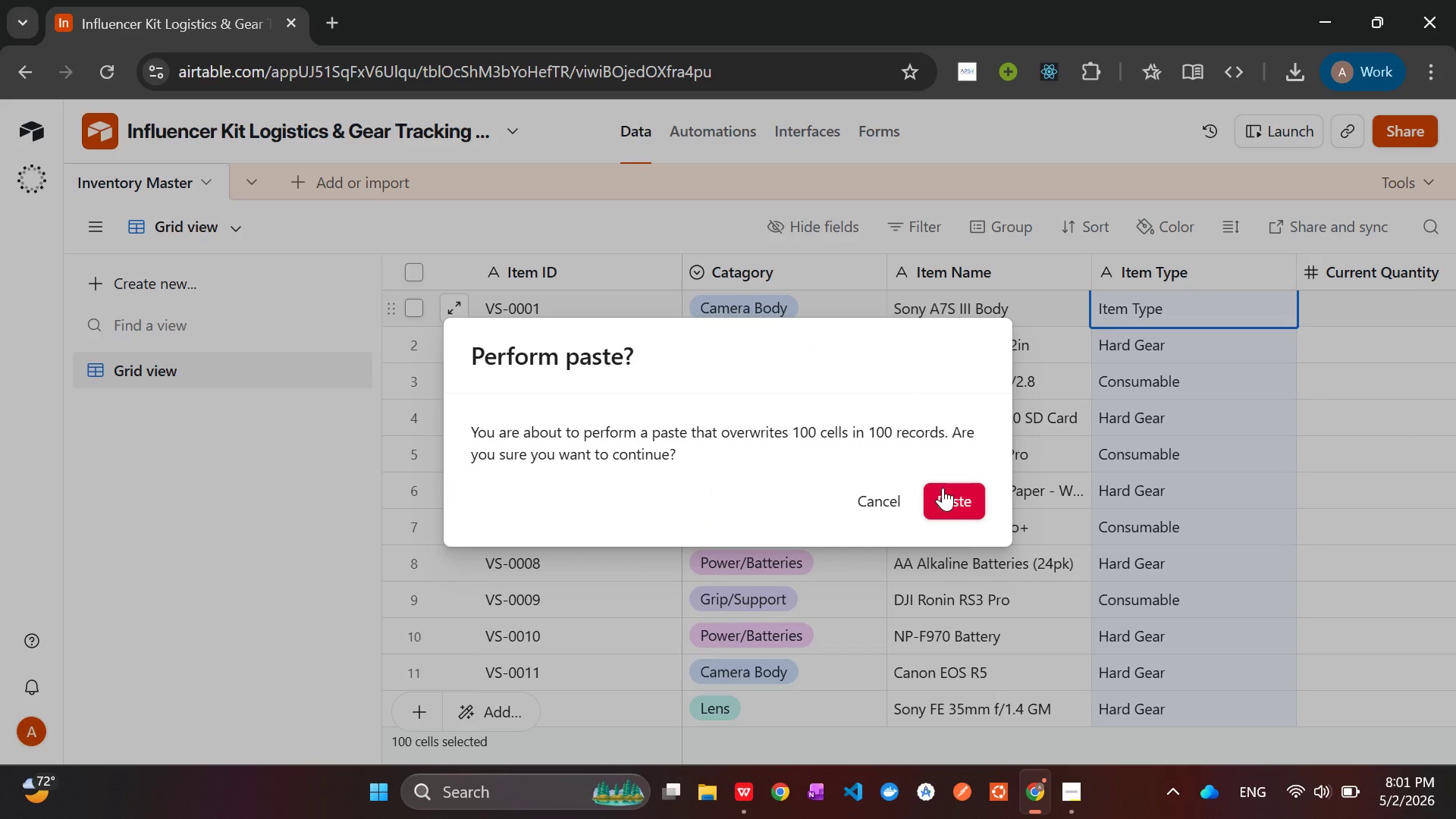 
left_click([946, 490])
 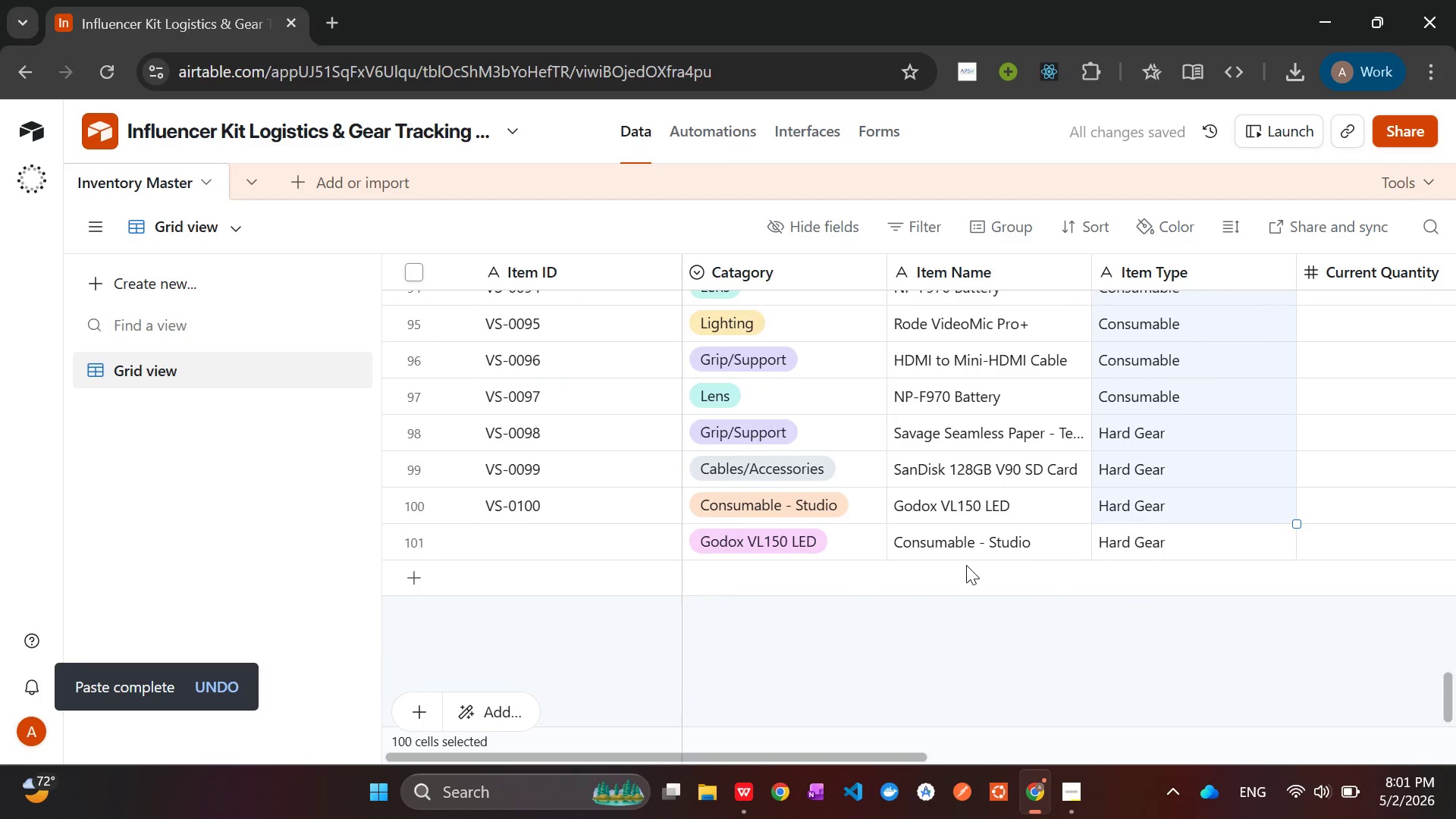 
wait(7.25)
 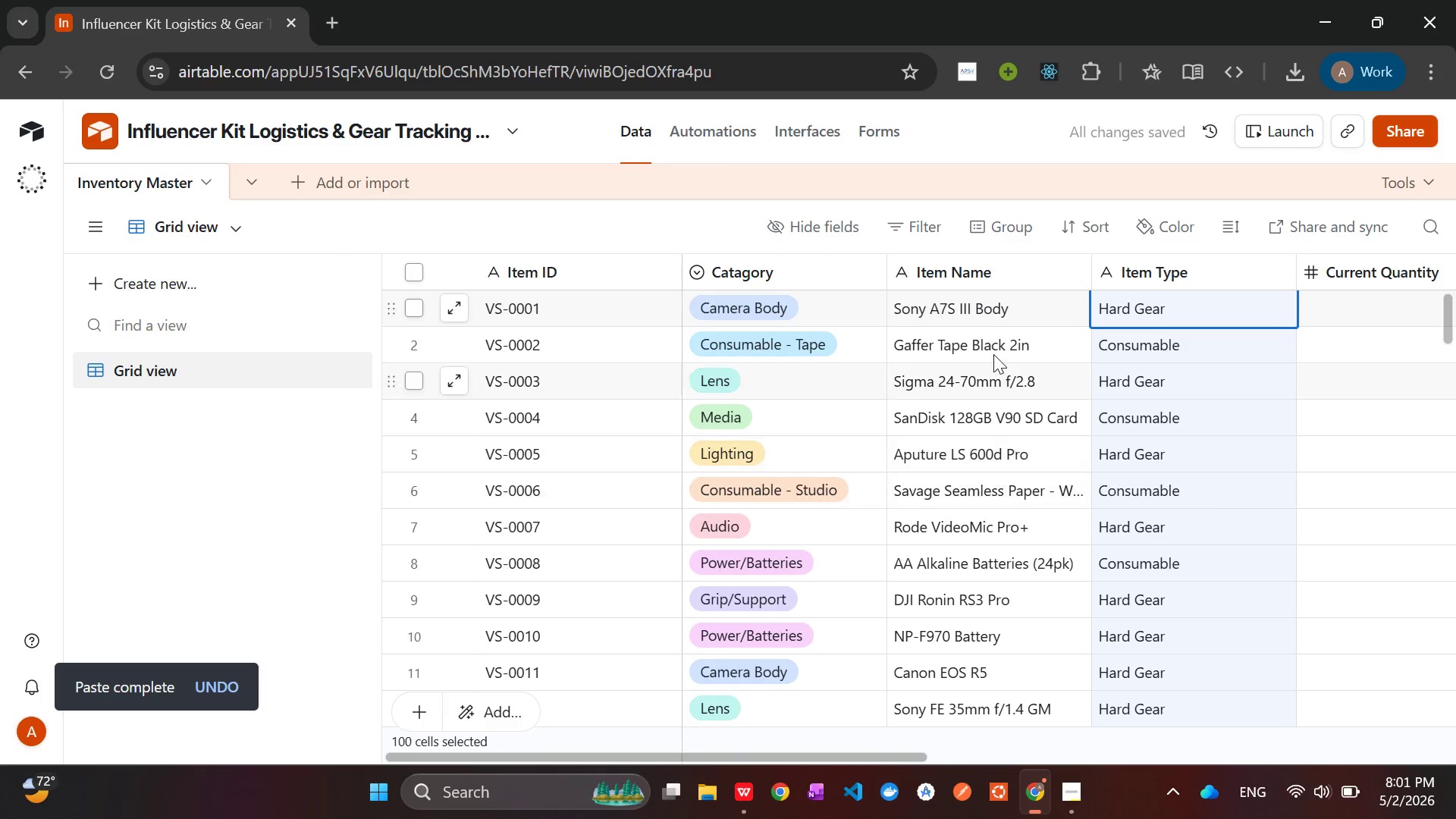 
left_click([1094, 661])
 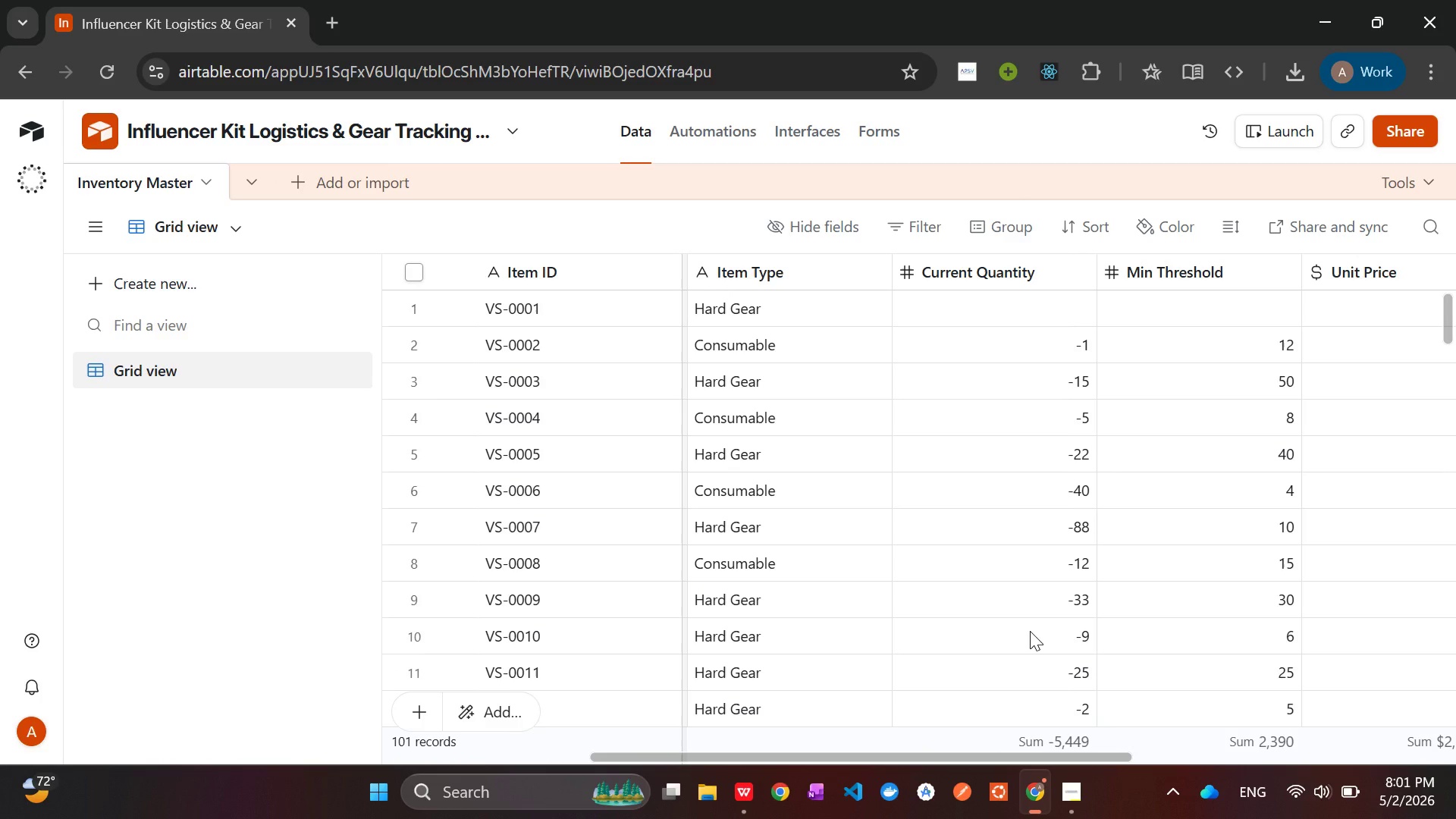 
wait(10.5)
 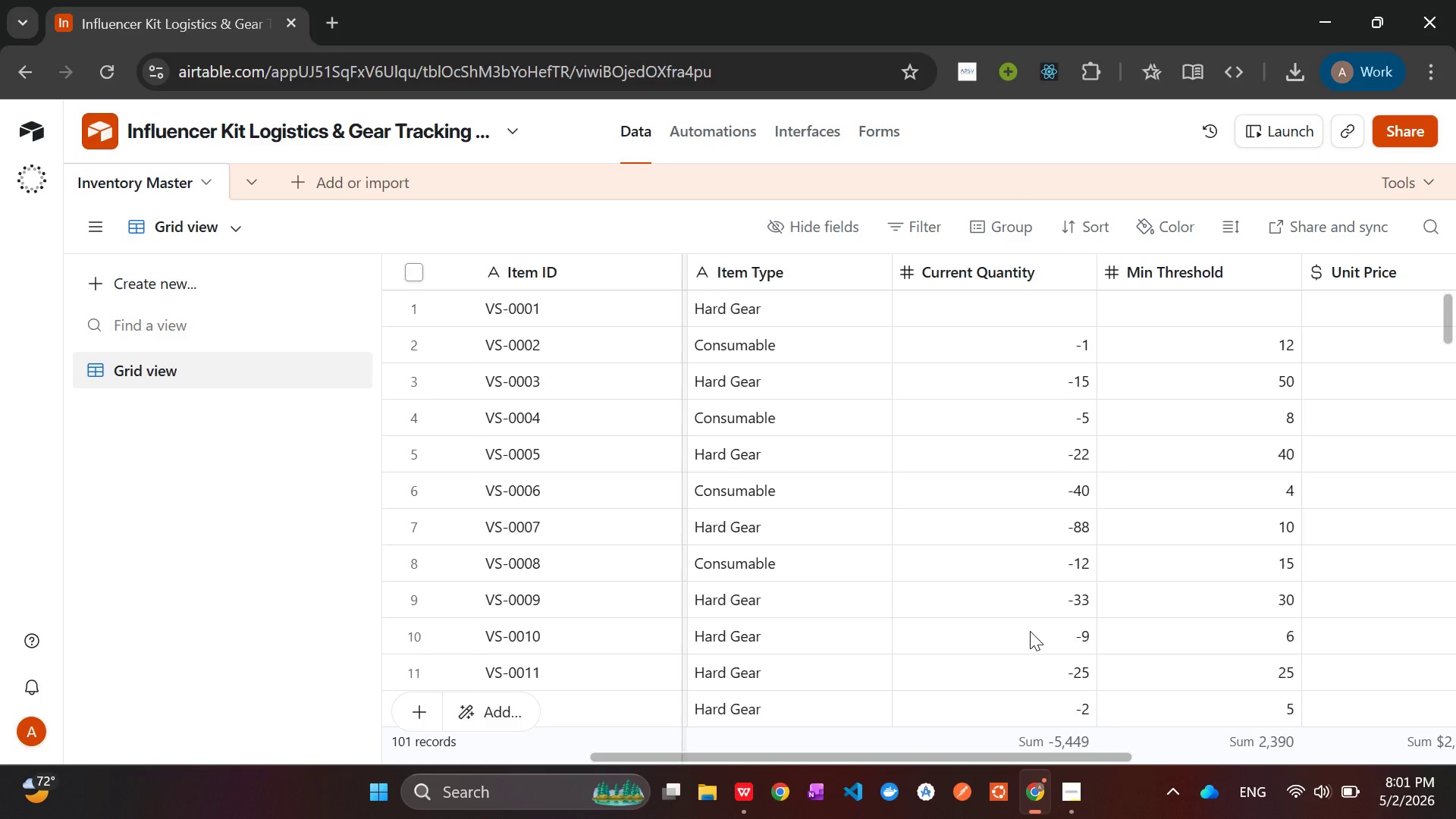 
left_click([742, 787])
 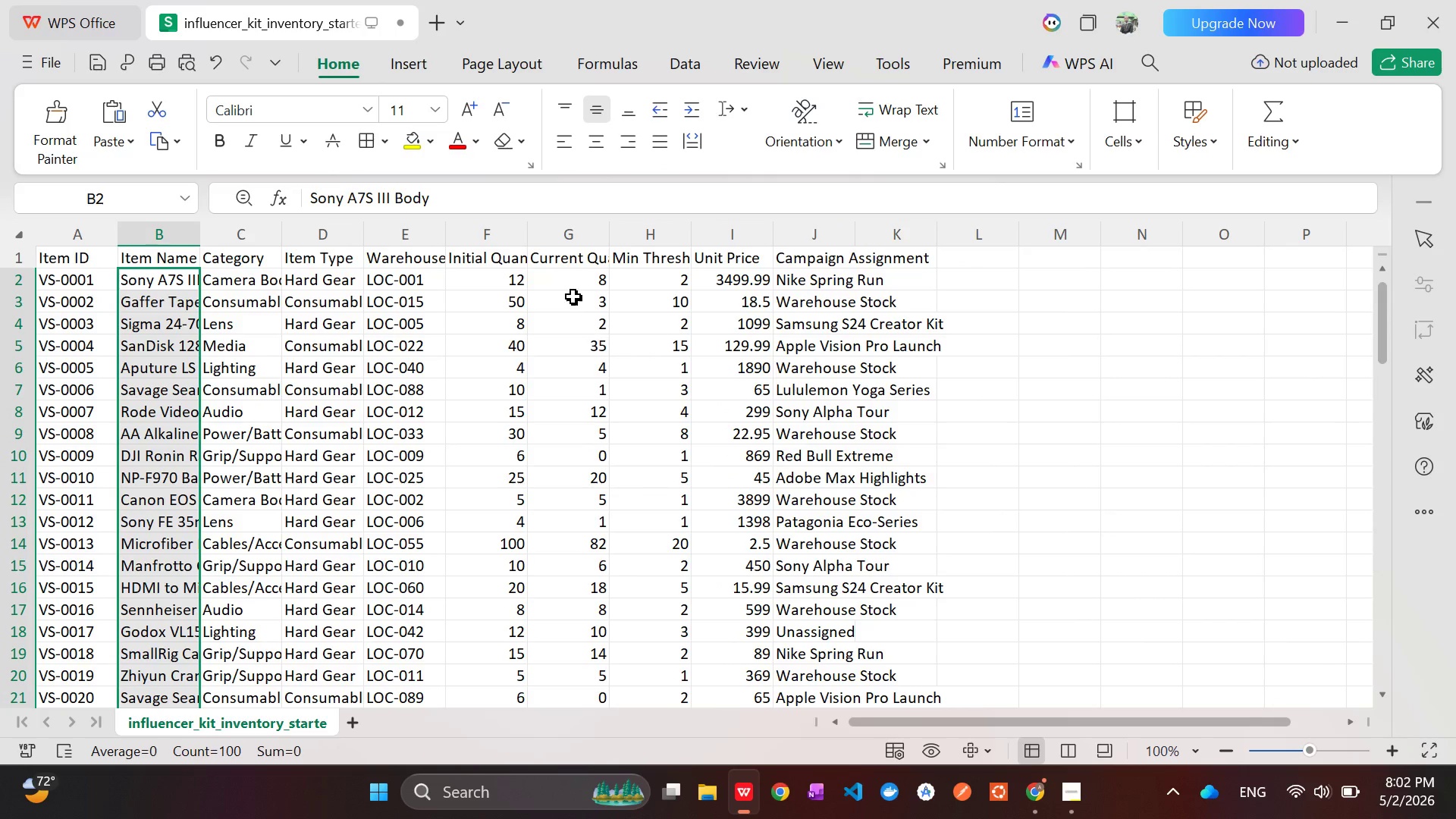 
wait(5.23)
 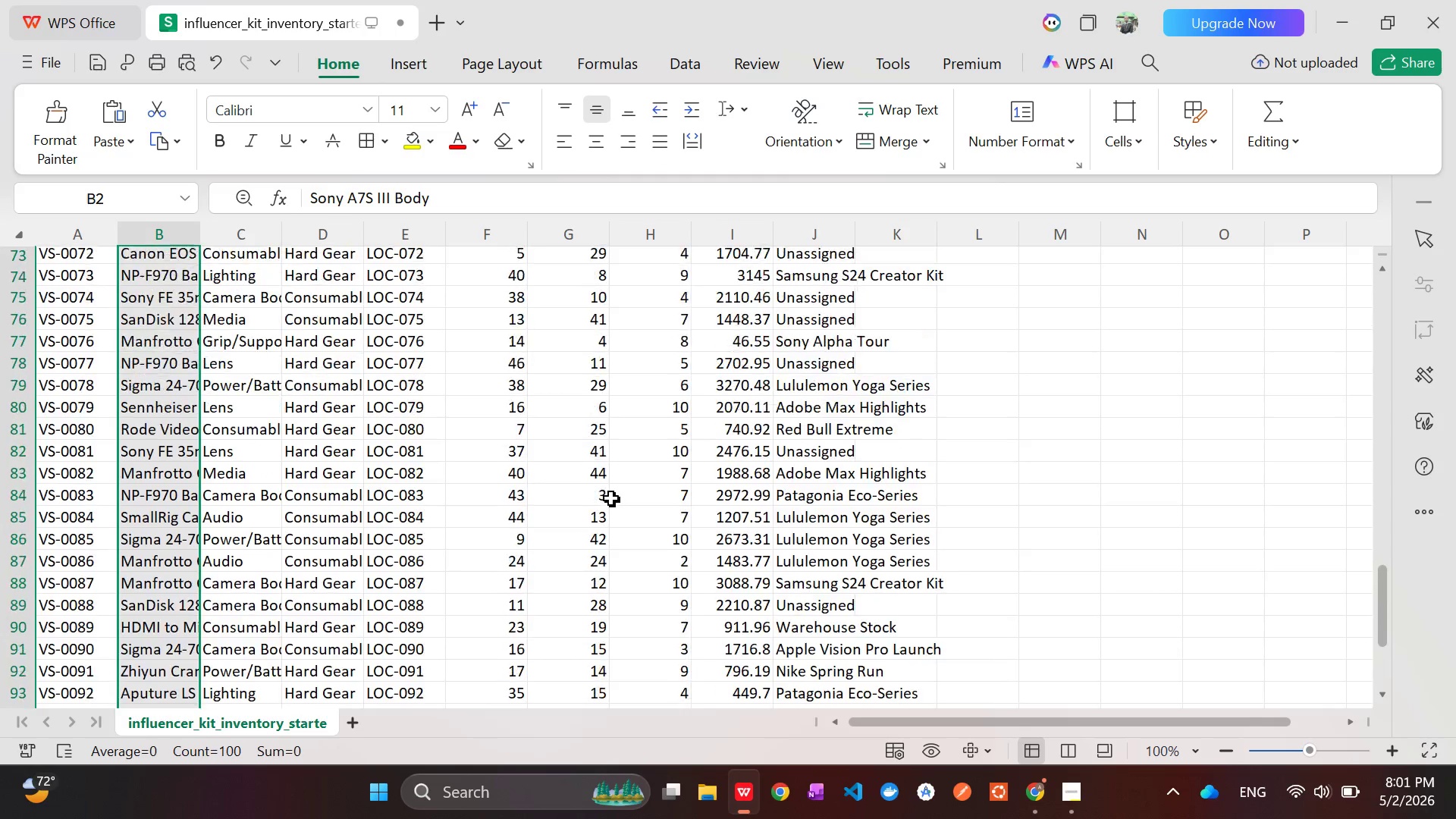 
left_click([579, 258])
 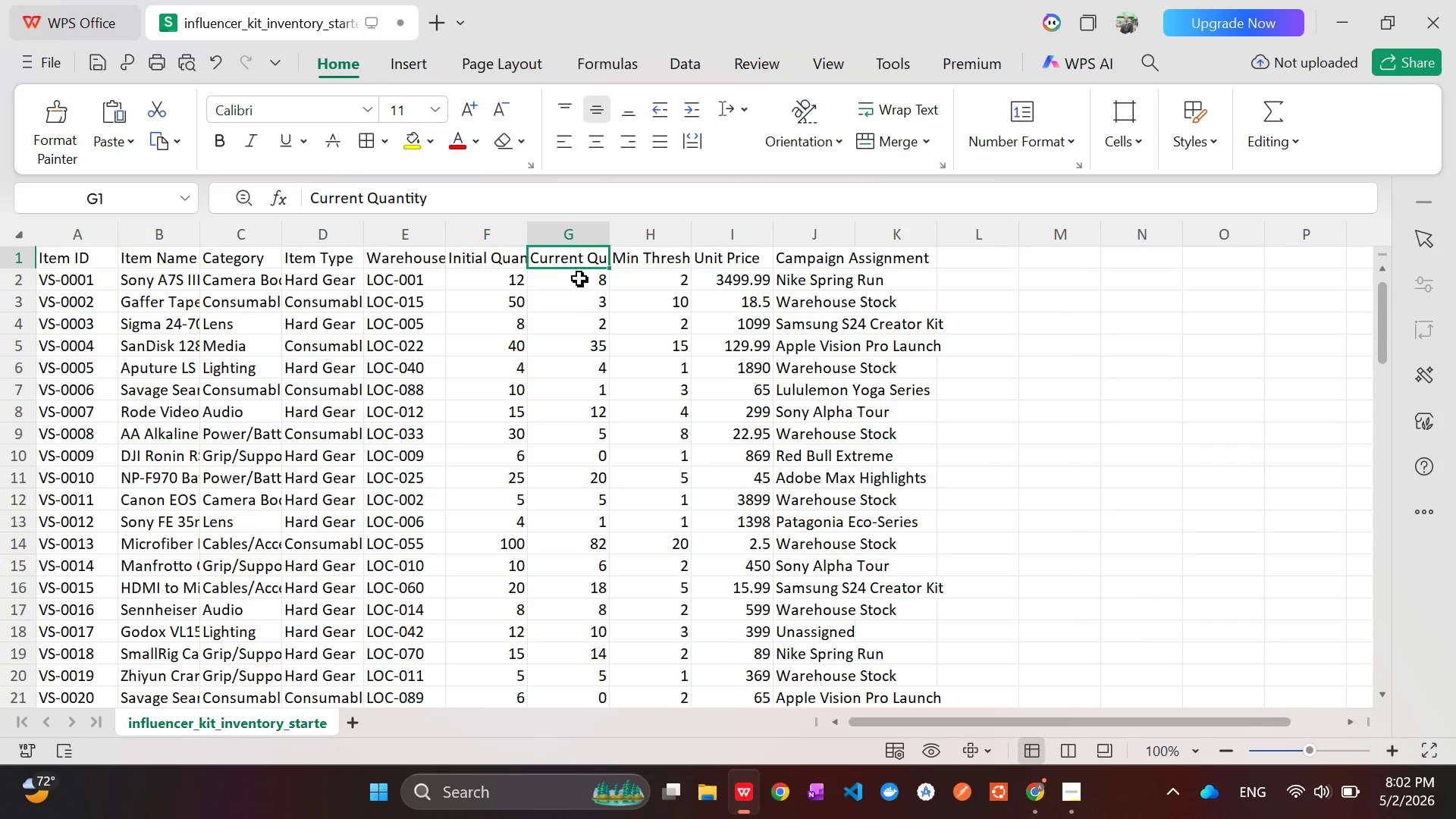 
left_click([579, 280])
 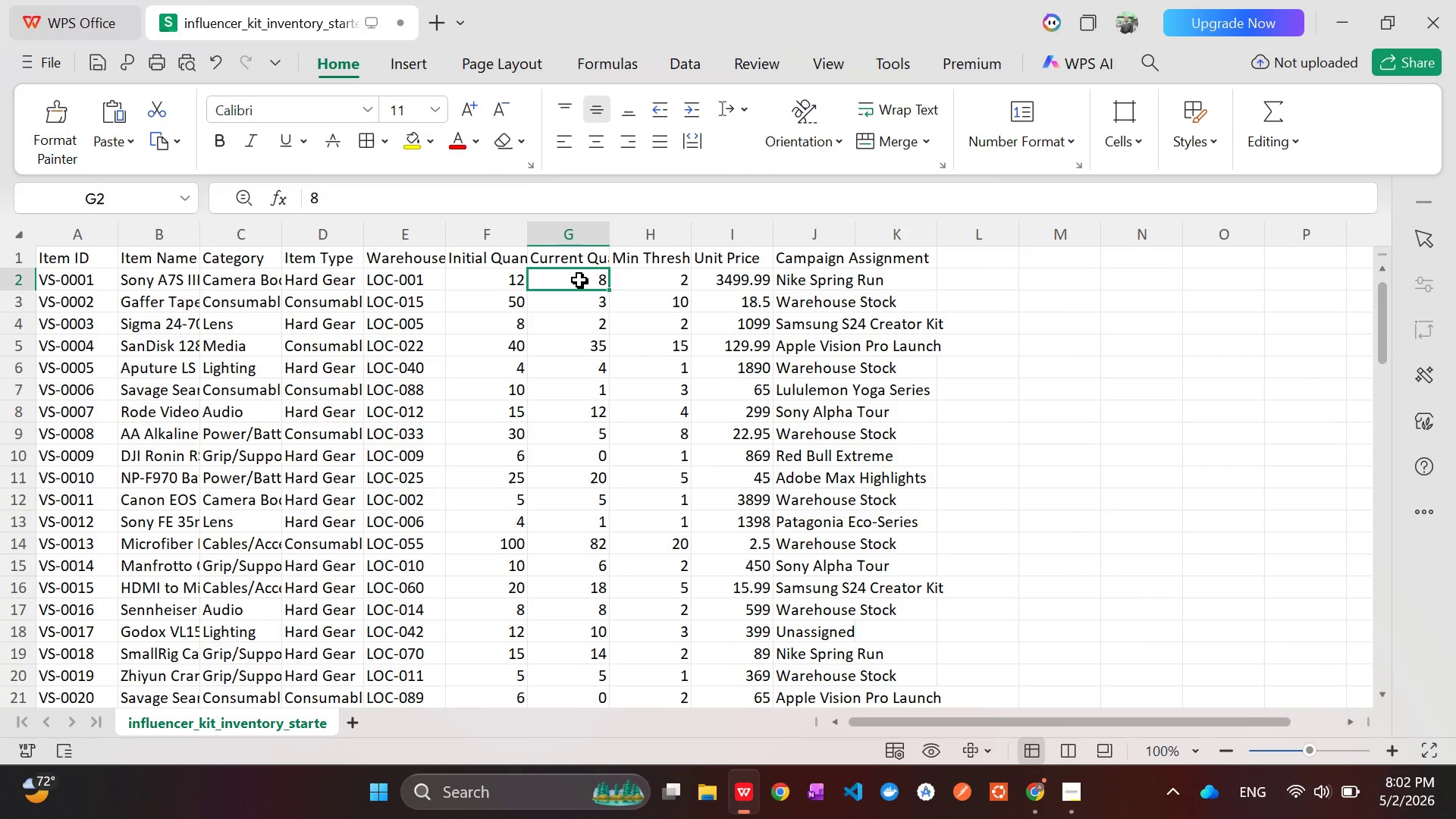 
left_click_drag(start_coordinate=[579, 280], to_coordinate=[575, 634])
 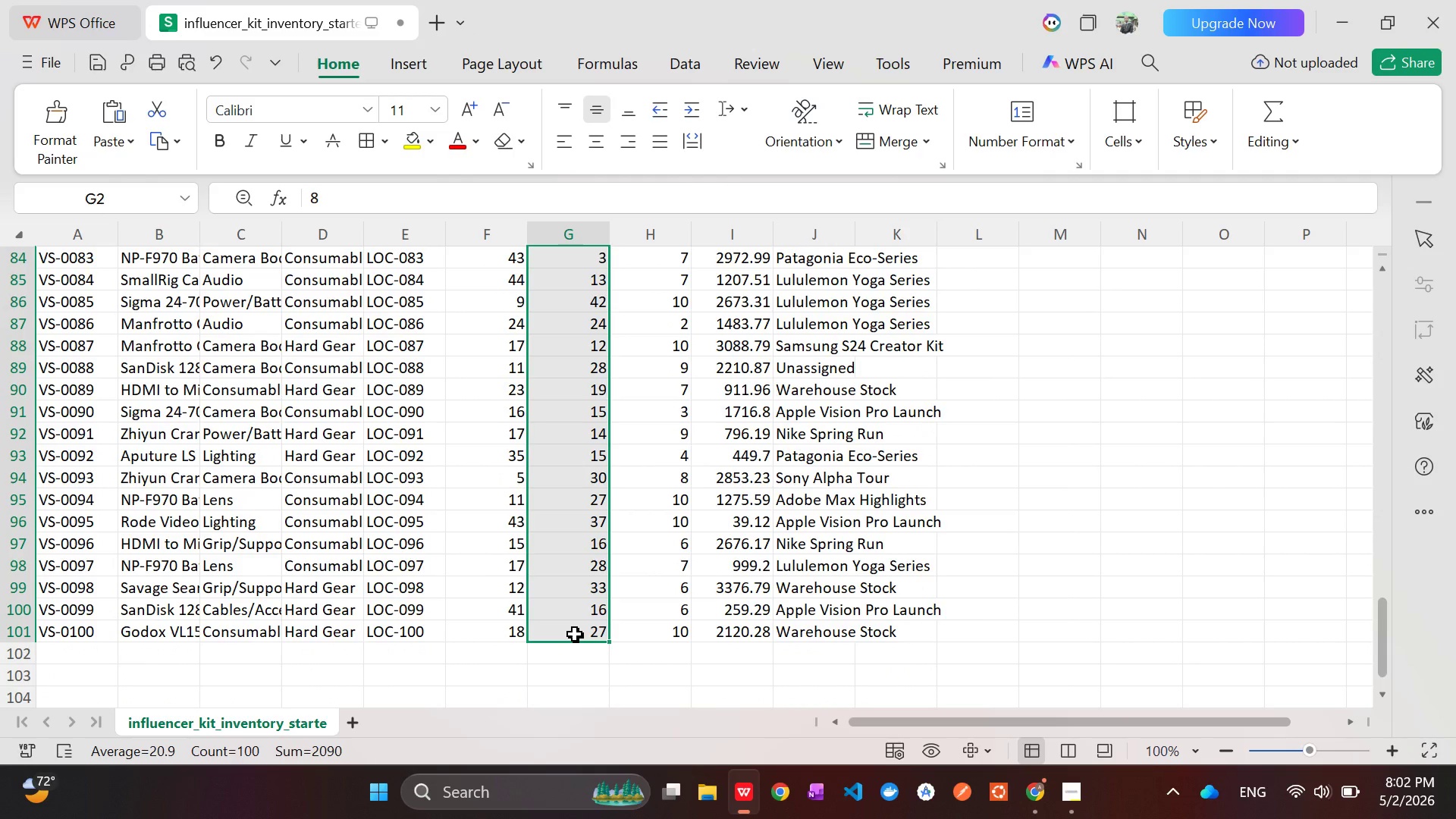 
key(Control+C)
 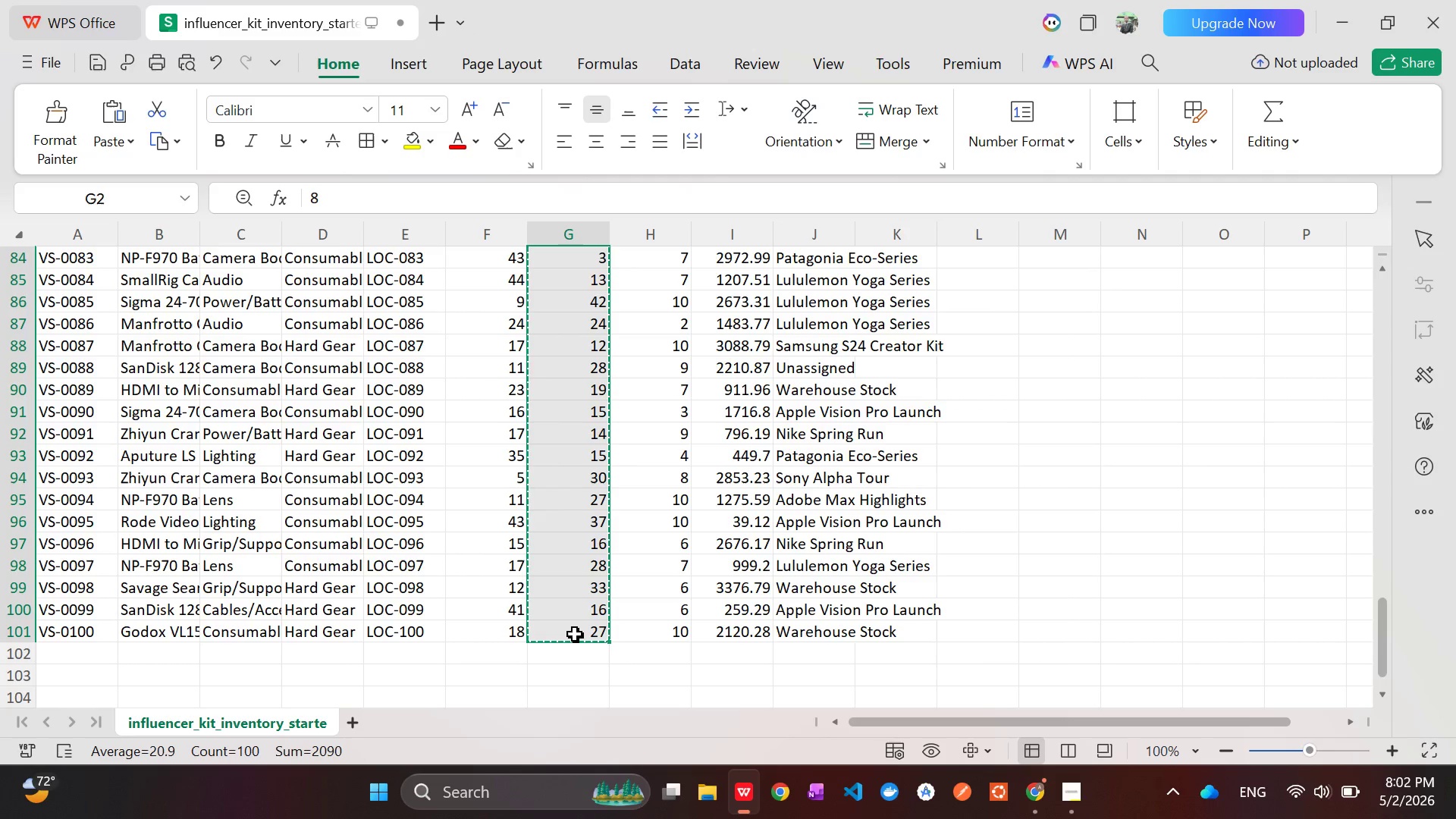 
key(Alt+AltLeft)
 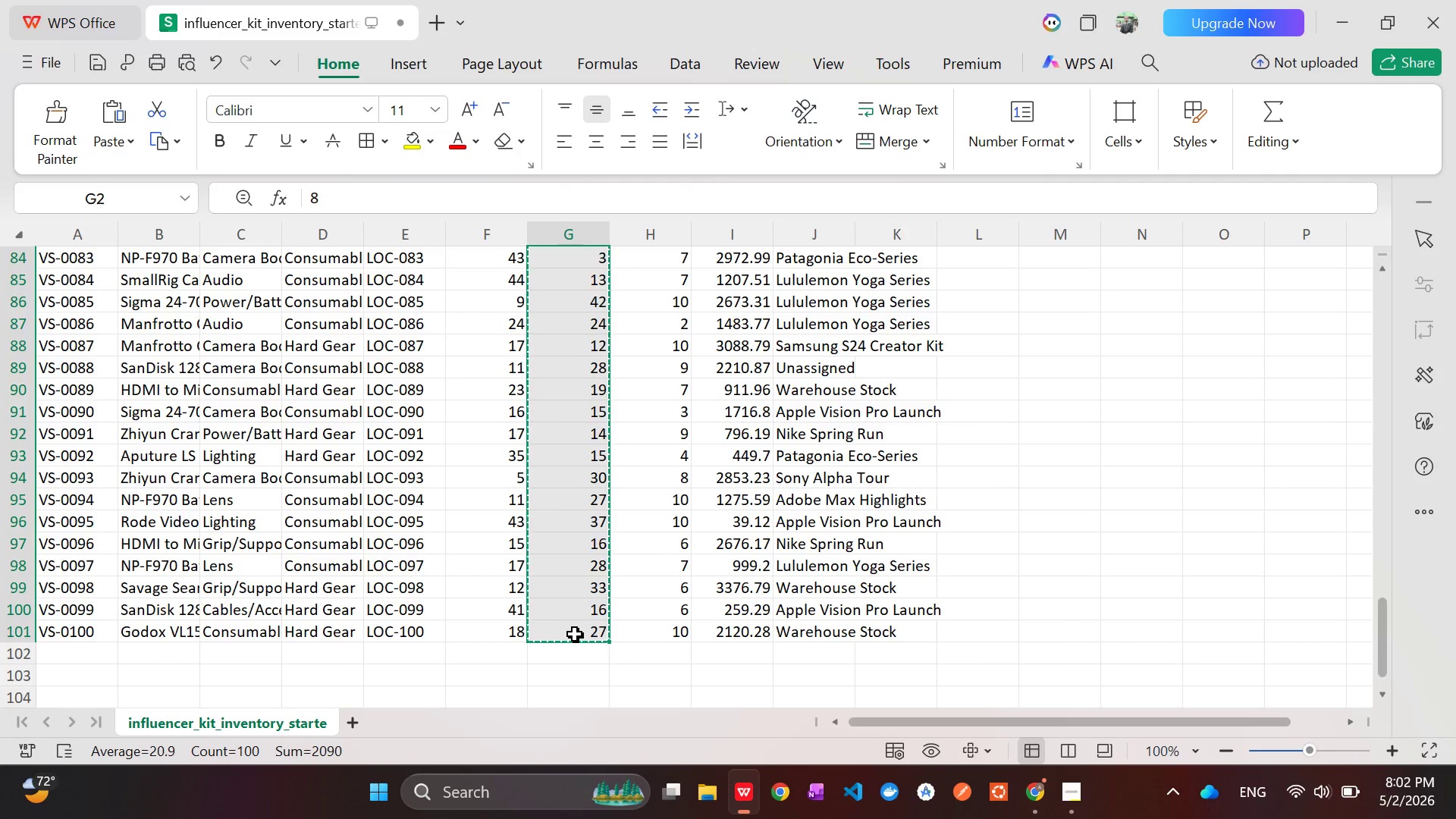 
key(Alt+Tab)
 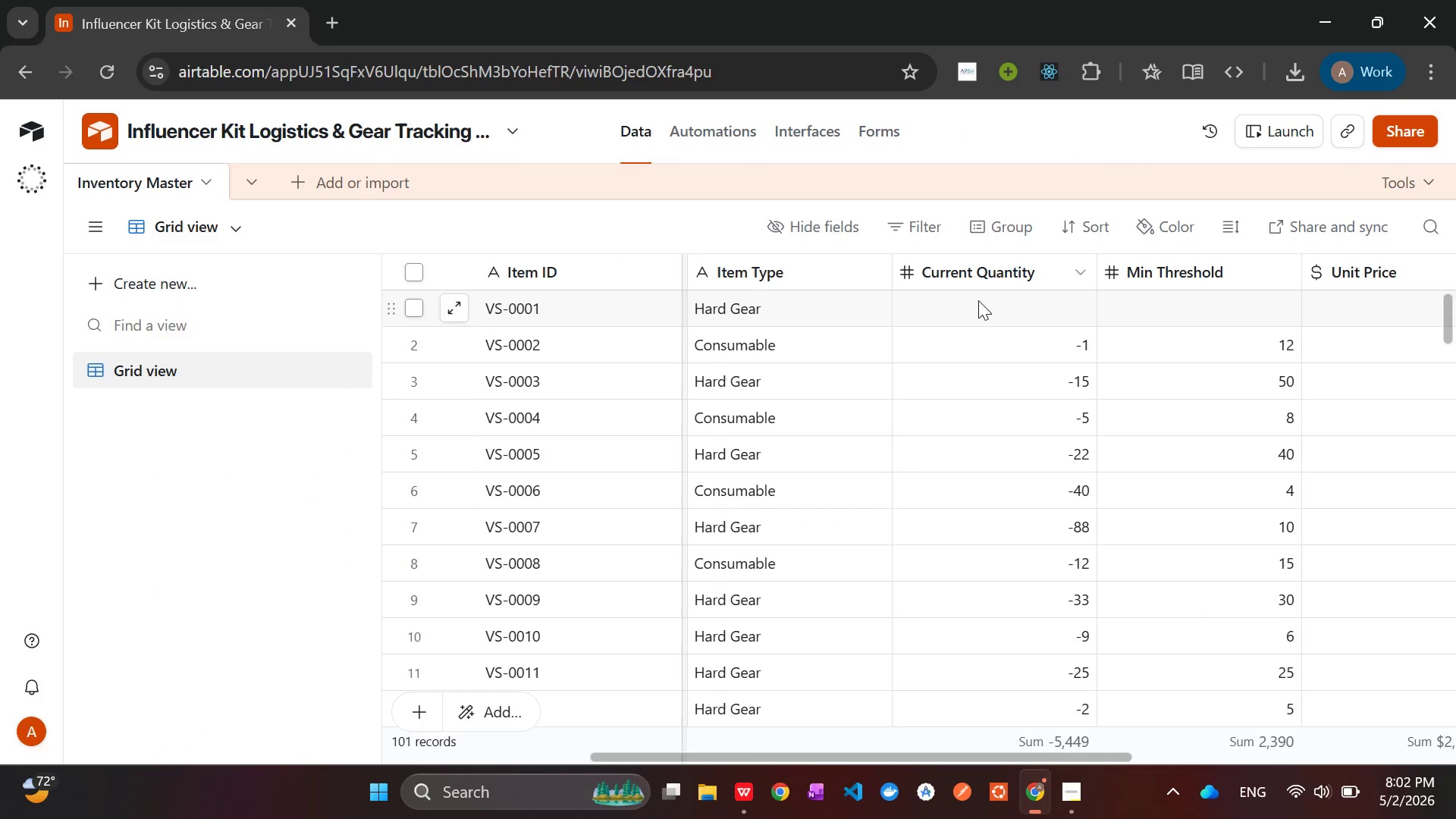 
left_click([981, 309])
 